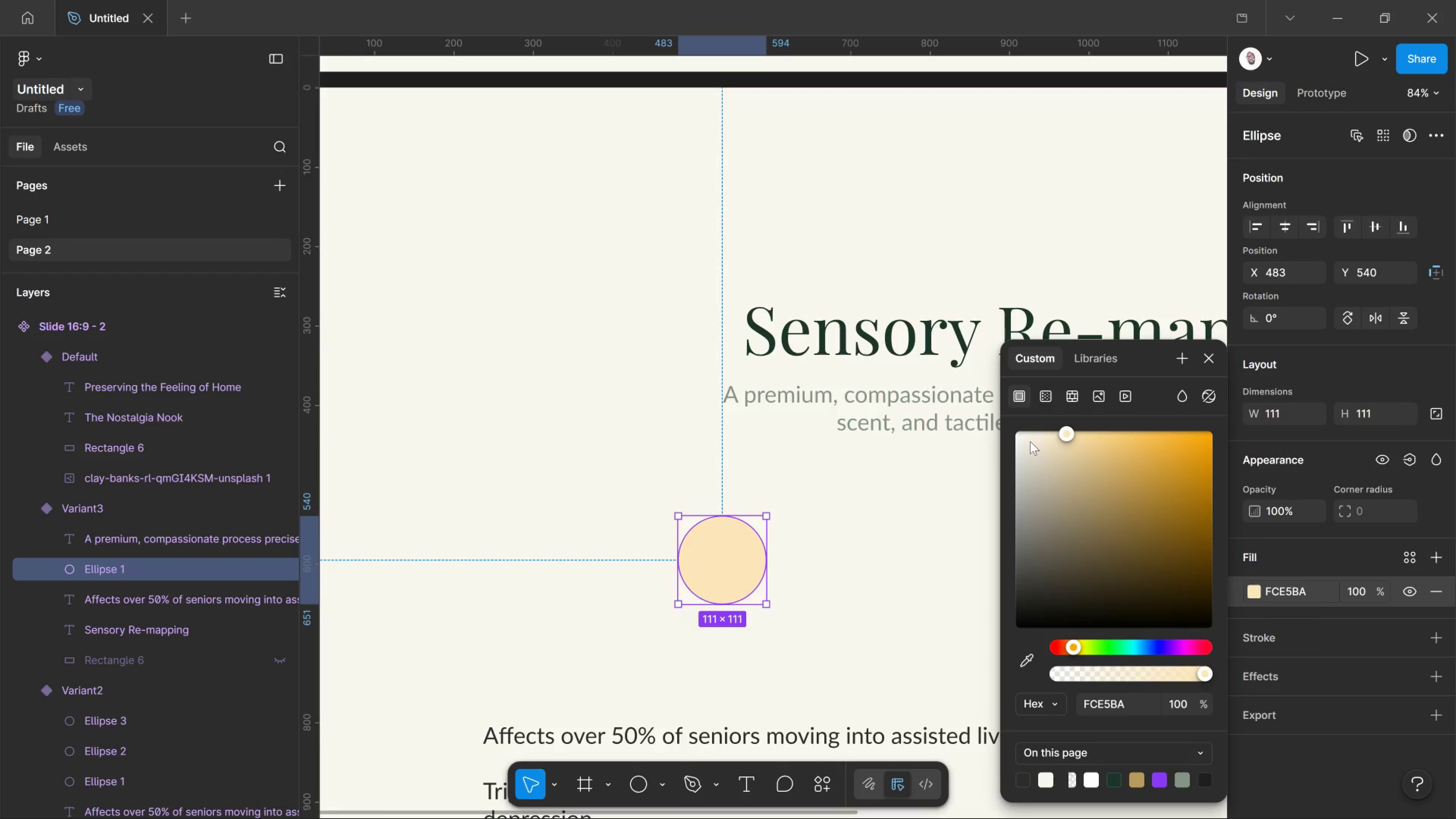 
left_click_drag(start_coordinate=[1032, 441], to_coordinate=[1030, 441])
 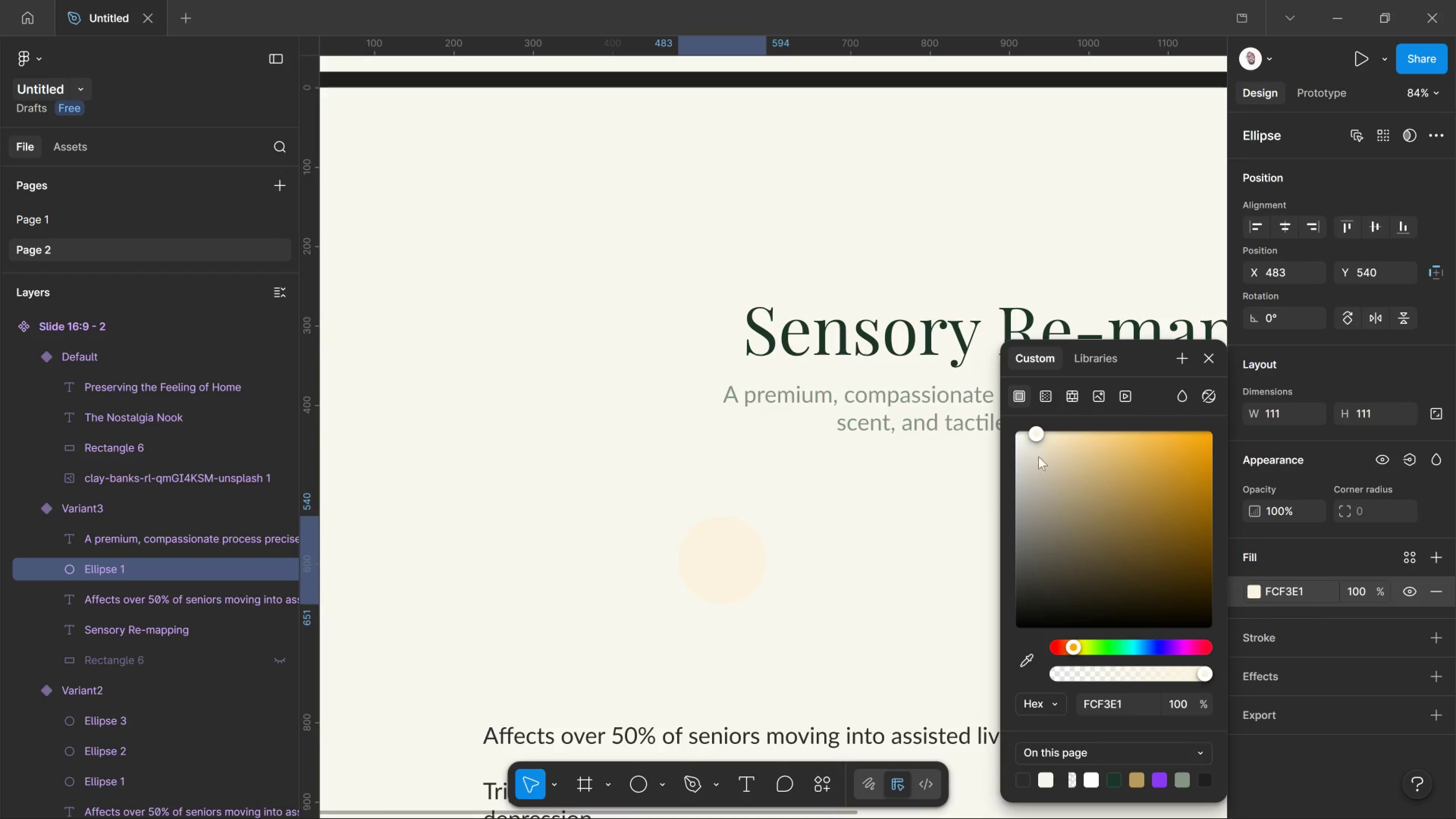 
left_click_drag(start_coordinate=[1035, 441], to_coordinate=[1038, 449])
 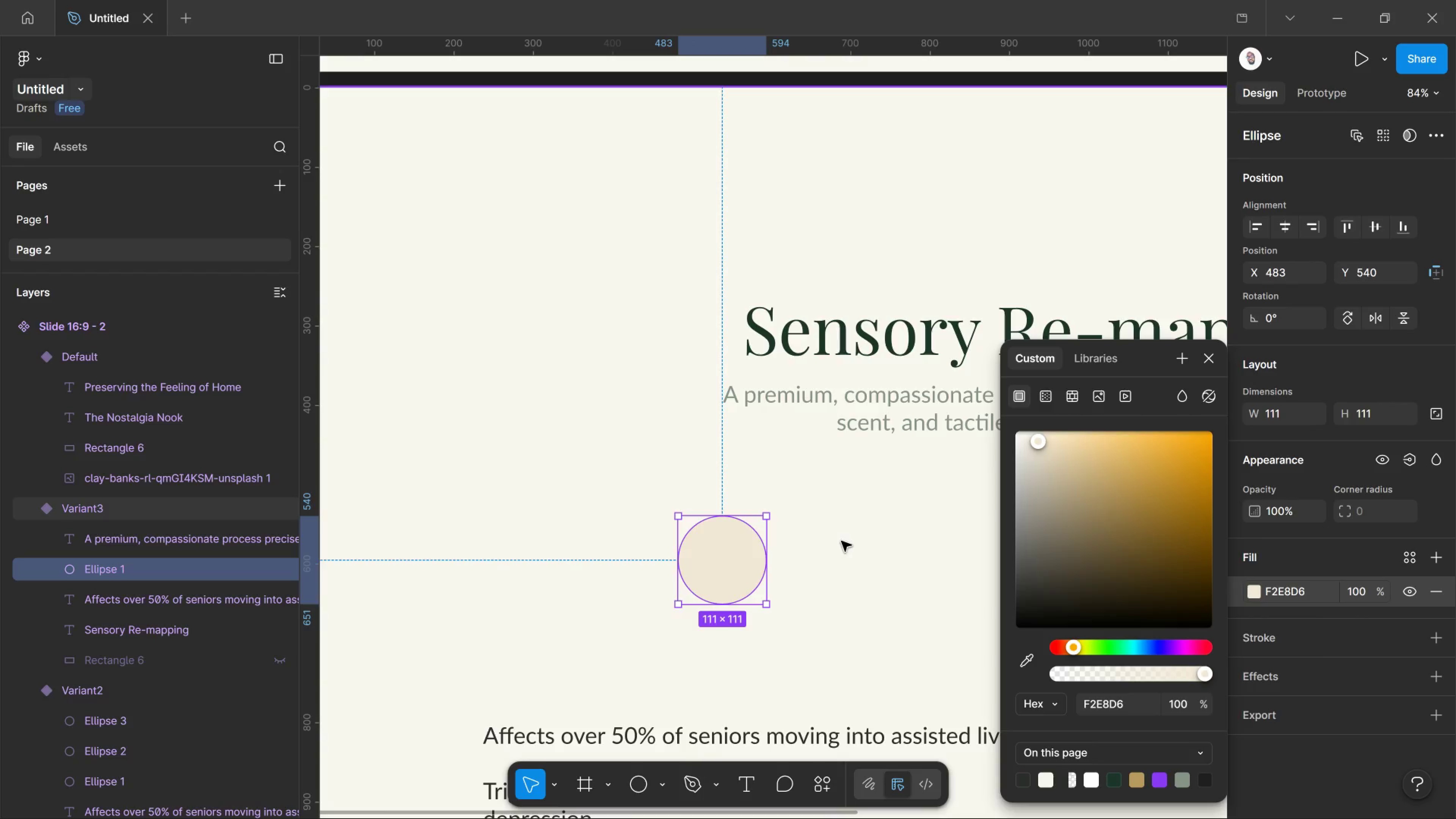 
left_click([841, 541])
 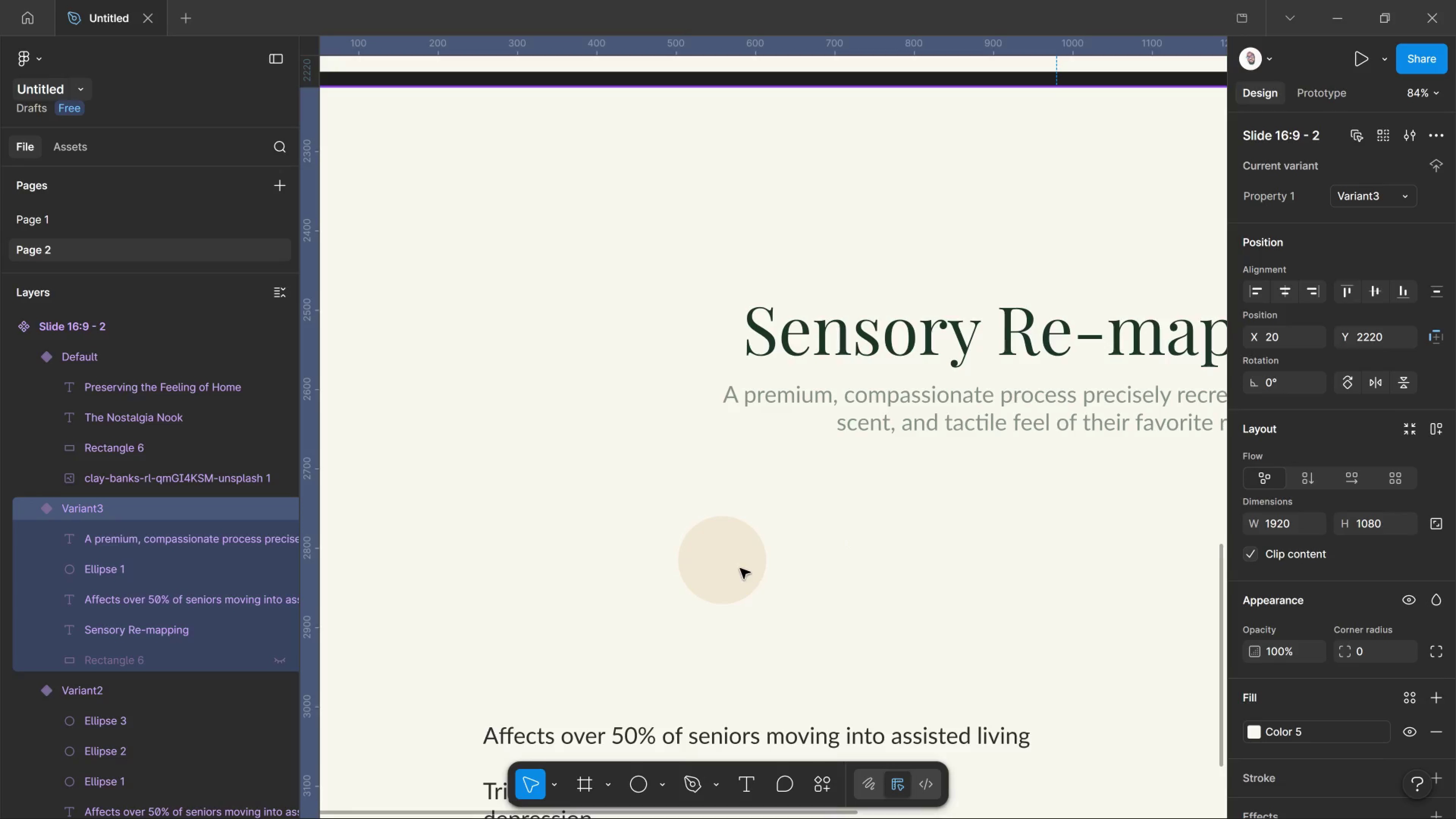 
left_click([740, 568])
 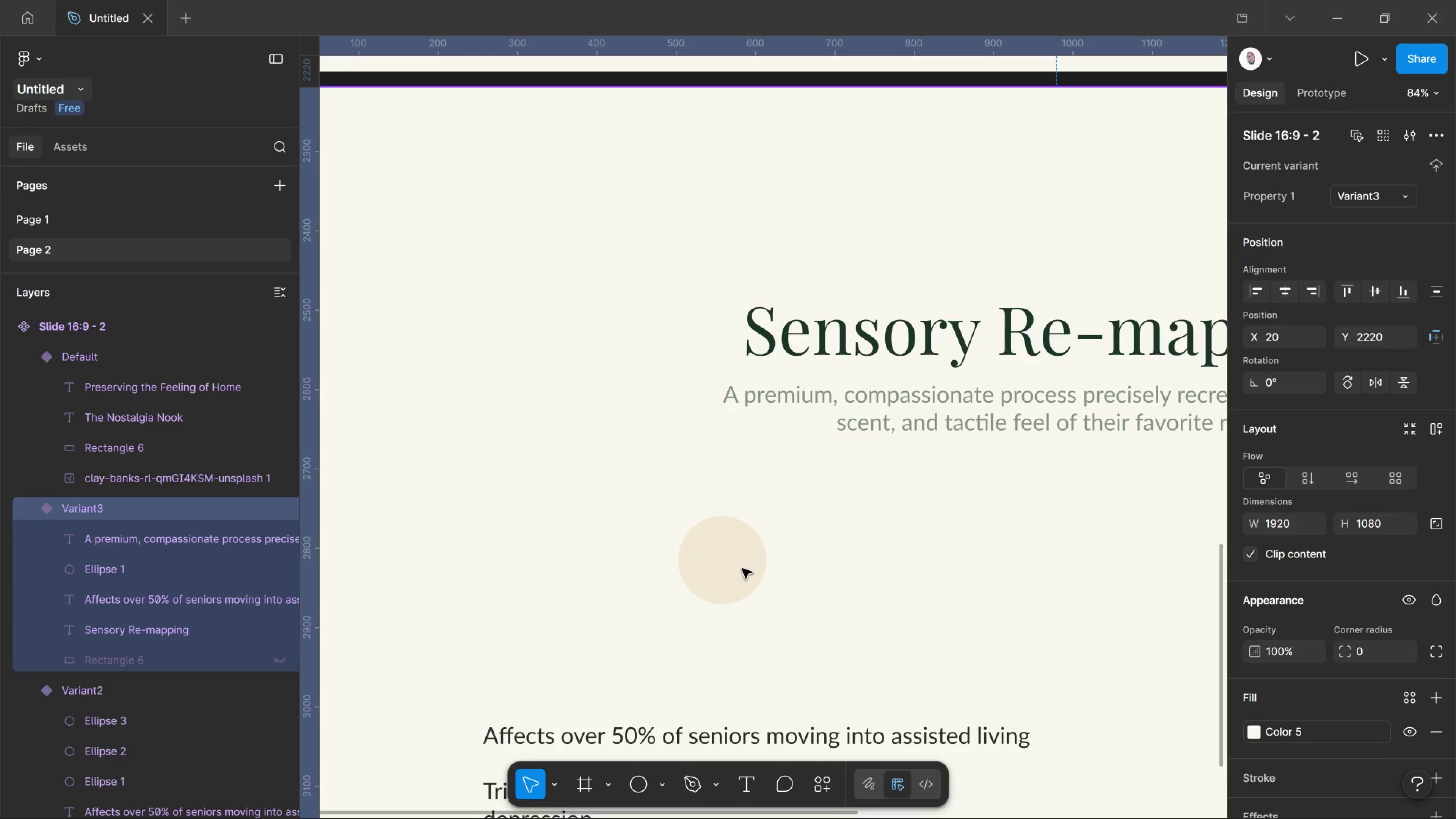 
left_click_drag(start_coordinate=[740, 568], to_coordinate=[742, 568])
 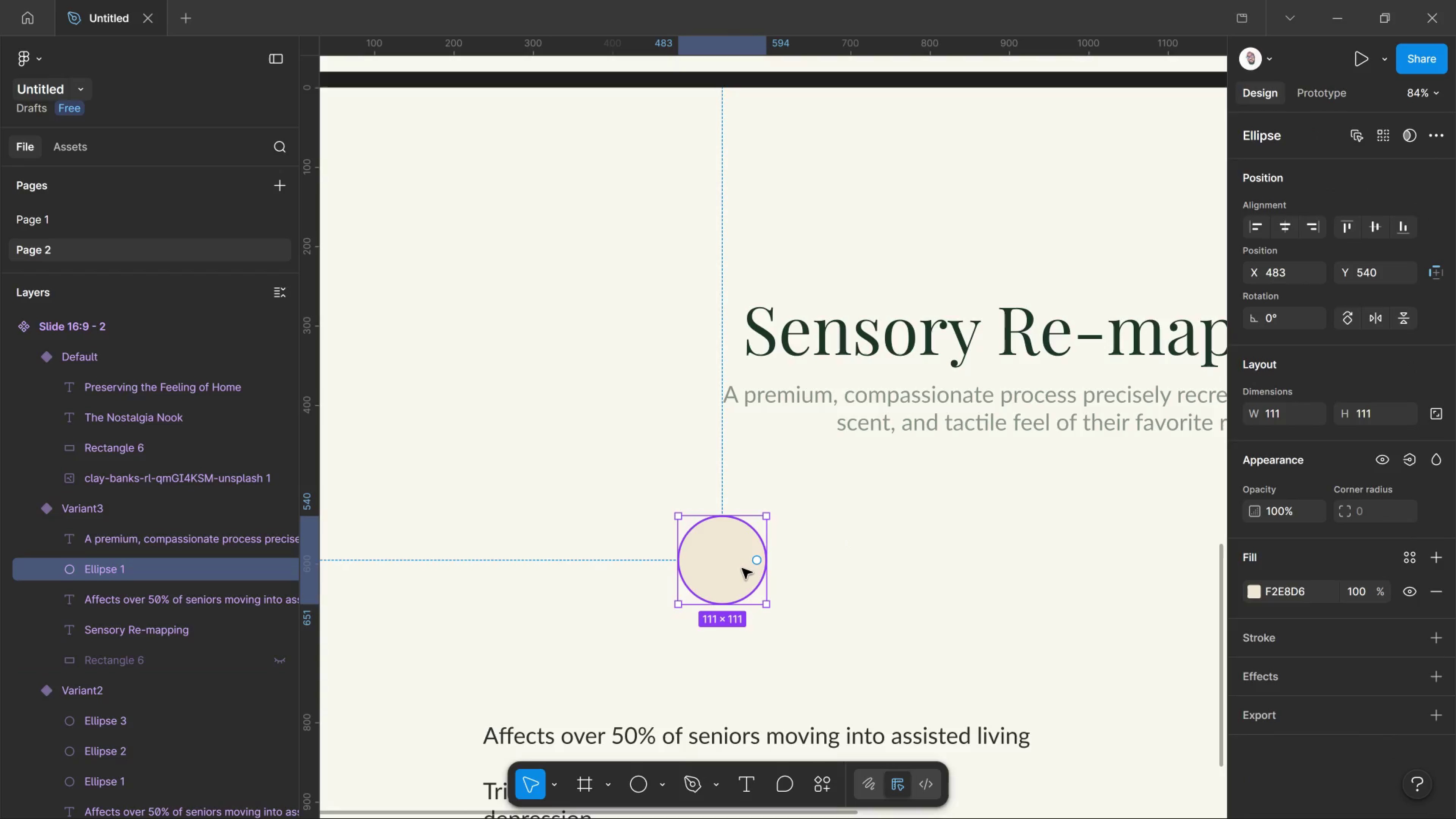 
double_click([742, 568])
 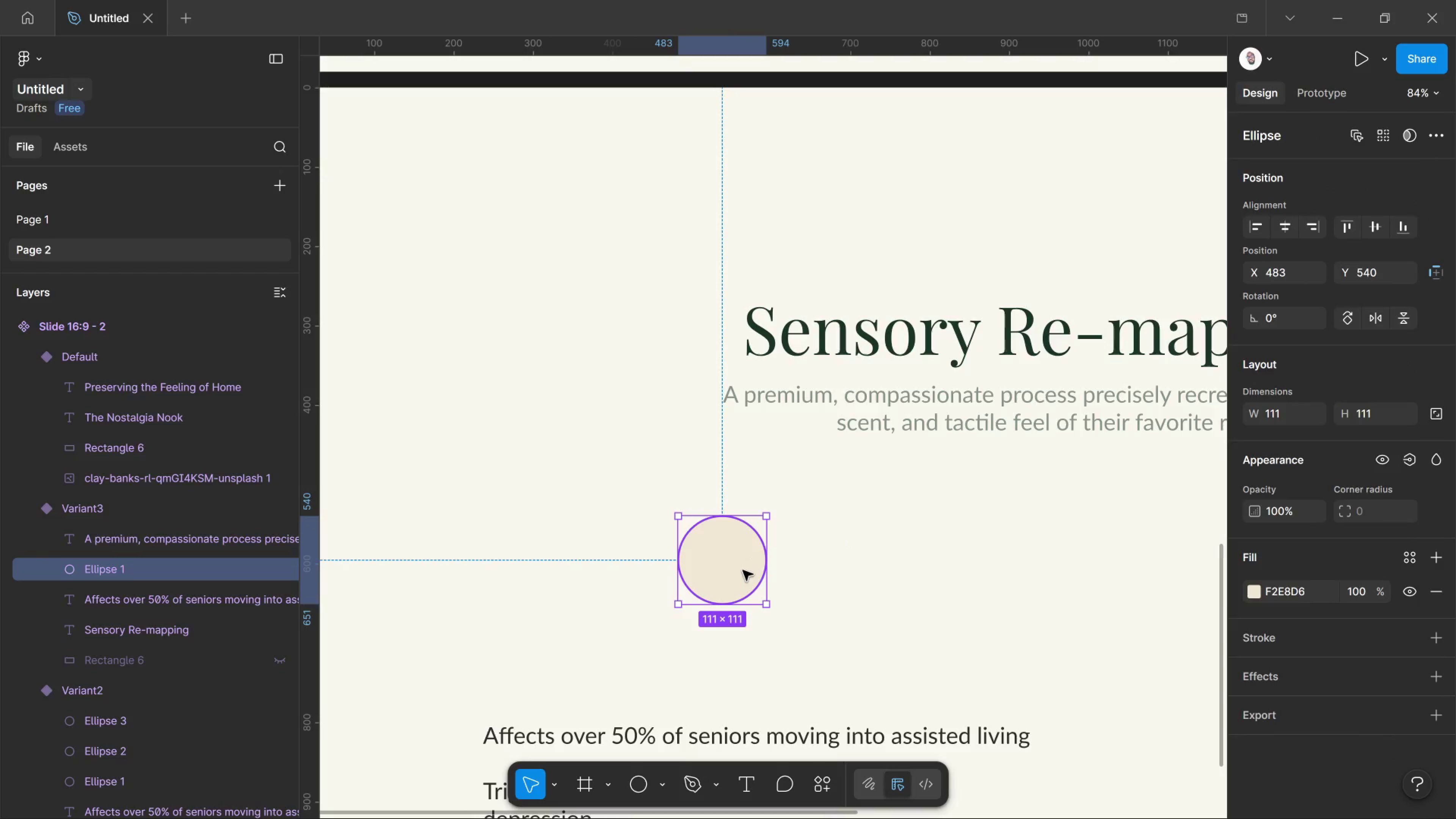 
left_click_drag(start_coordinate=[742, 568], to_coordinate=[804, 615])
 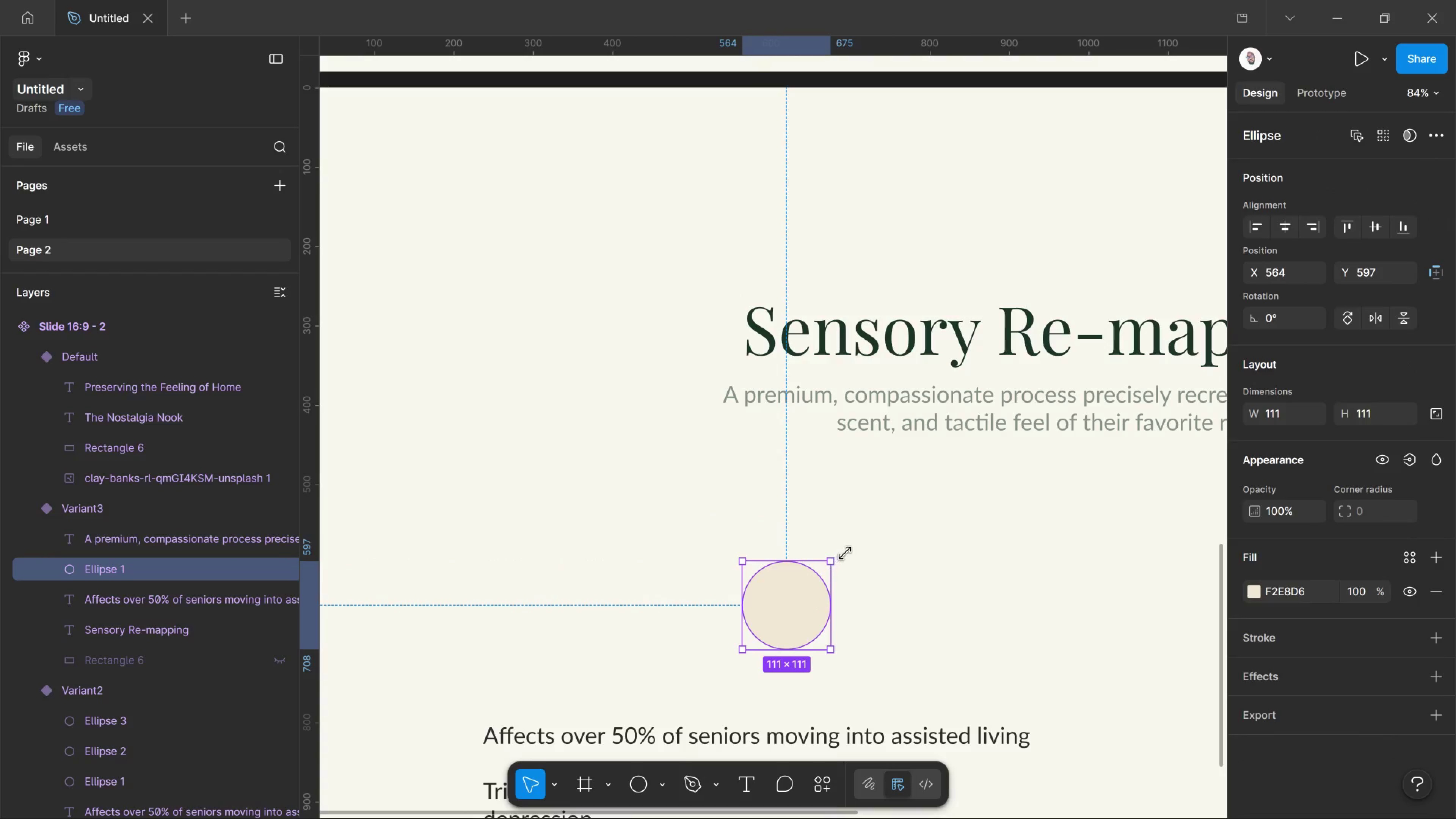 
left_click_drag(start_coordinate=[835, 565], to_coordinate=[863, 534])
 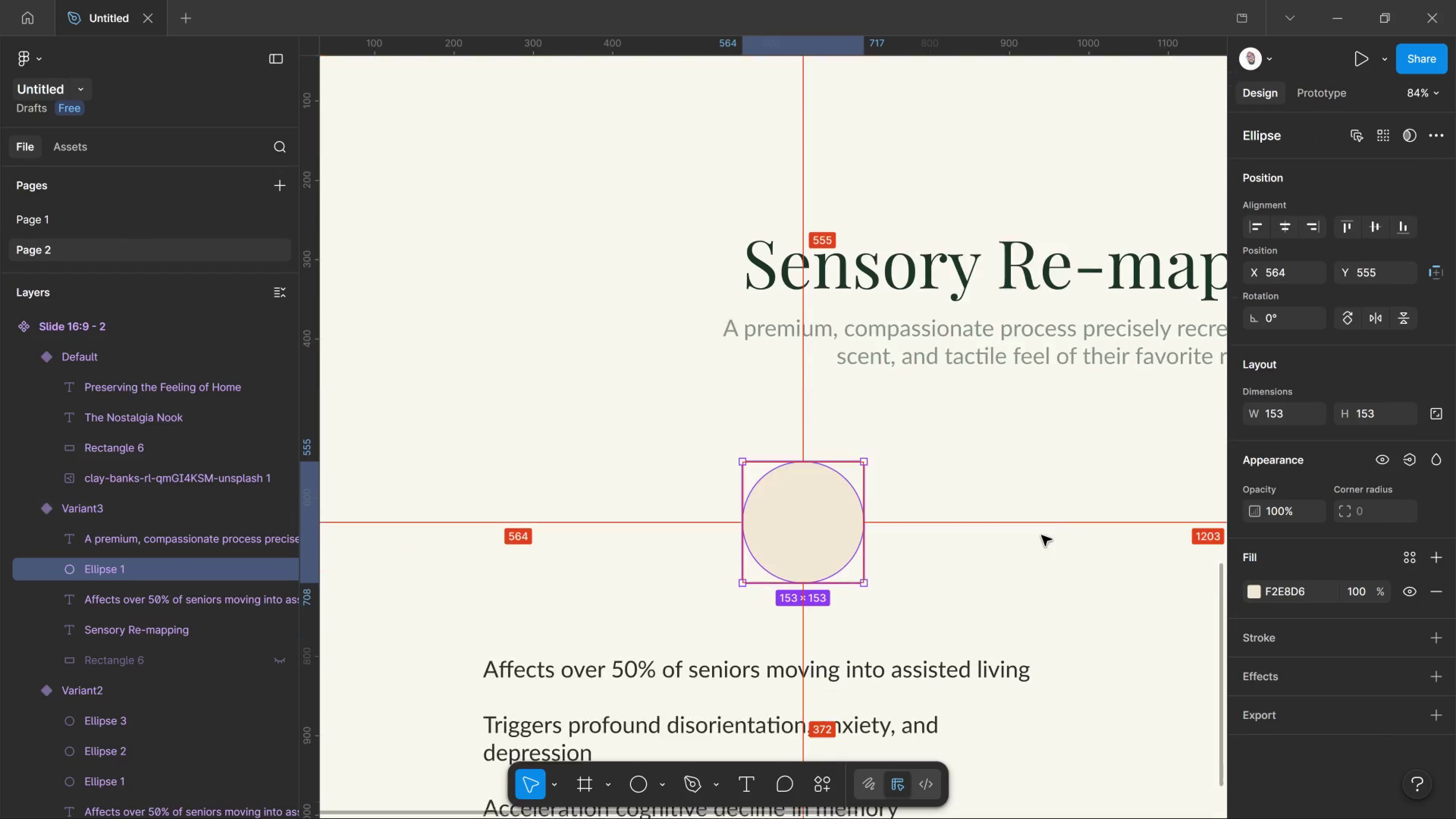 
hold_key(key=ShiftLeft, duration=0.91)
 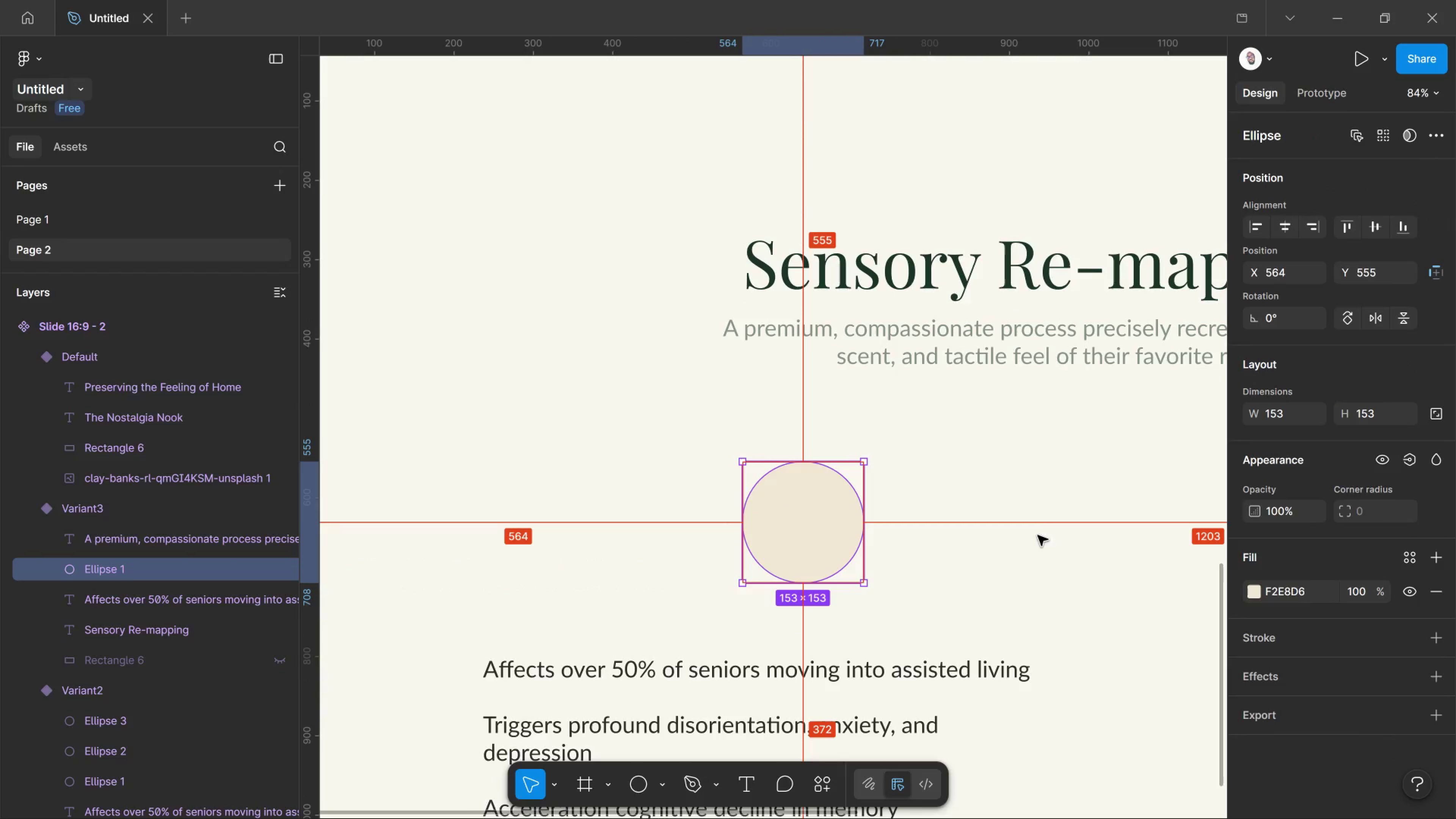 
hold_key(key=AltLeft, duration=0.69)
 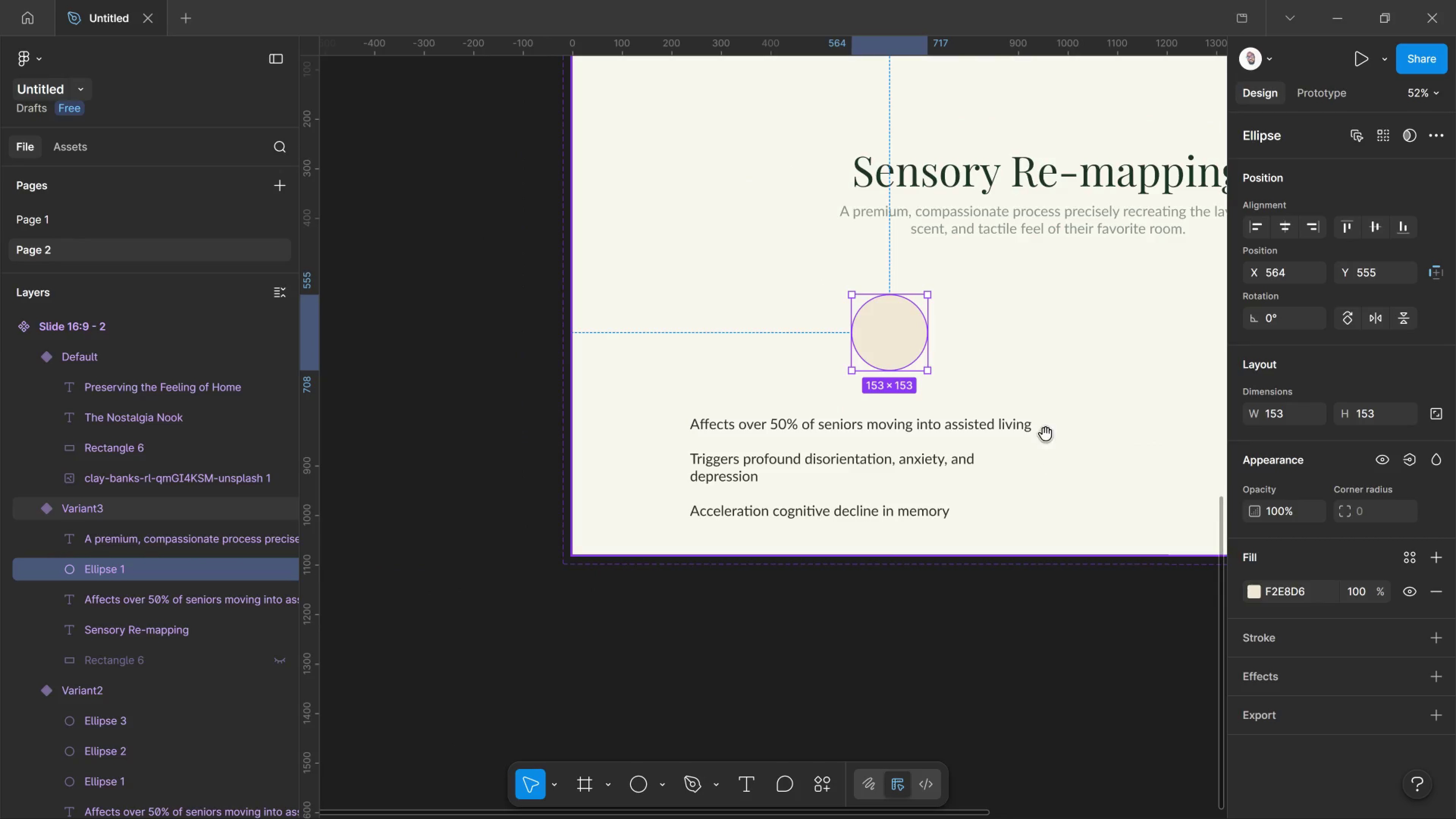 
hold_key(key=ControlLeft, duration=0.58)
 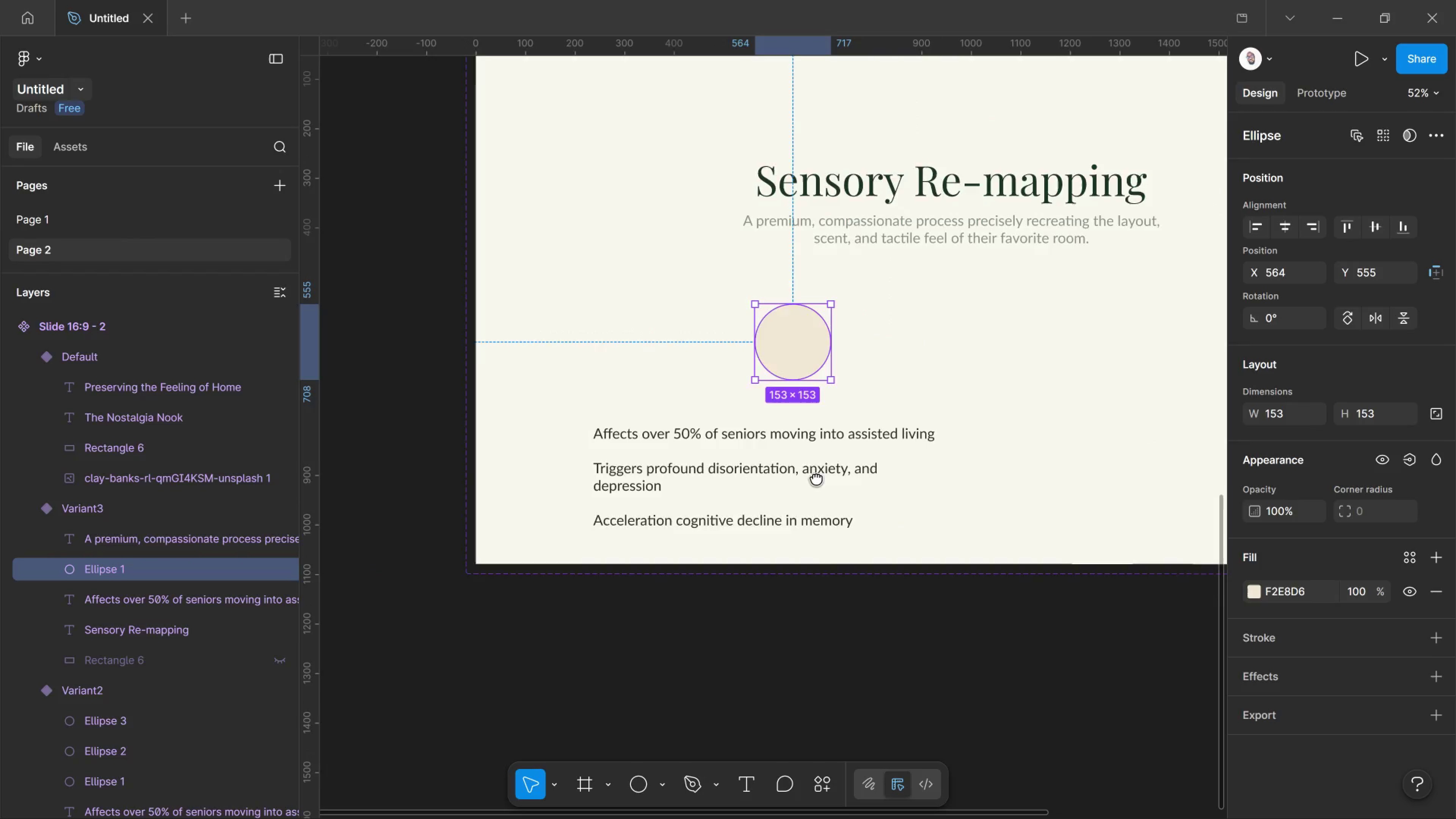 
hold_key(key=Space, duration=1.06)
 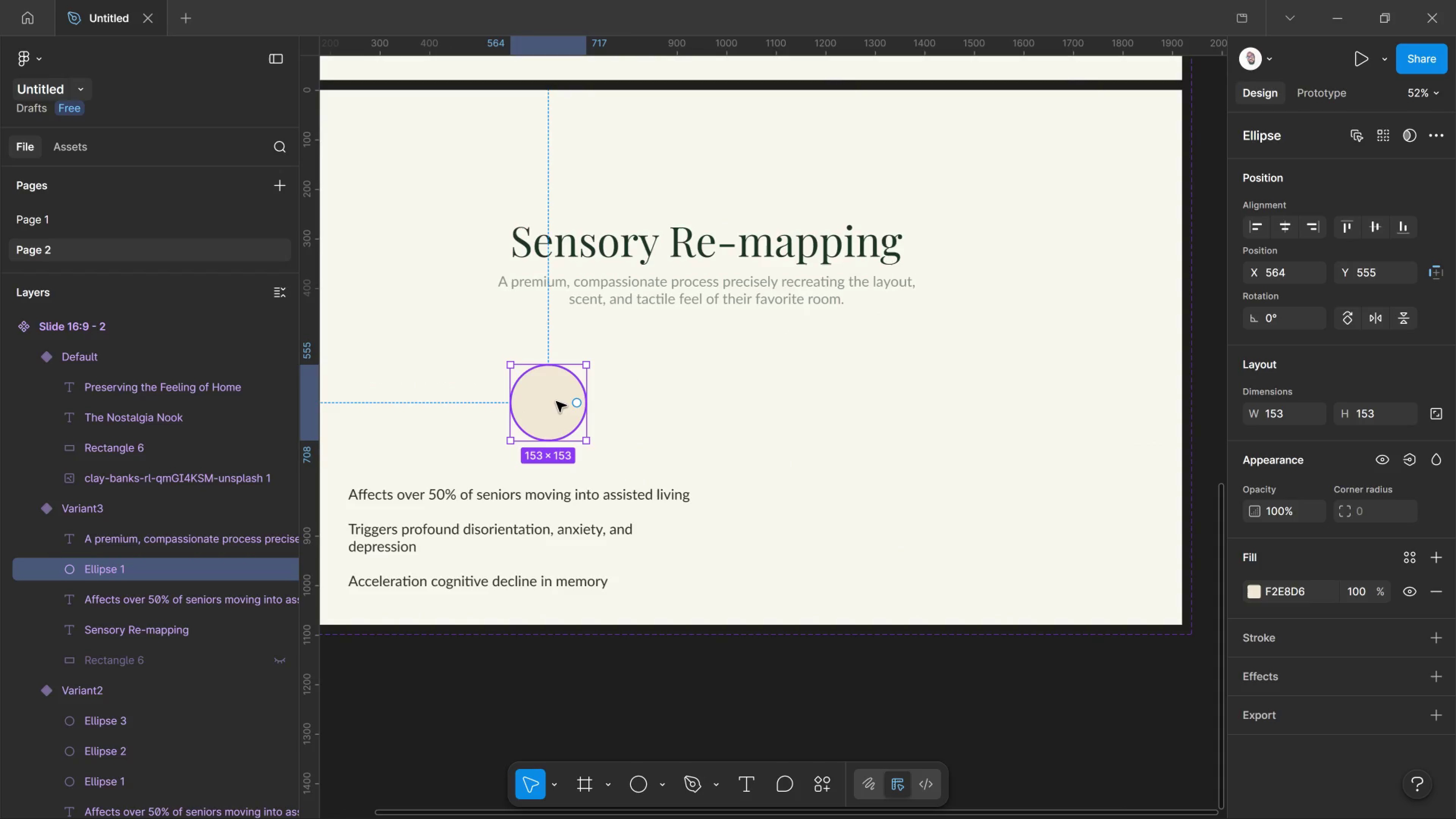 
scroll: coordinate [1035, 537], scroll_direction: down, amount: 10.0
 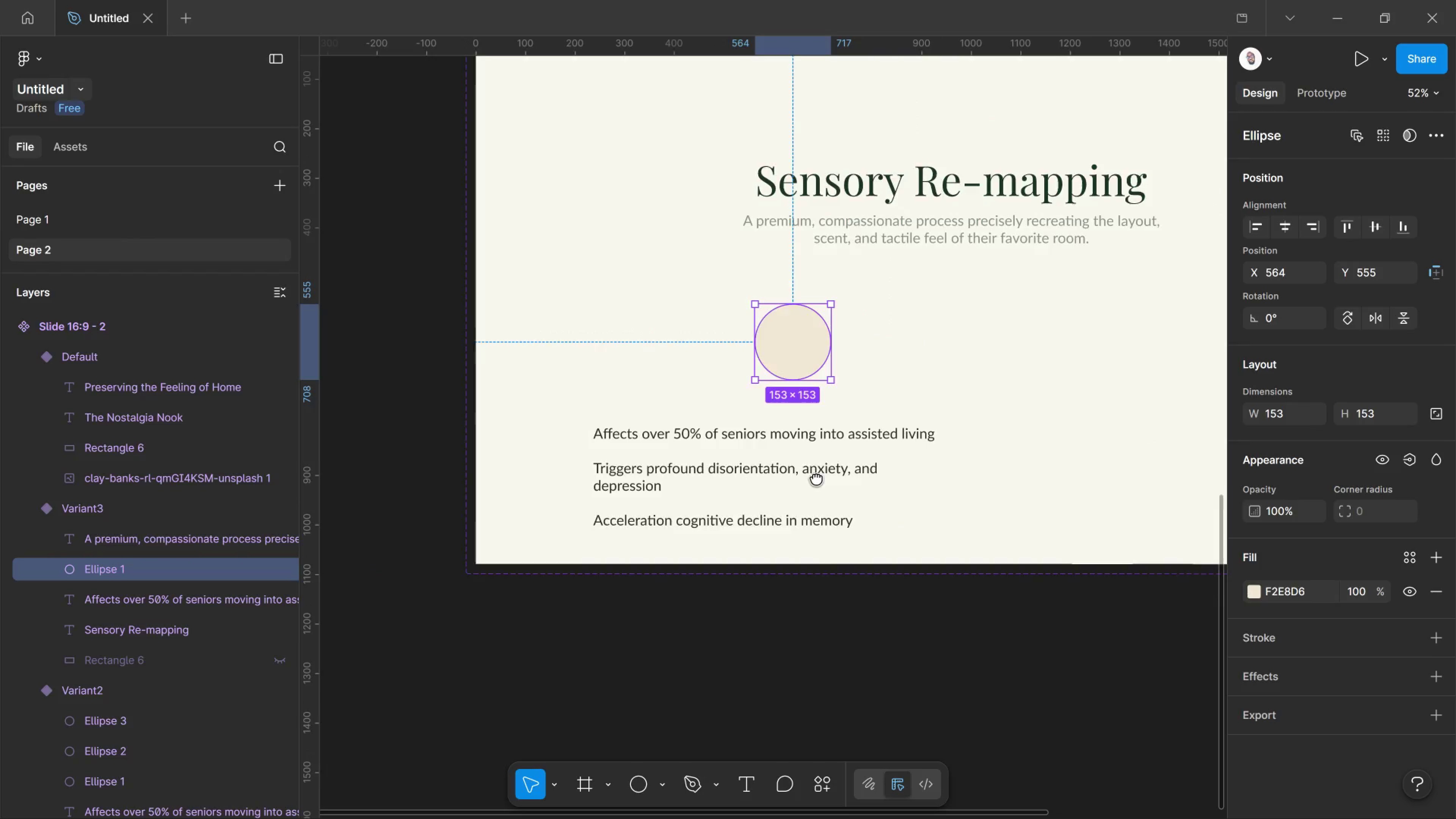 
left_click_drag(start_coordinate=[1043, 434], to_coordinate=[702, 505])
 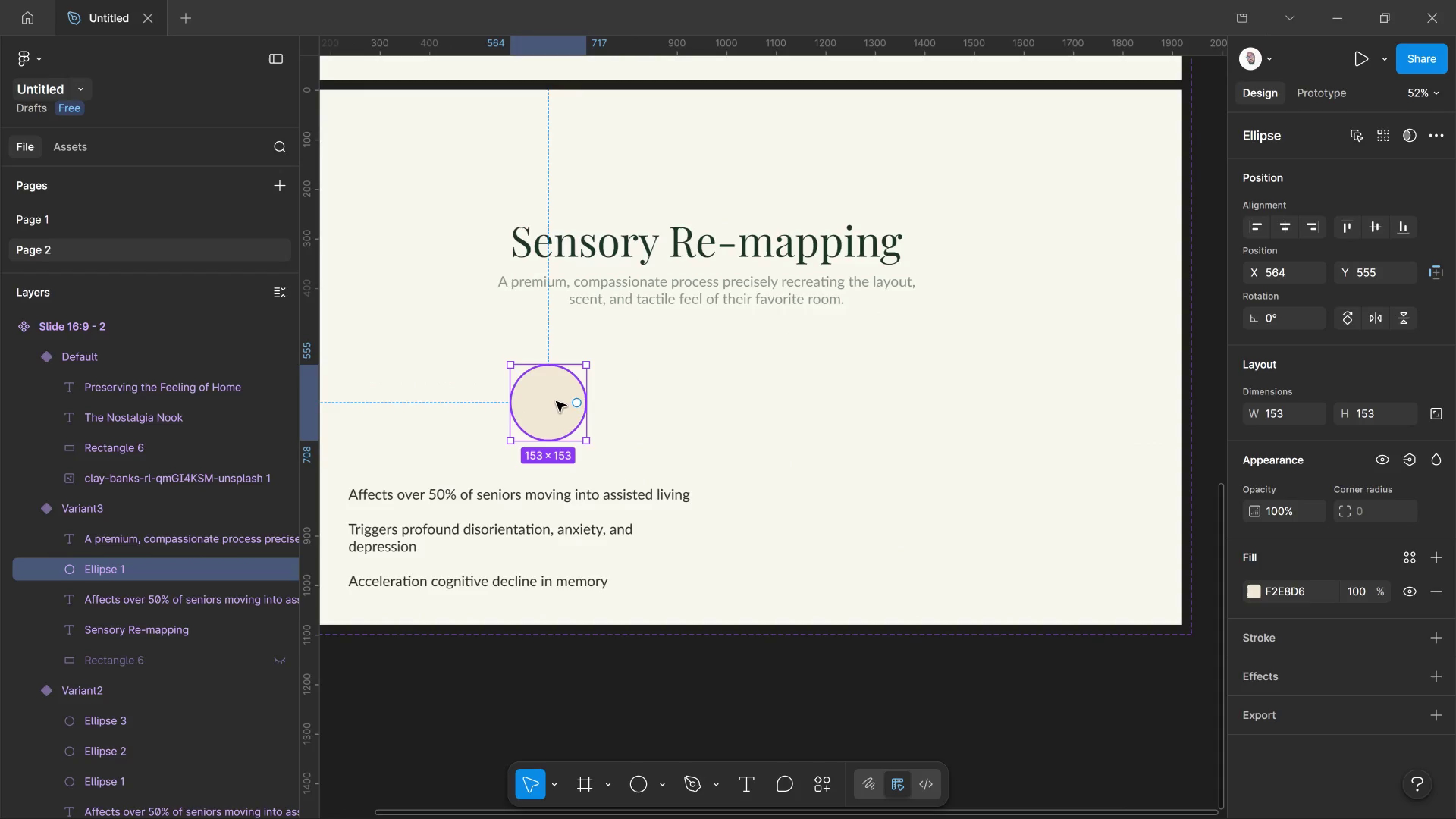 
left_click([556, 402])
 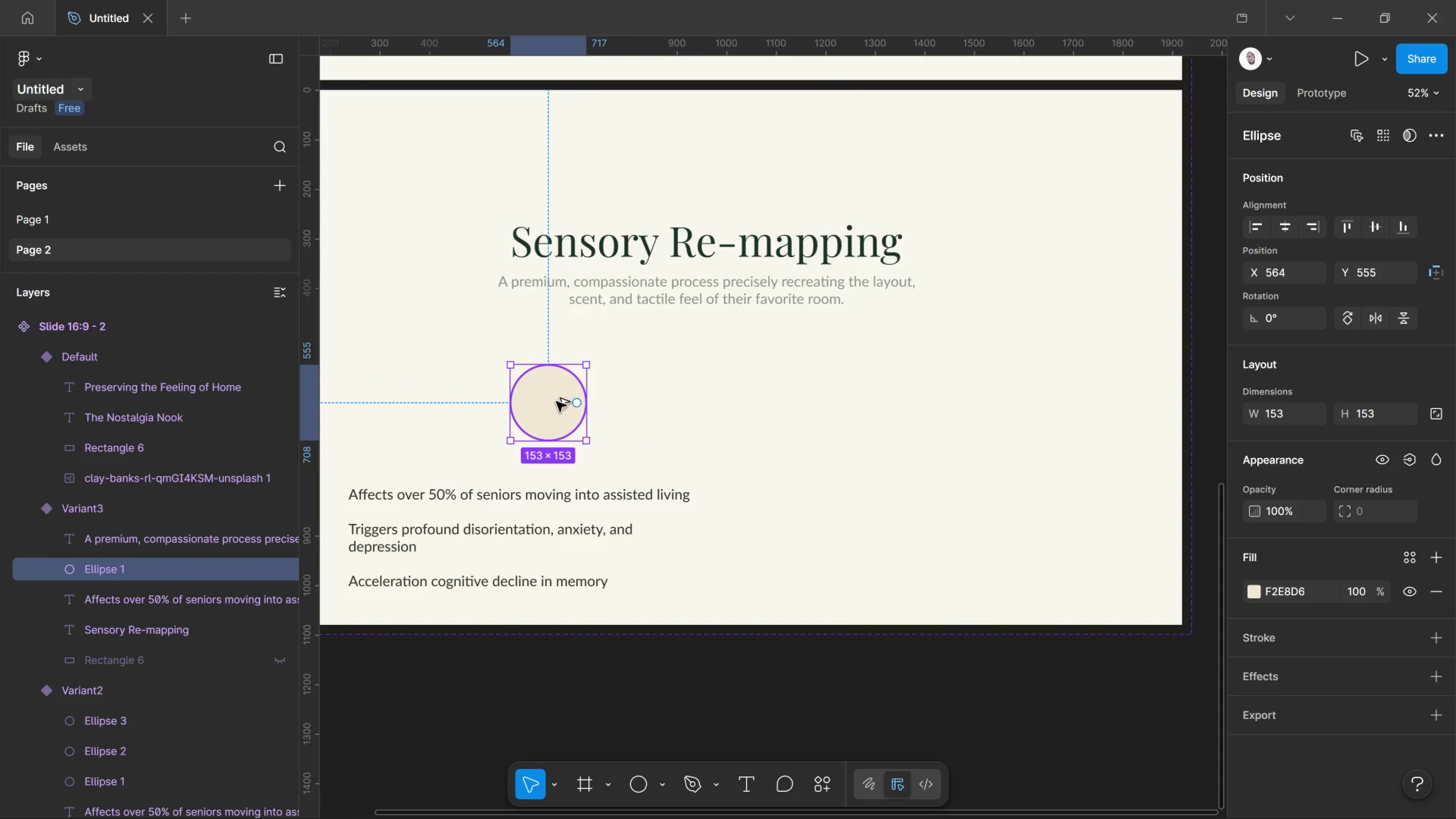 
hold_key(key=AltLeft, duration=1.79)
left_click_drag(start_coordinate=[556, 402], to_coordinate=[755, 409])
 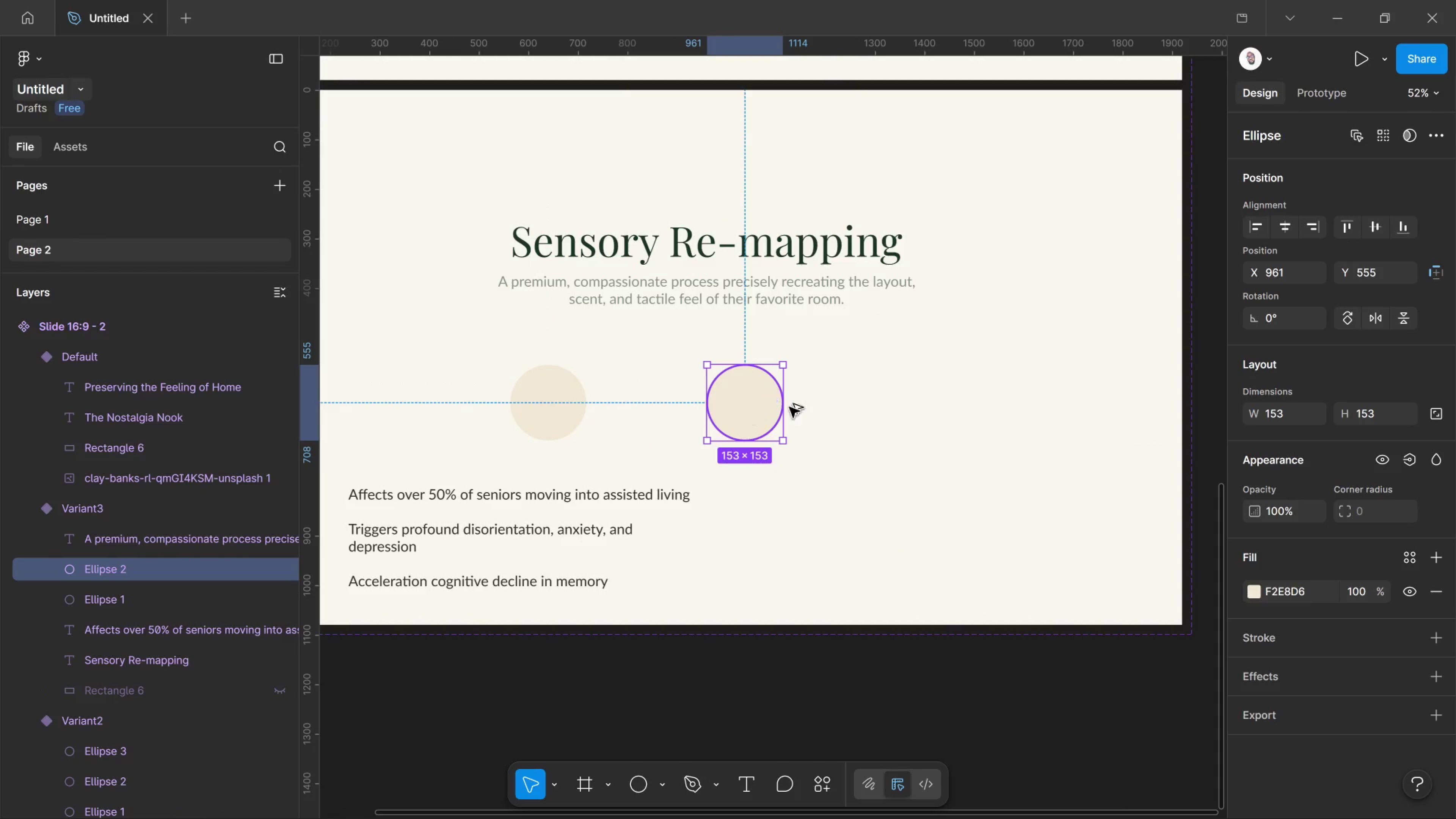 
hold_key(key=ShiftLeft, duration=0.93)
 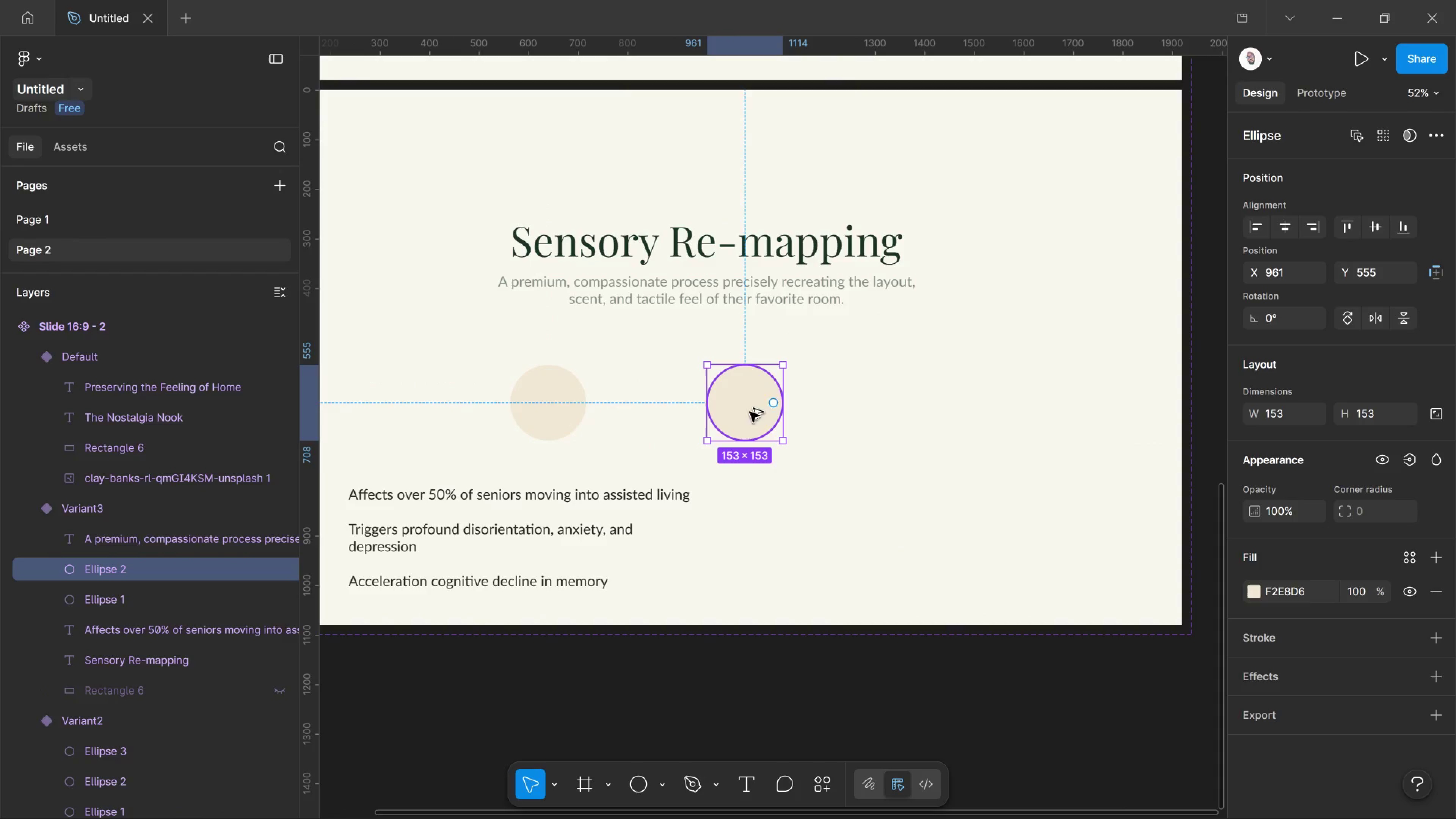 
hold_key(key=AltLeft, duration=2.68)
left_click_drag(start_coordinate=[746, 412], to_coordinate=[947, 403])
 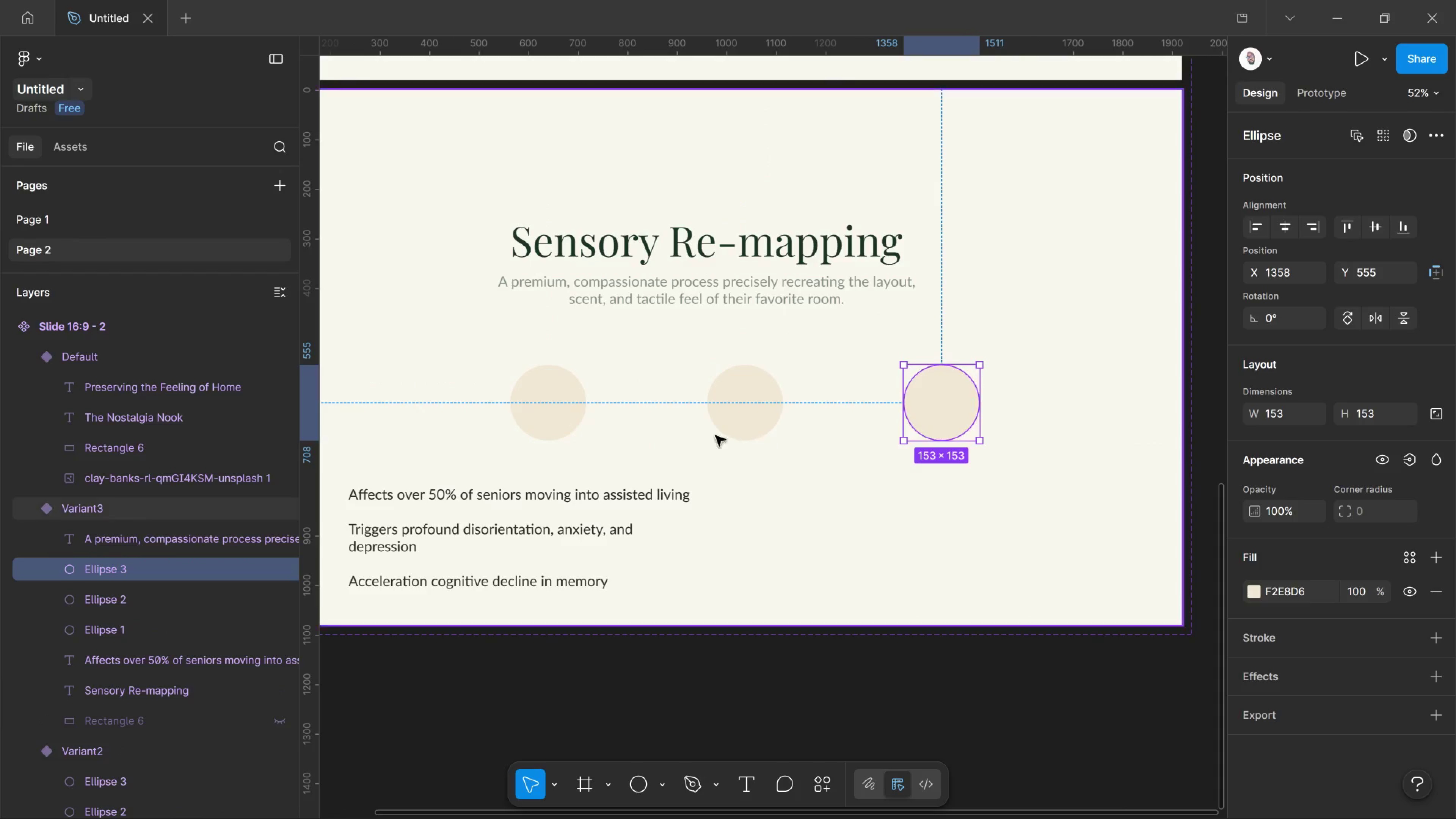 
hold_key(key=ShiftLeft, duration=2.15)
 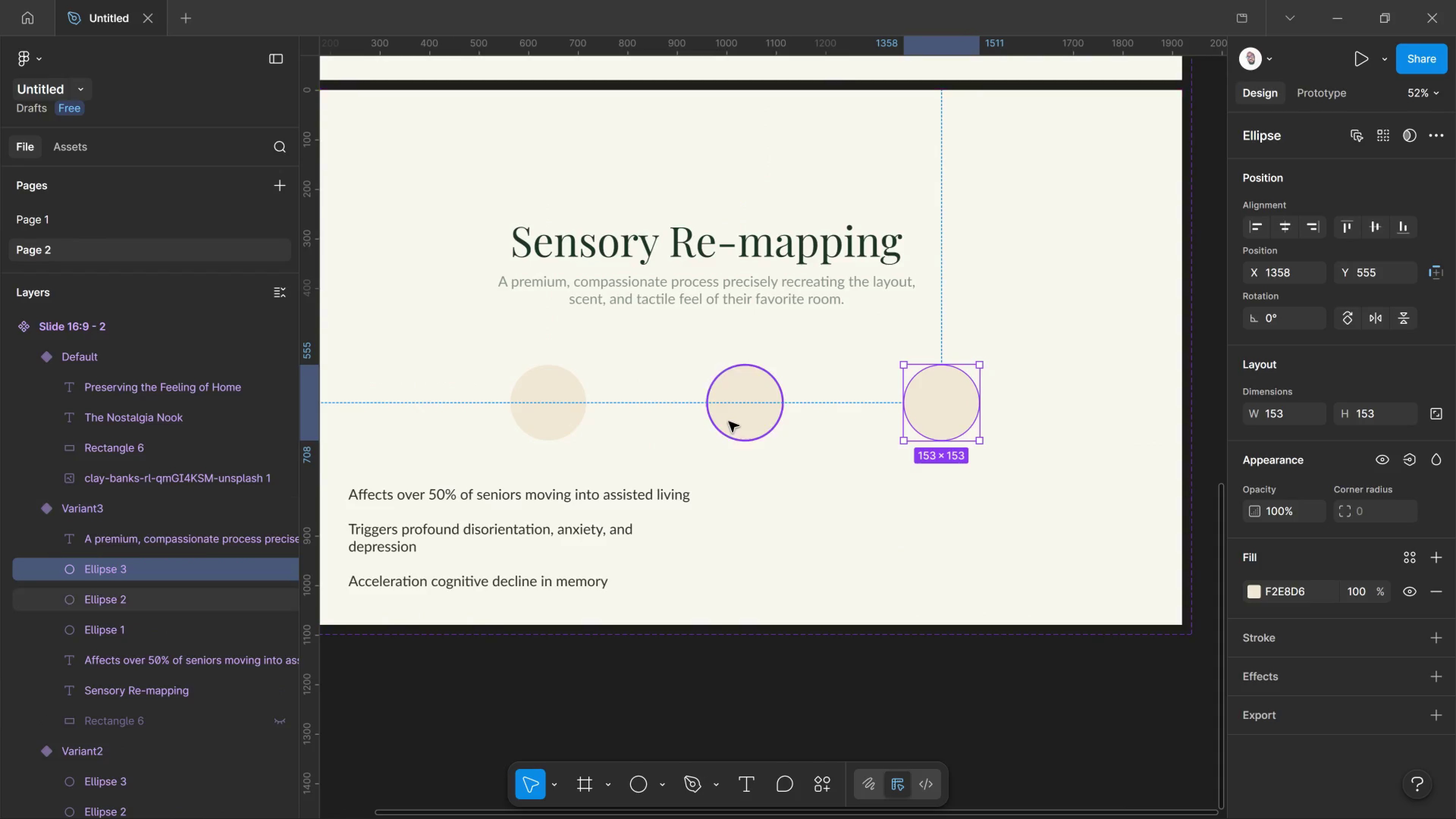 
hold_key(key=ShiftLeft, duration=1.18)
left_click([546, 400])
 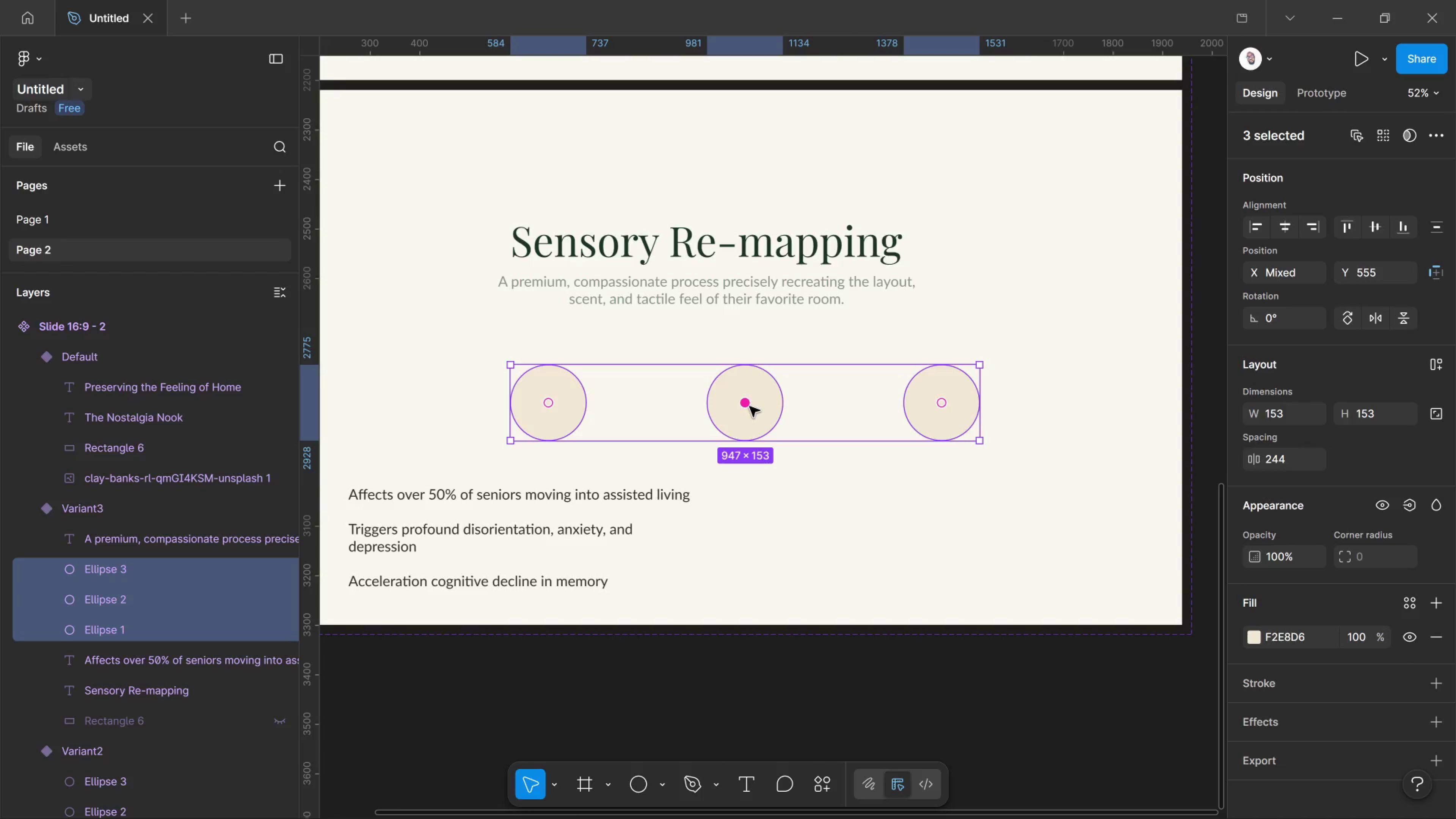 
wait(5.34)
 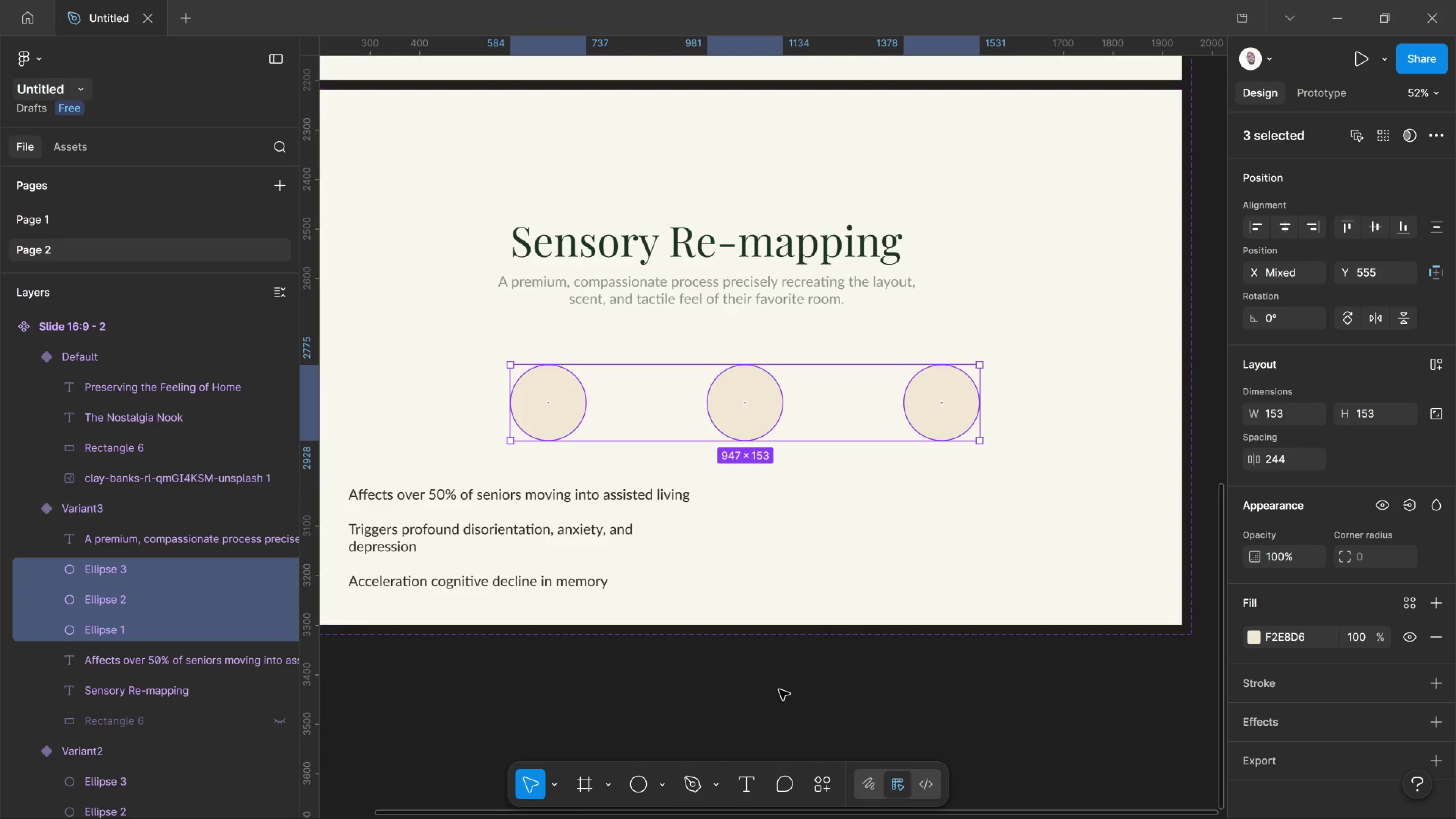 
left_click_drag(start_coordinate=[759, 424], to_coordinate=[714, 429])
 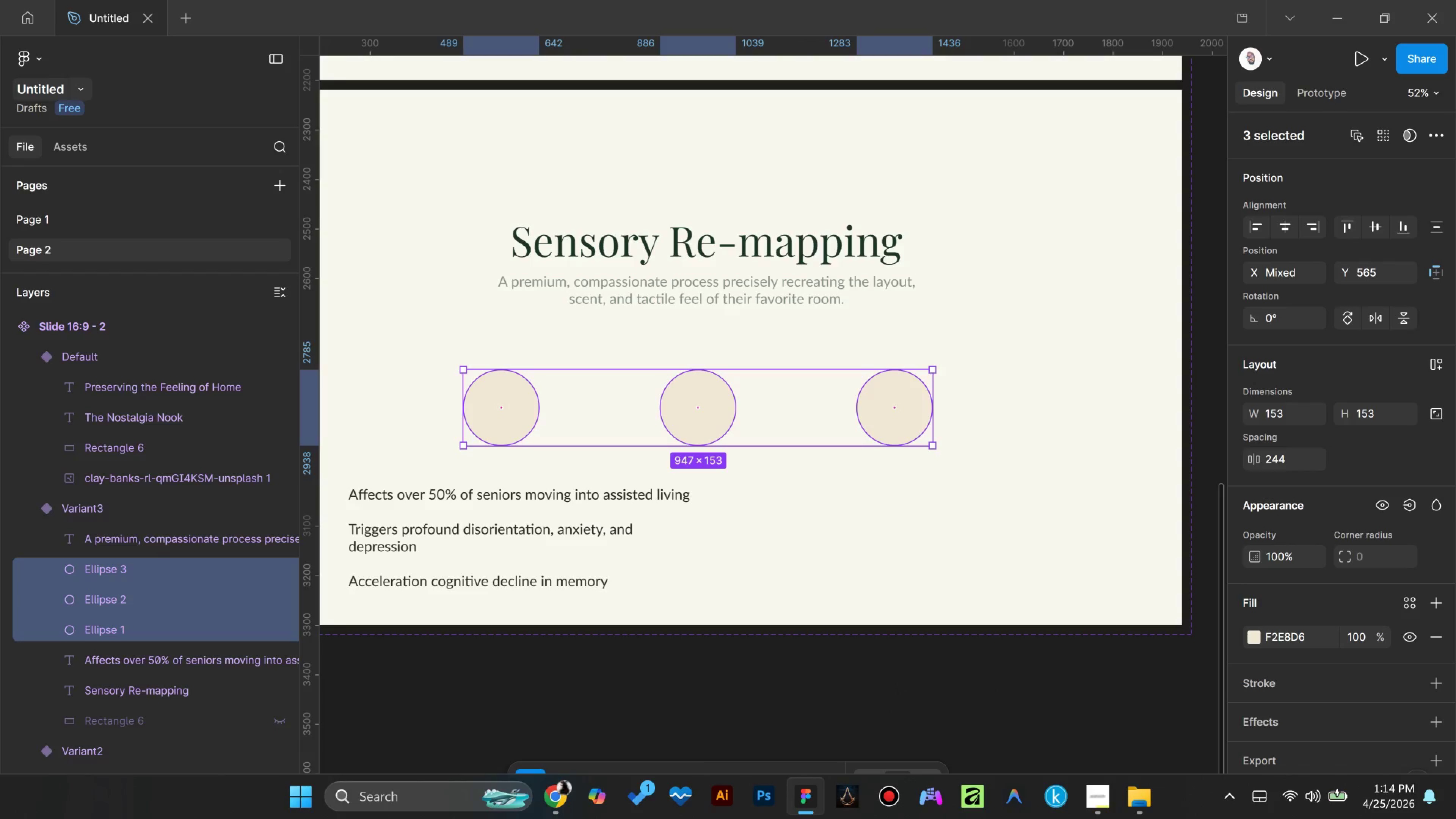 
wait(6.27)
 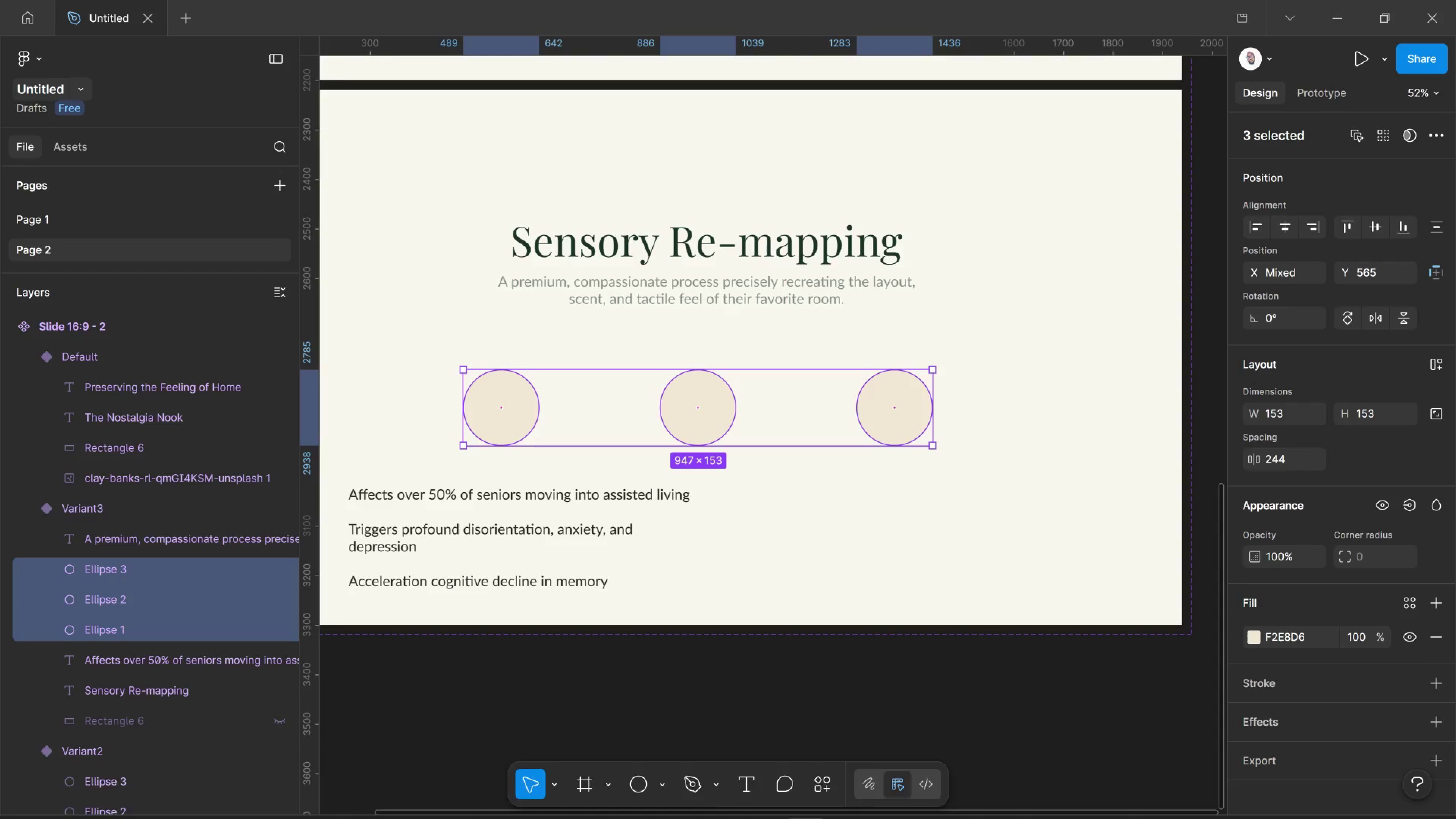 
left_click([568, 790])
 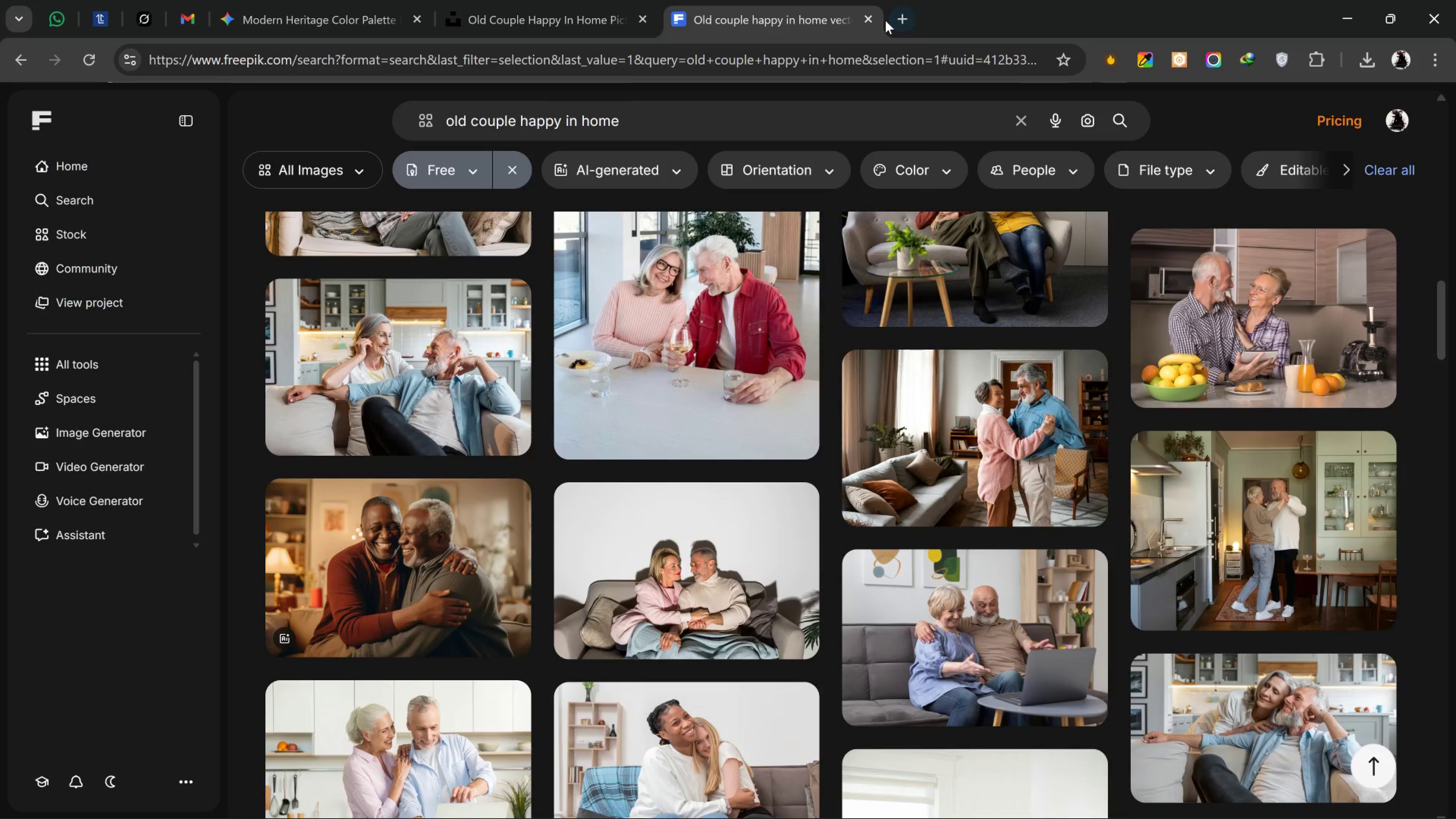 
left_click([885, 22])
 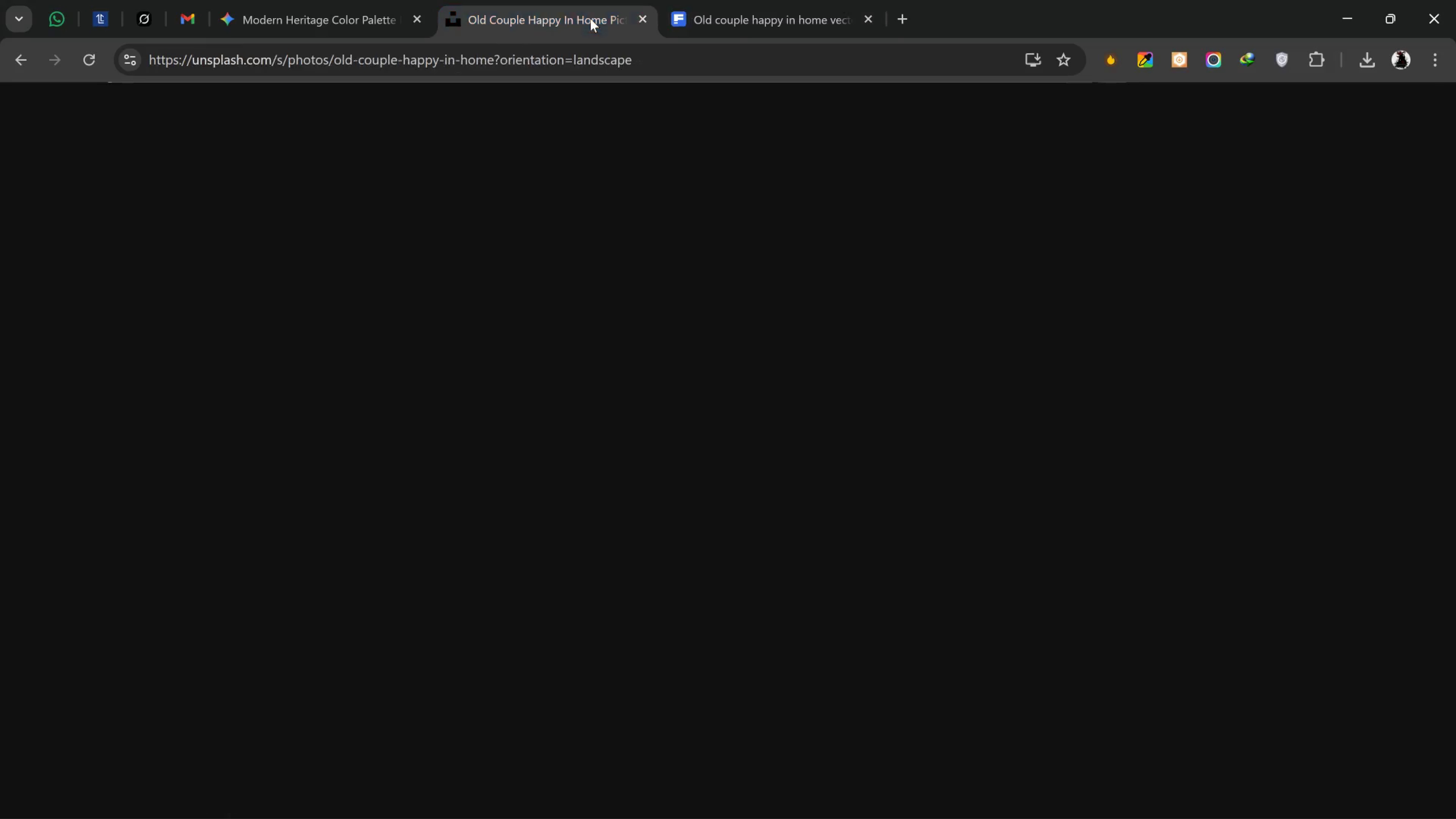 
left_click([590, 19])
 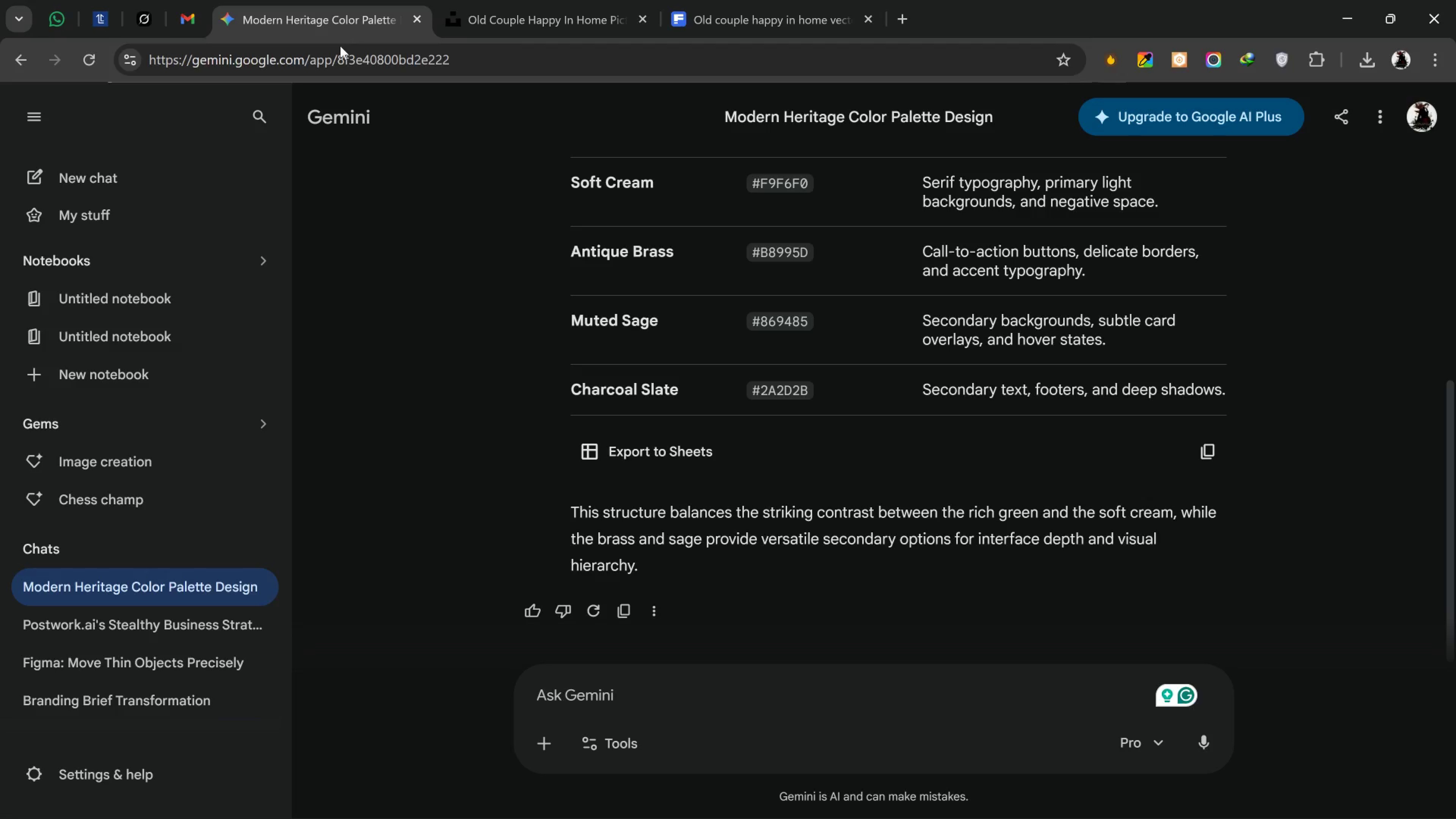 
left_click([336, 10])
 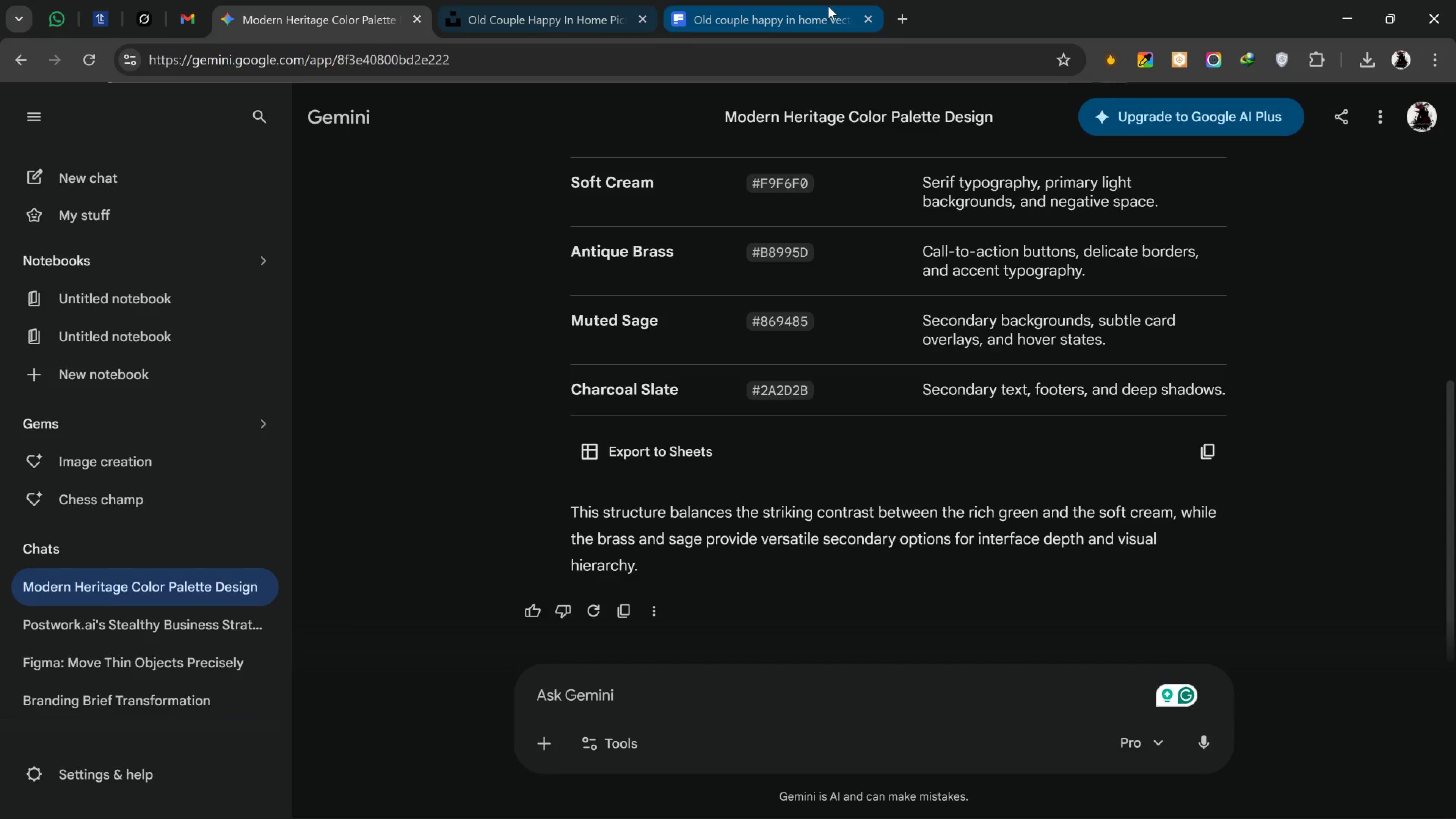 
left_click_drag(start_coordinate=[828, 6], to_coordinate=[828, 8])
 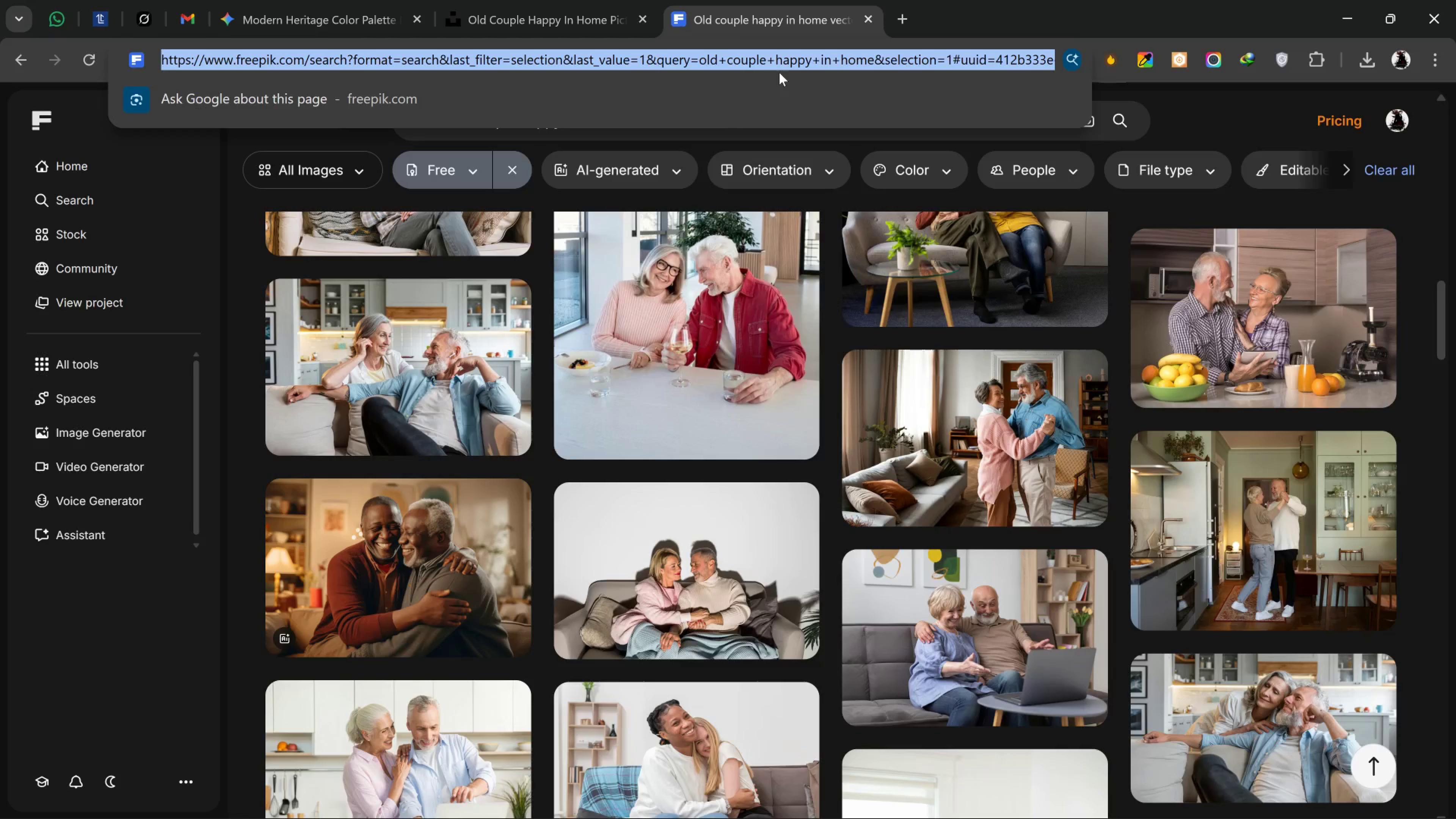 
left_click_drag(start_coordinate=[779, 71], to_coordinate=[779, 72])
 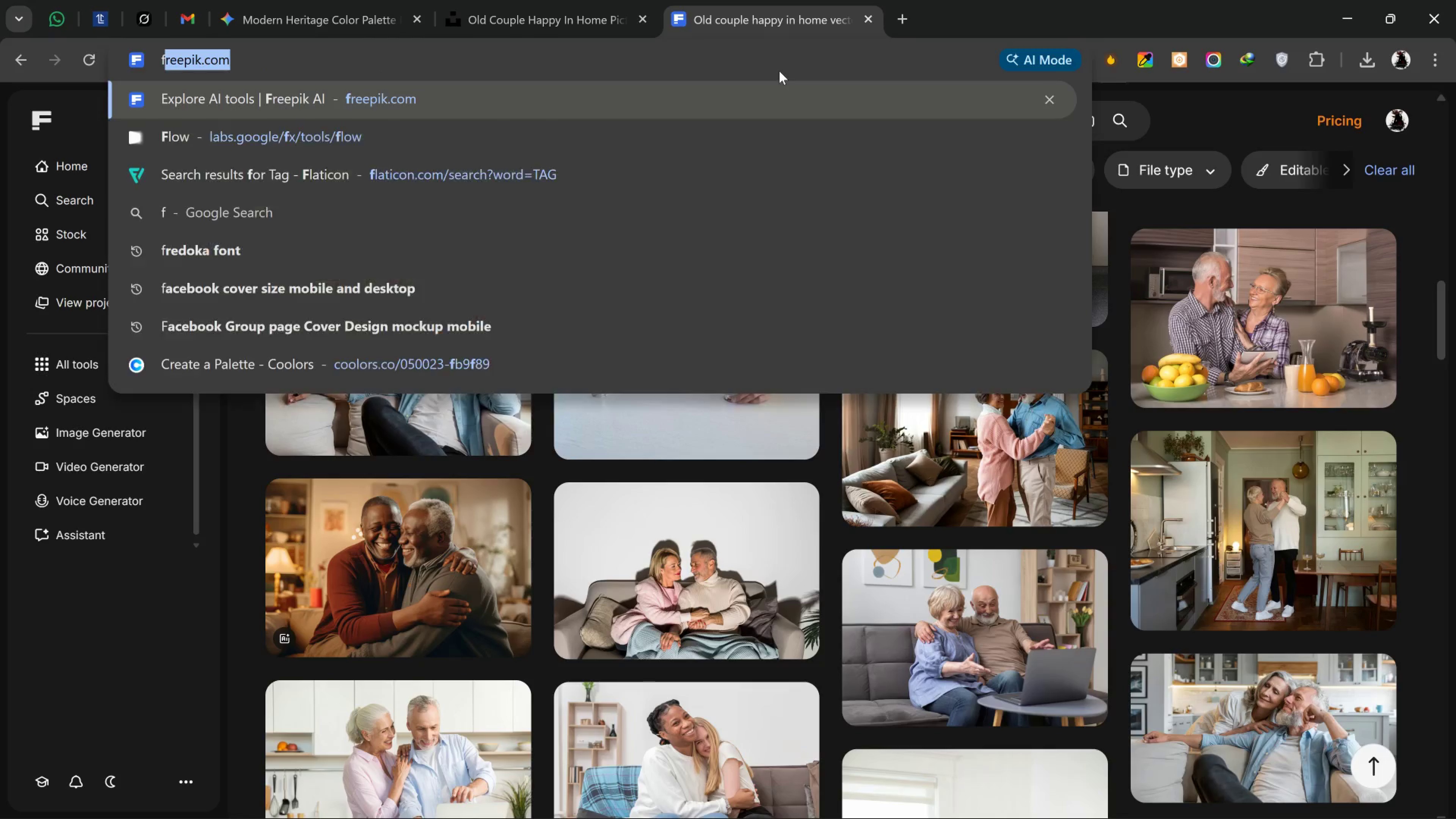 
type(fl)
 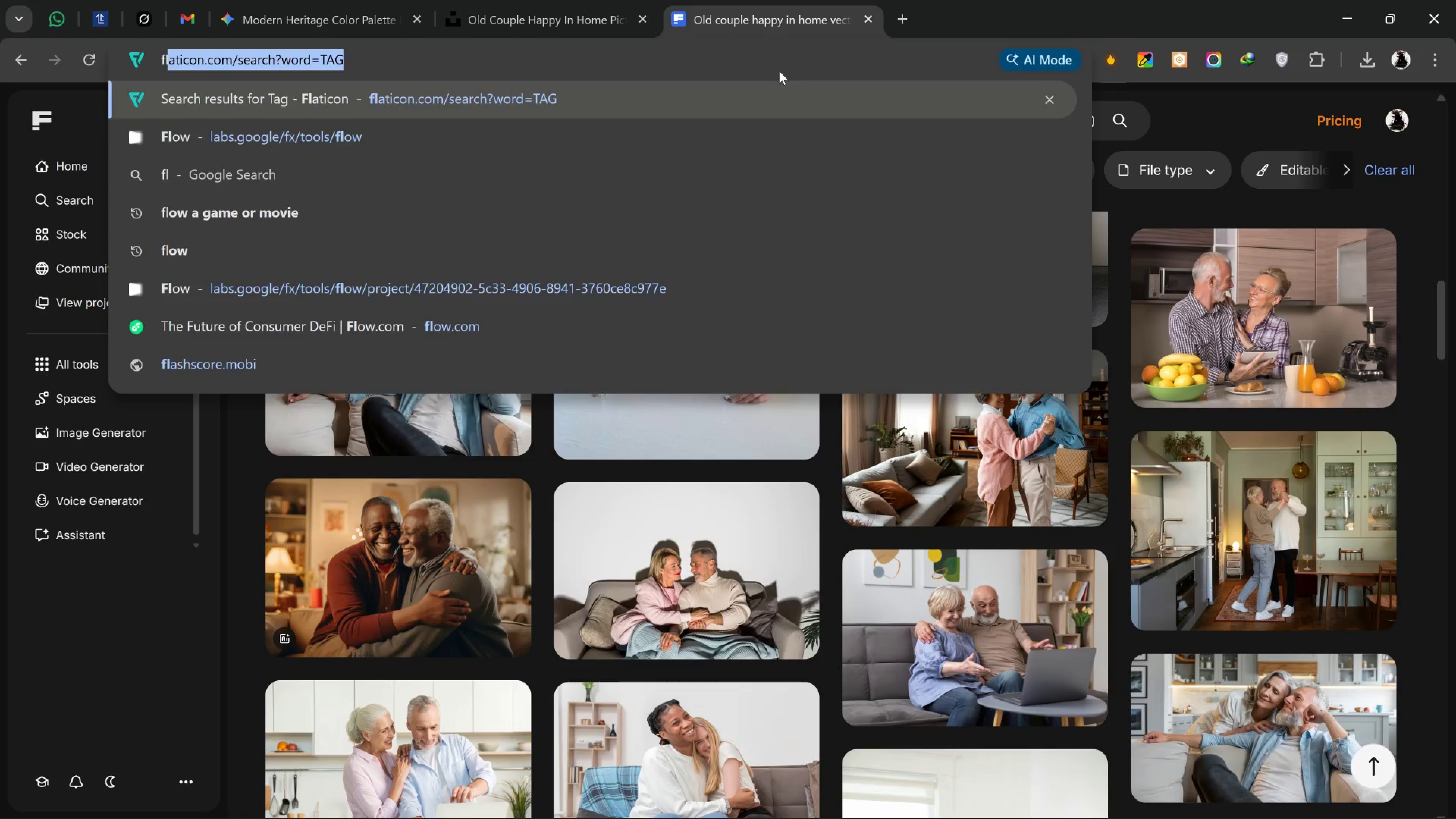 
key(Enter)
 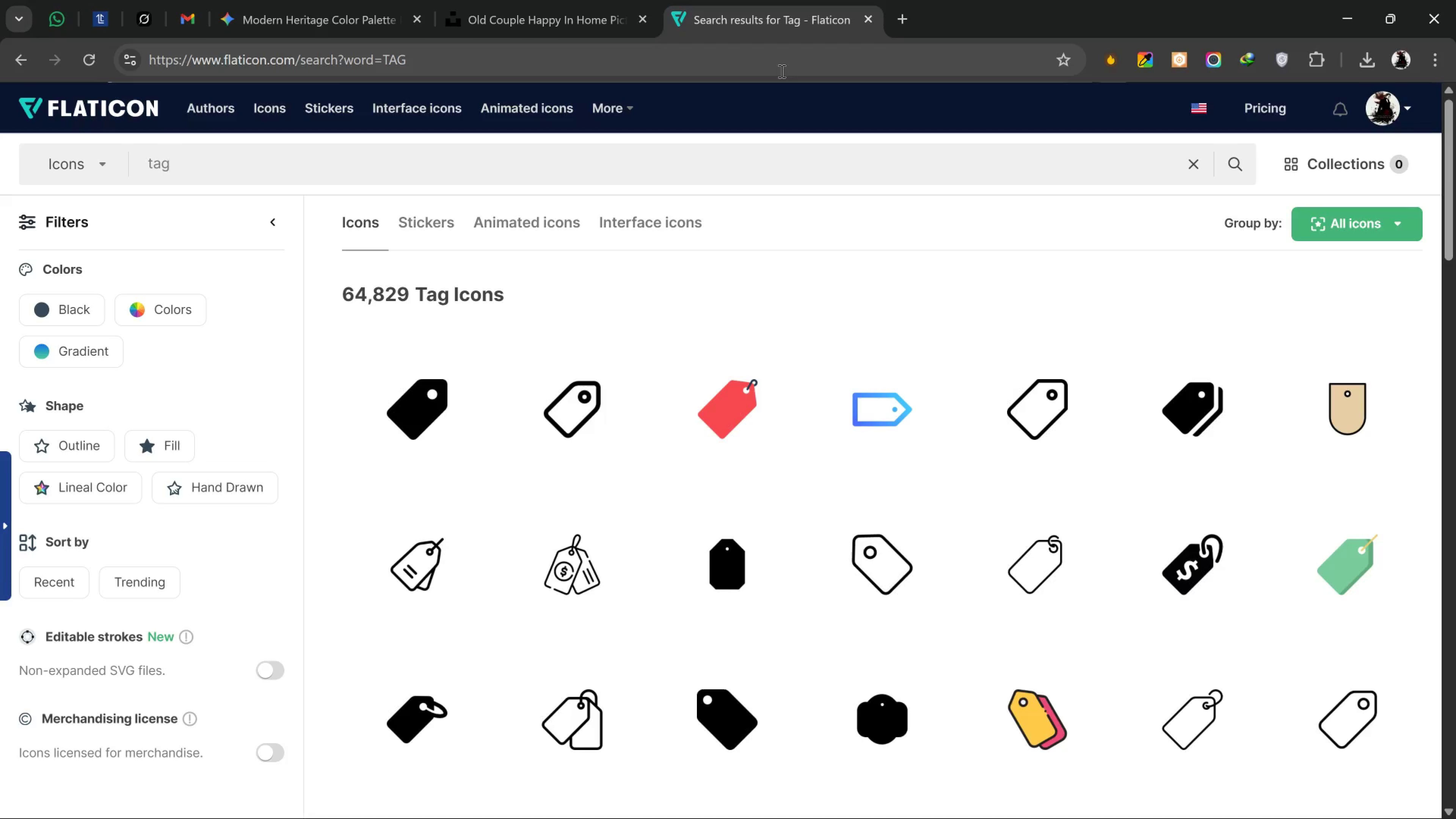 
wait(21.72)
 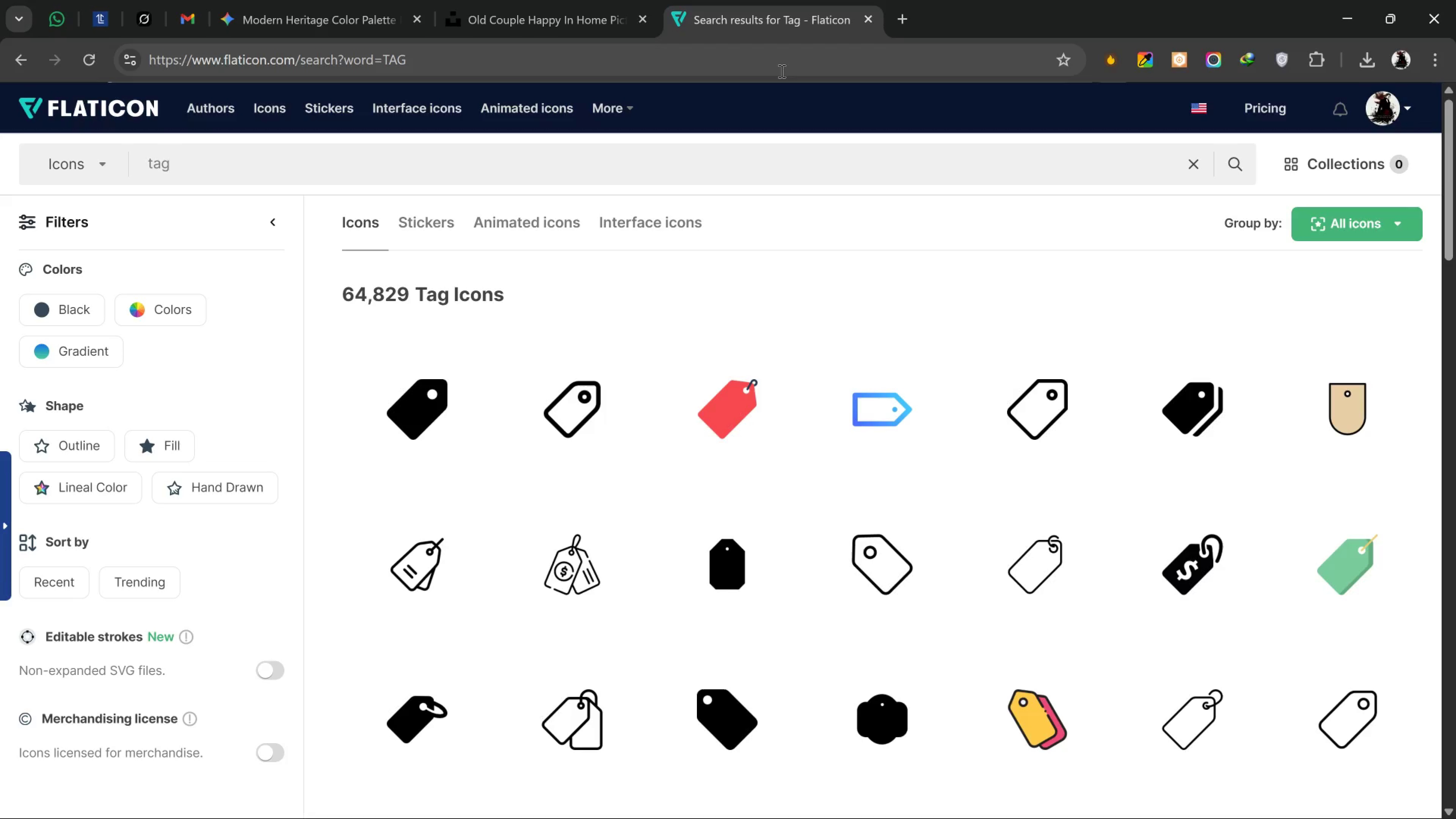 
mouse_move([830, -3])
 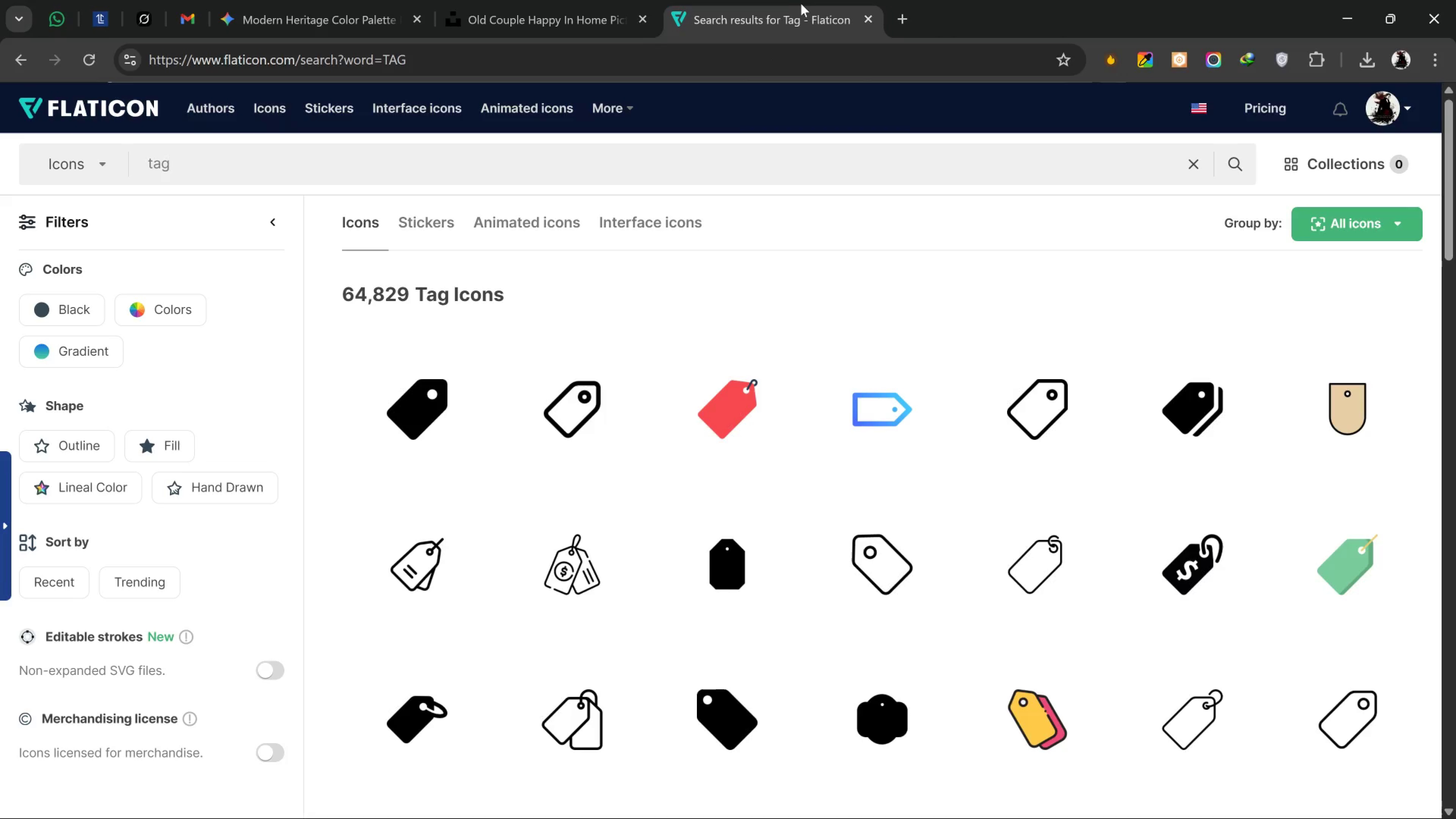 
left_click([801, 3])
 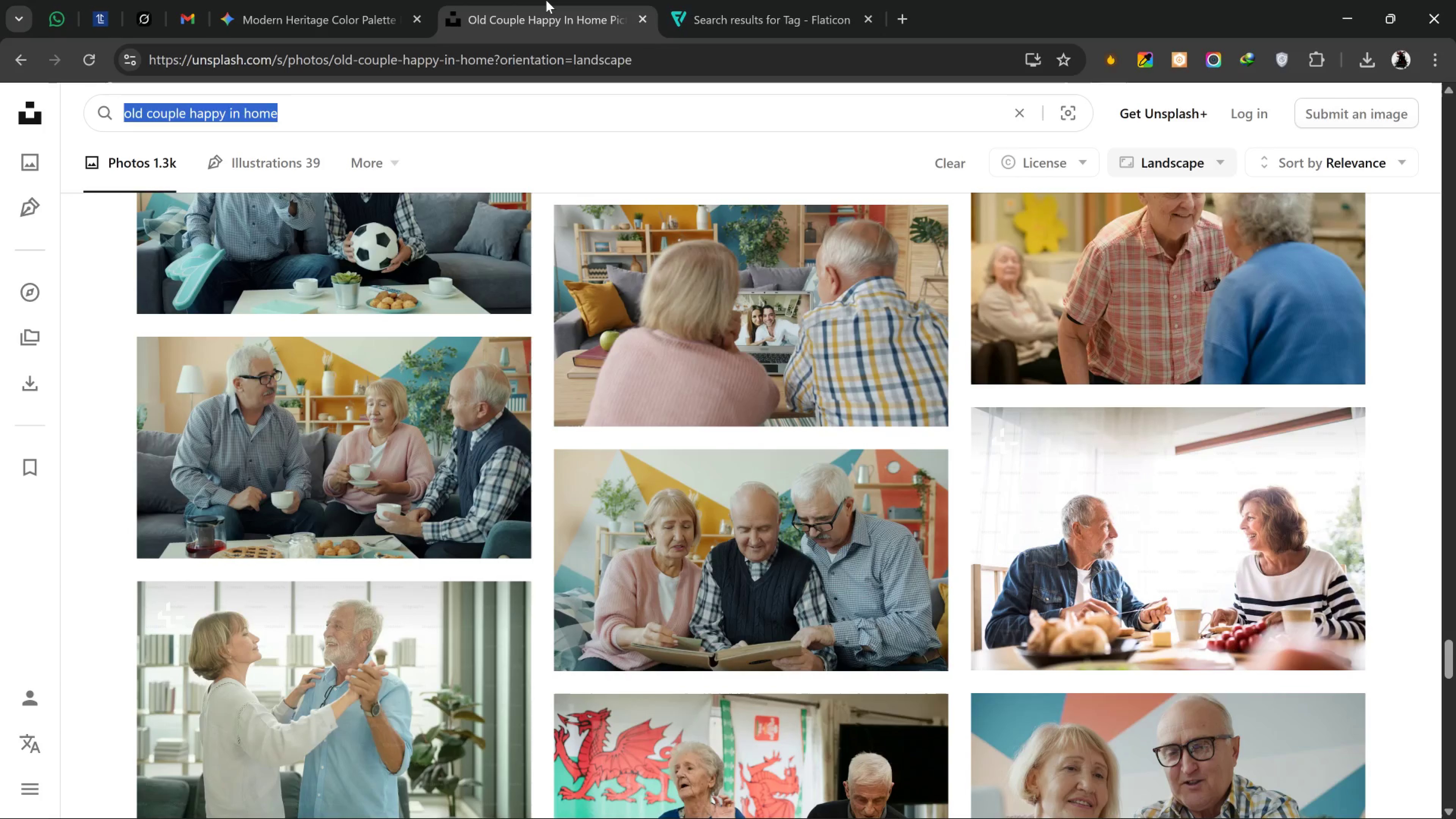 
left_click([546, 0])
 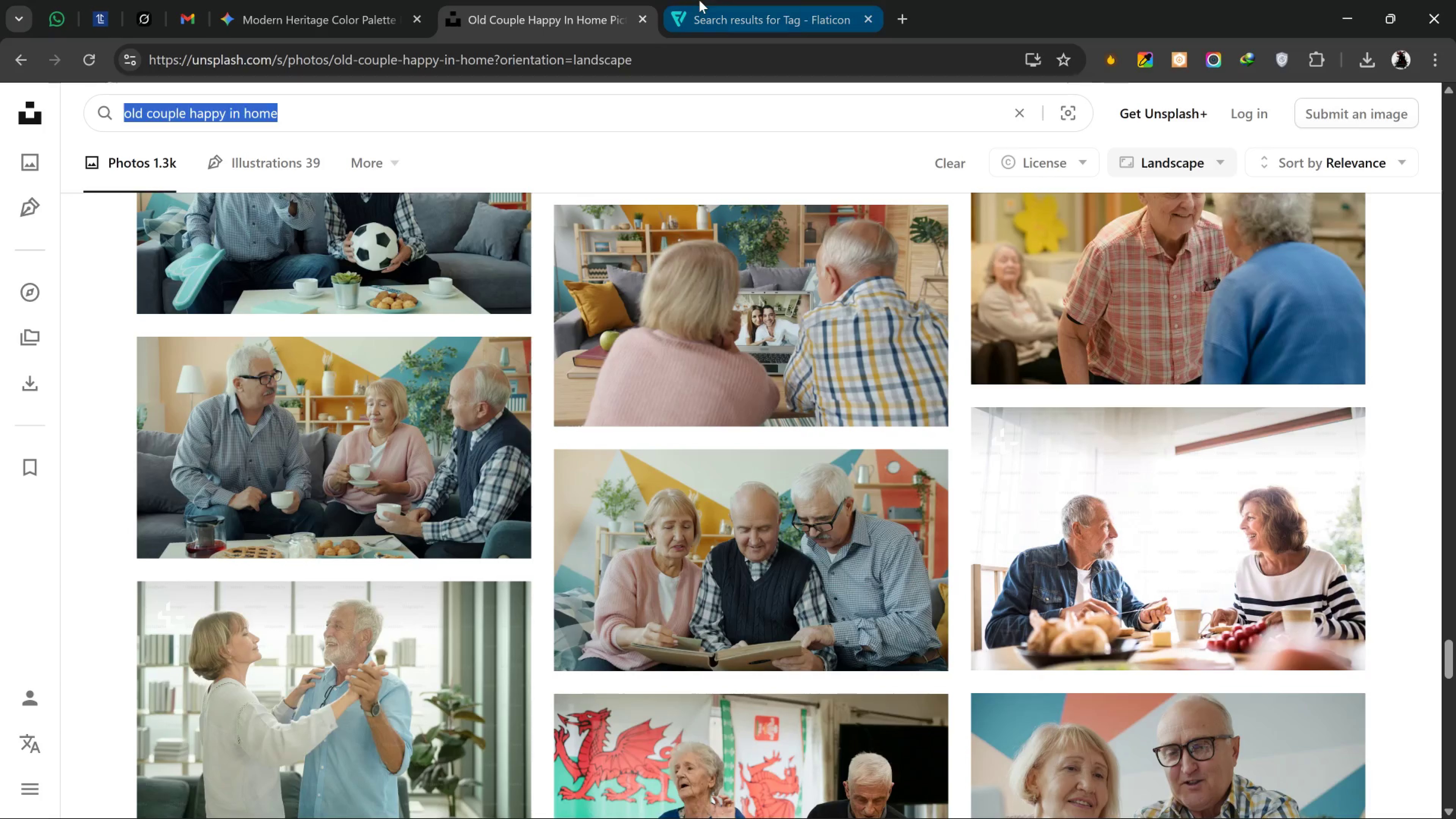 
left_click([699, 0])
 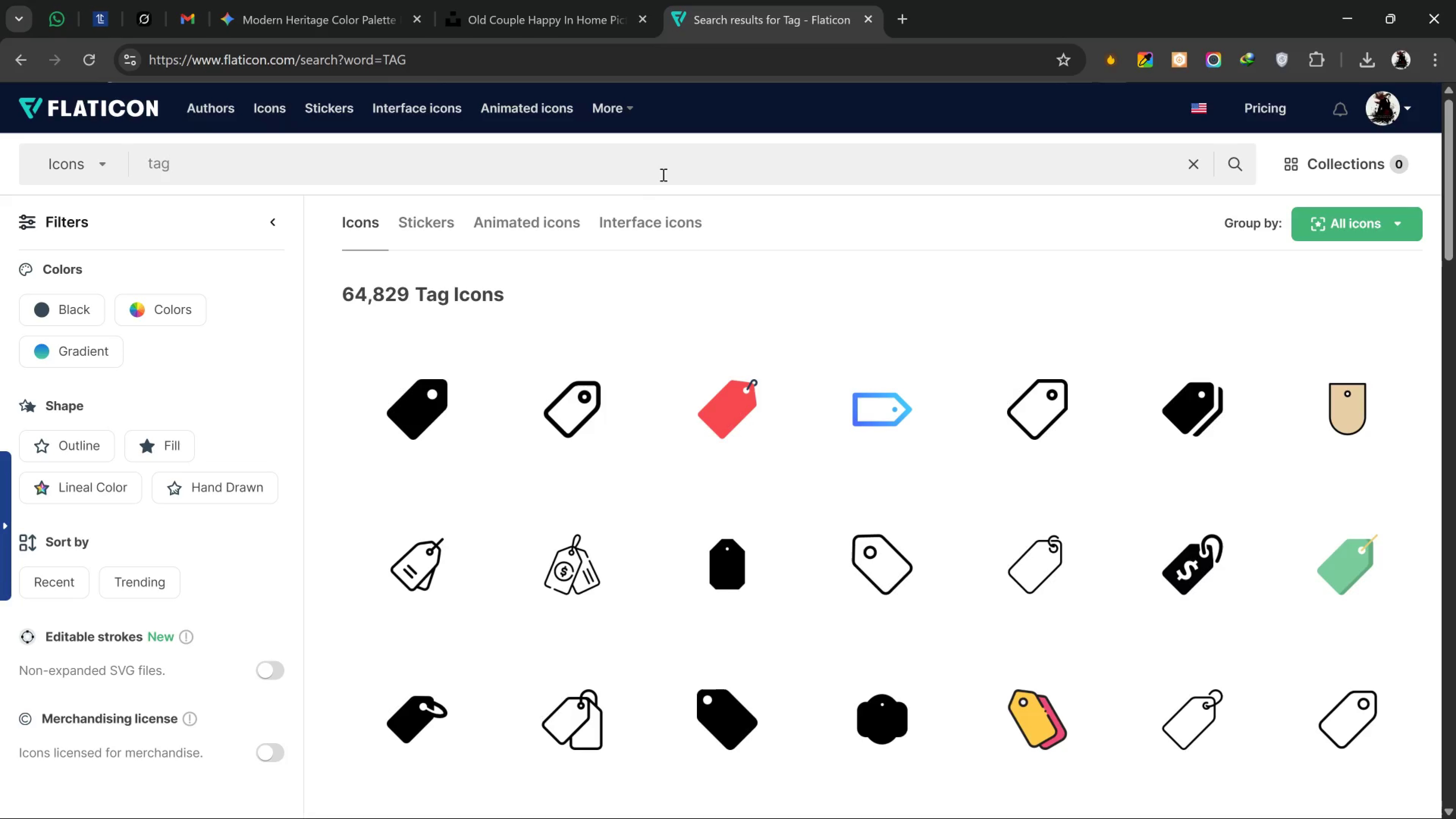 
left_click_drag(start_coordinate=[662, 174], to_coordinate=[0, 223])
 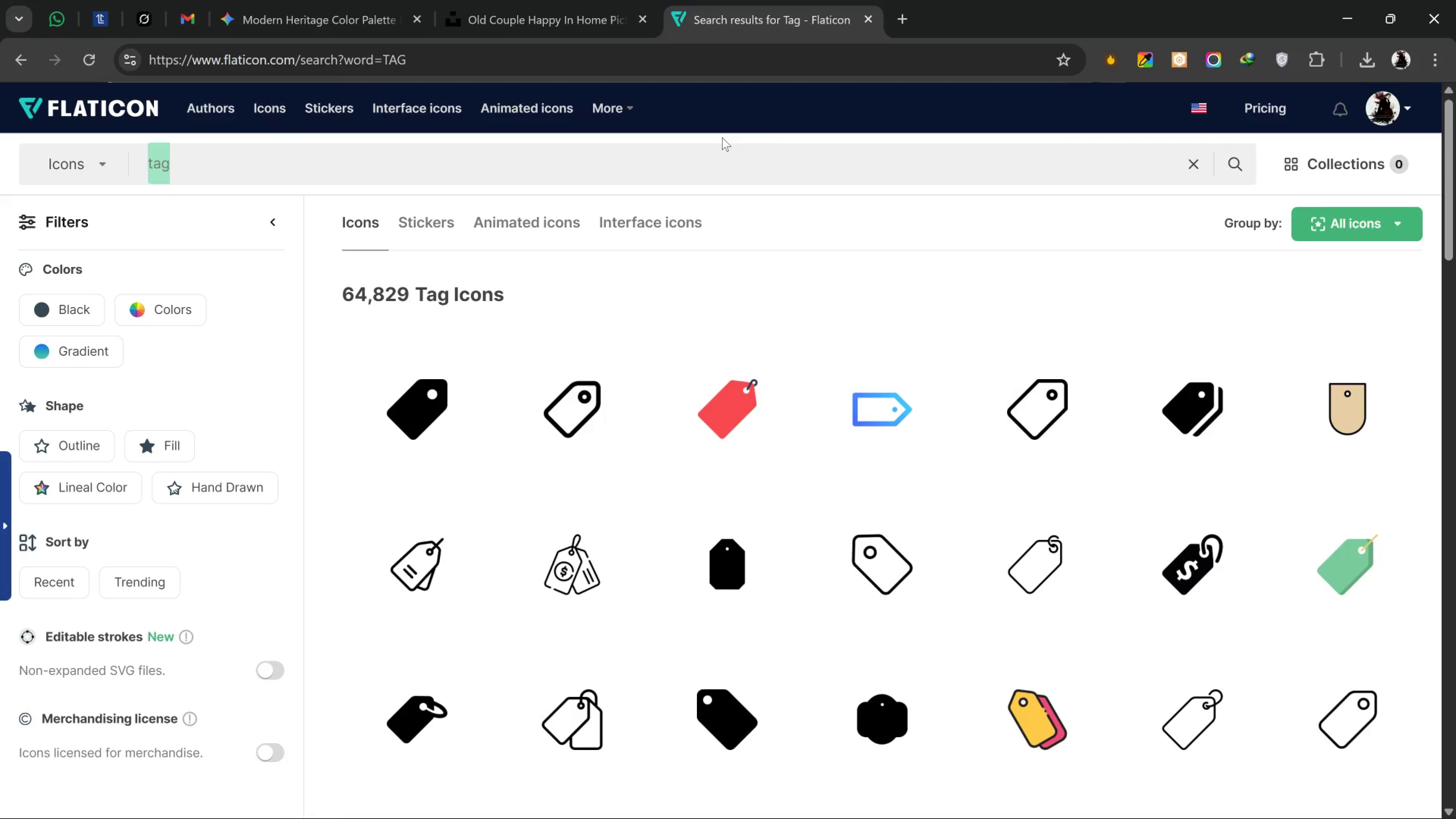 
wait(66.12)
 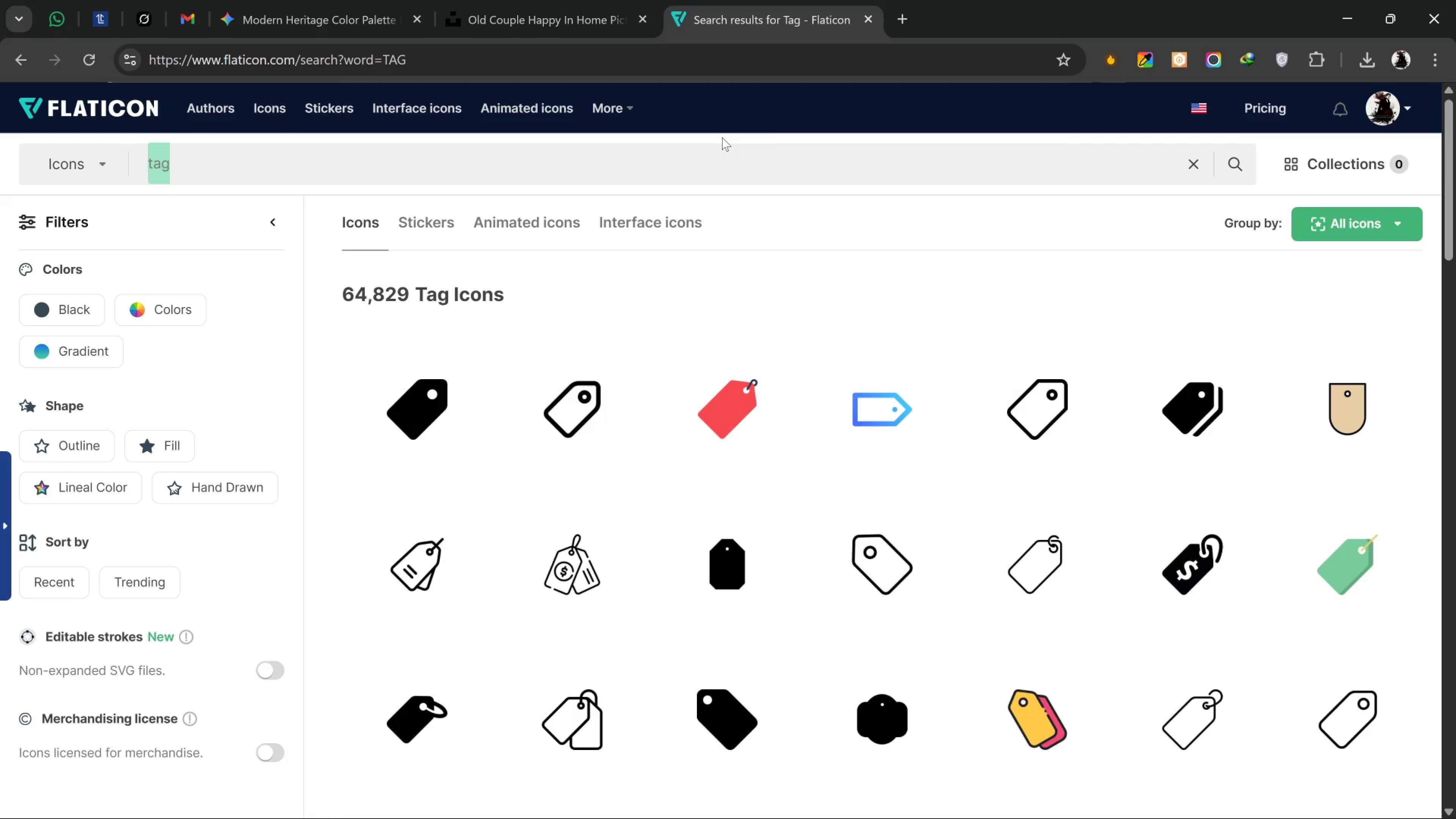 
type(sight)
 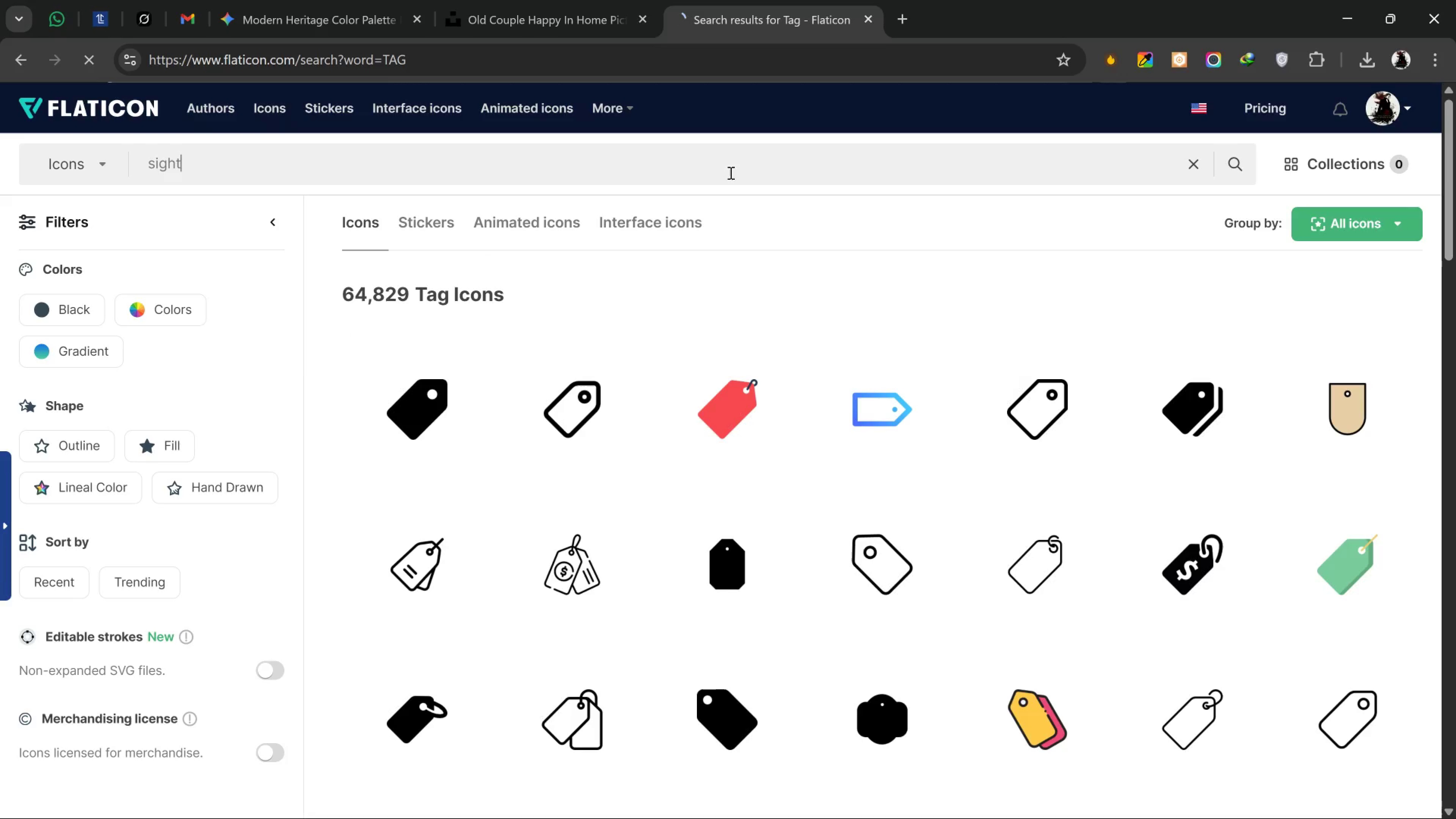 
key(Enter)
 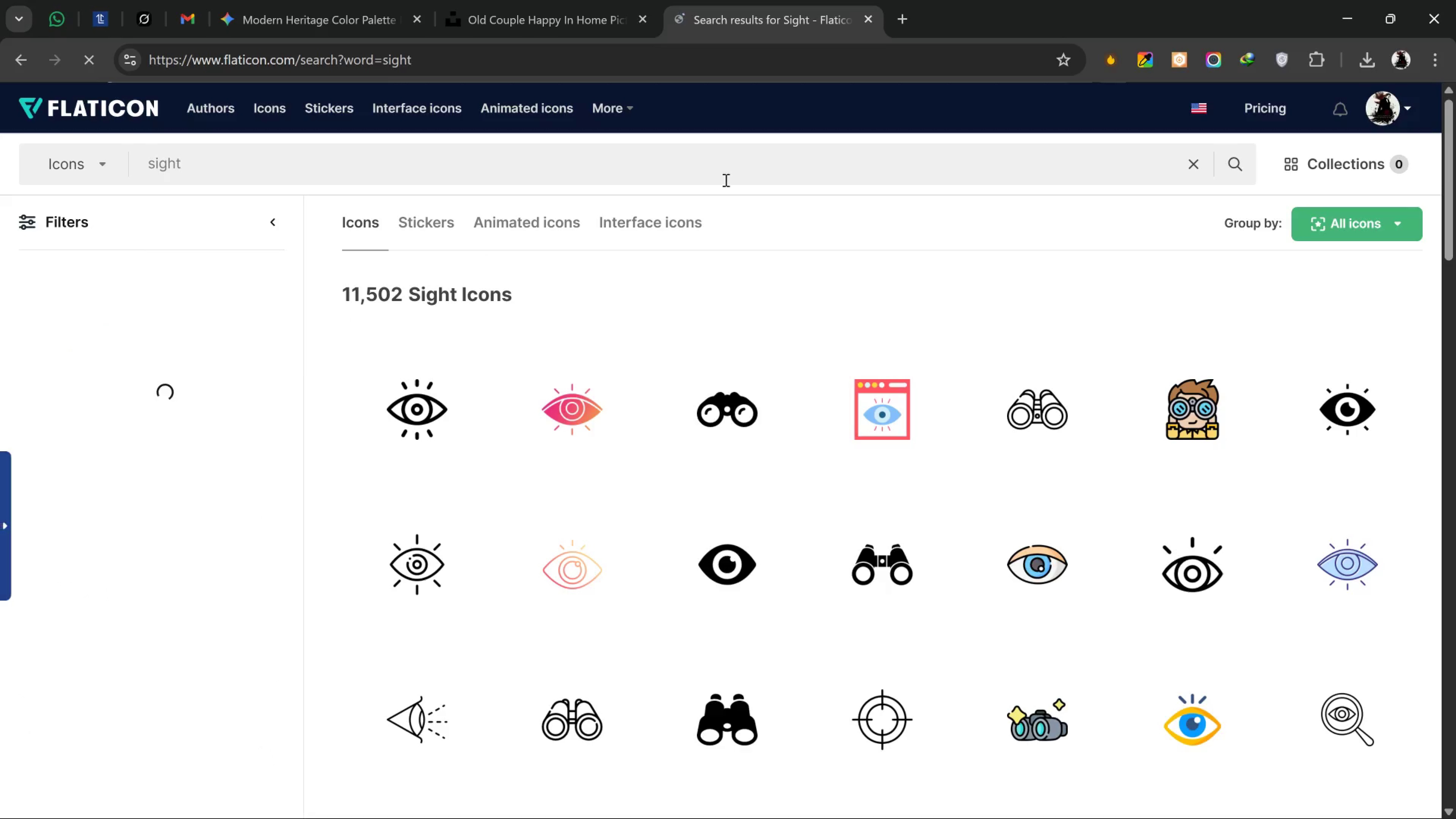 
scroll: coordinate [704, 238], scroll_direction: down, amount: 1.0
 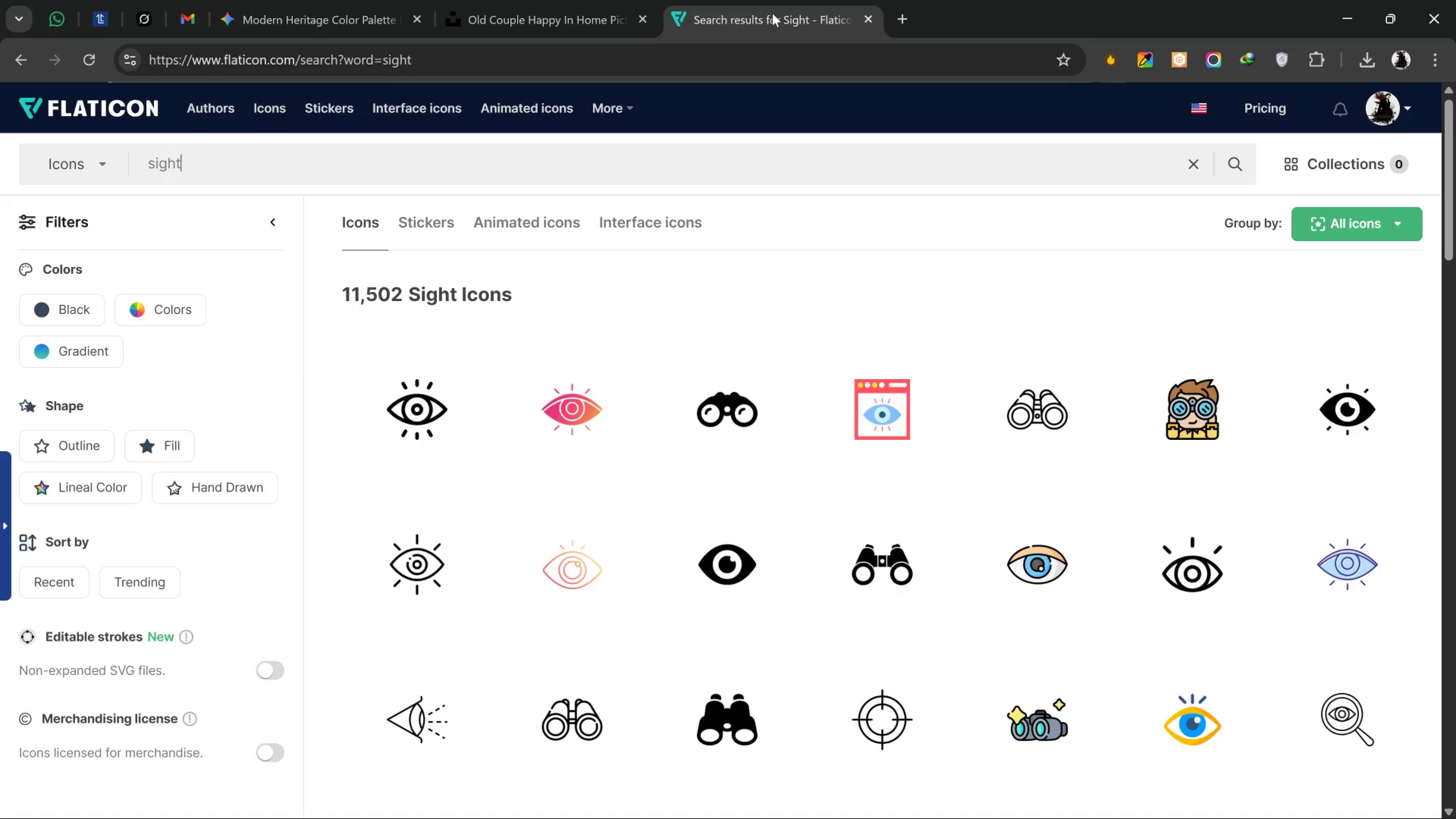 
right_click([772, 13])
 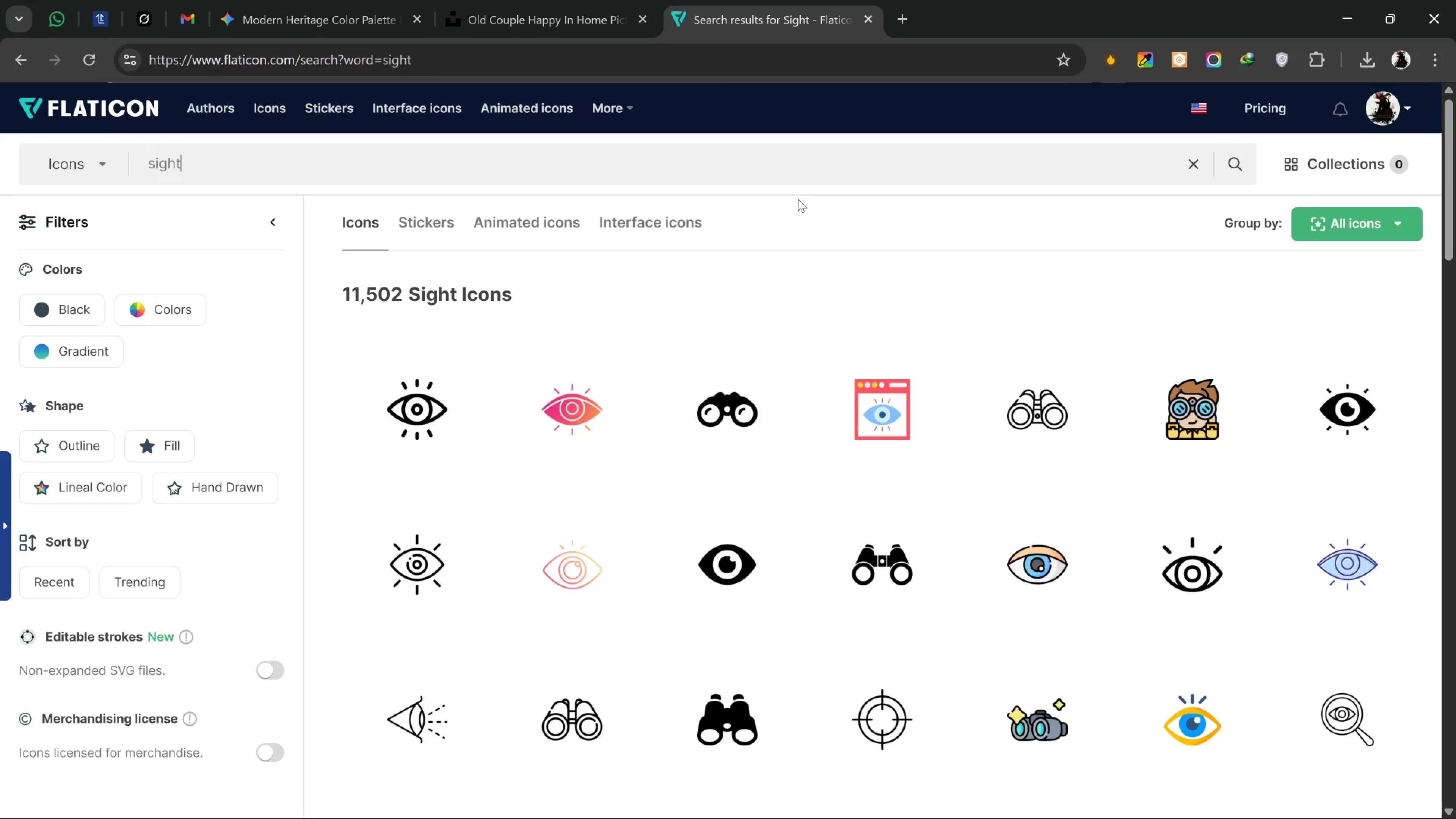 
left_click_drag(start_coordinate=[798, 197], to_coordinate=[798, 199])
 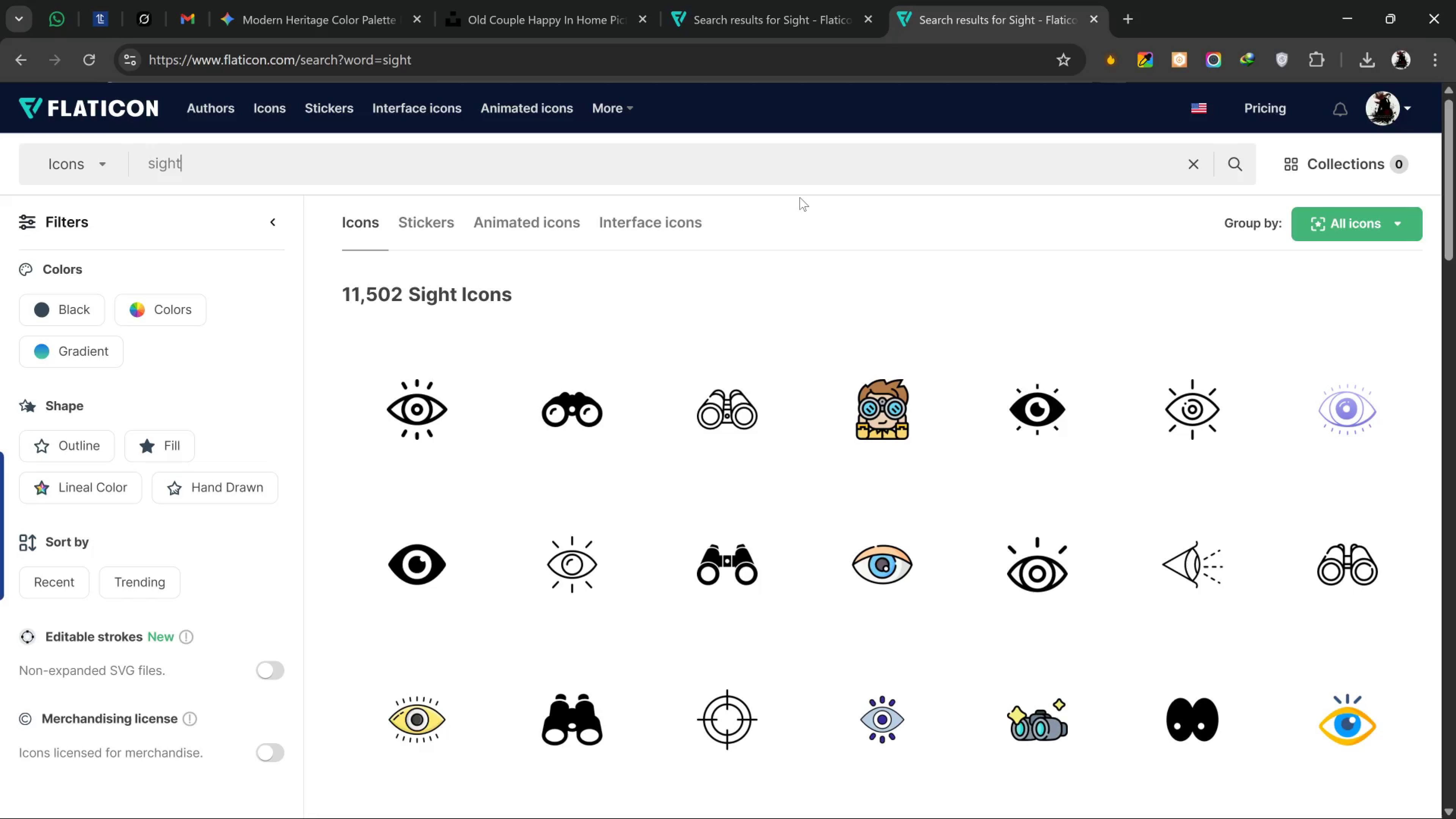 
wait(5.08)
 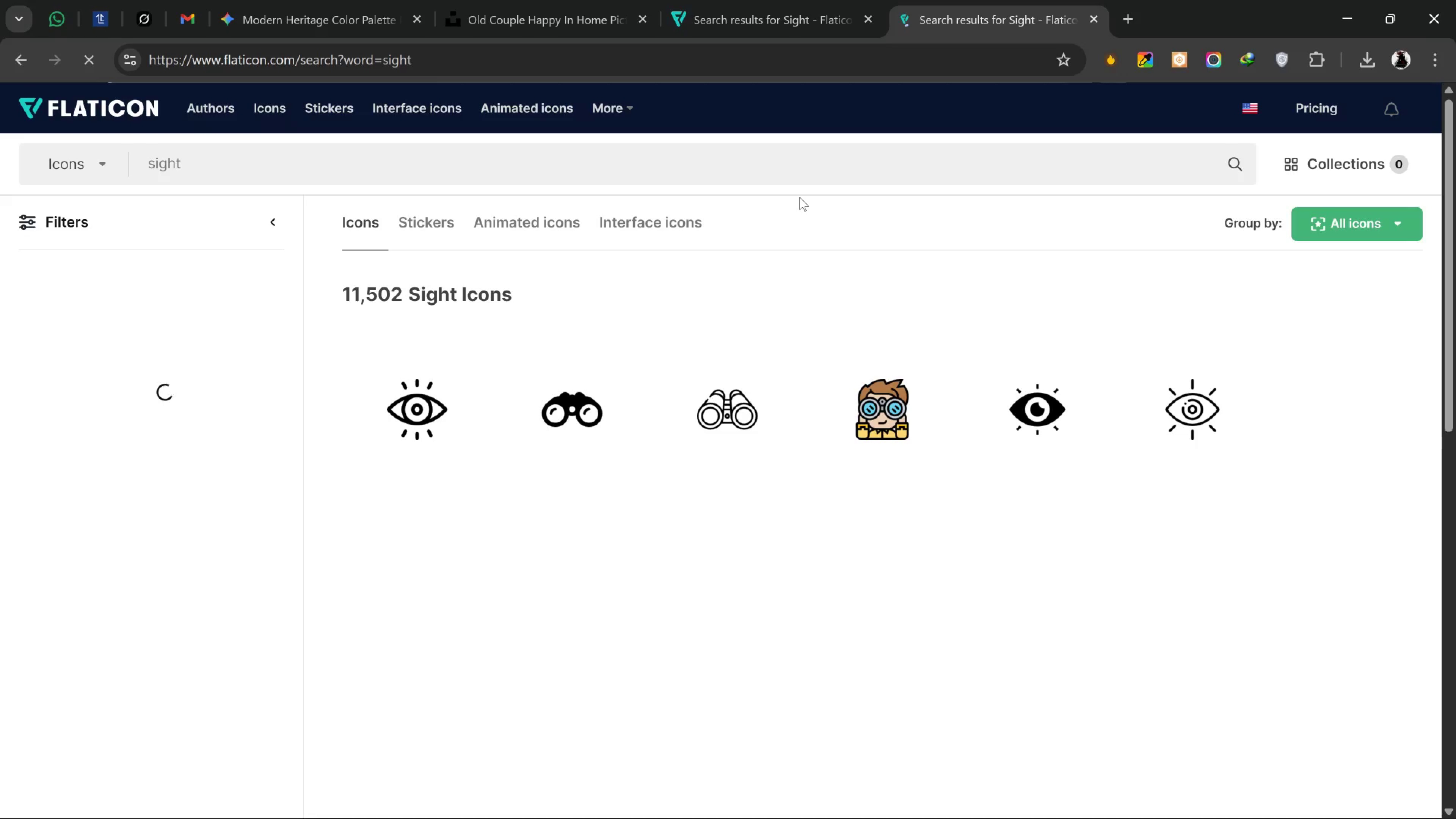 
key(Control+A)
 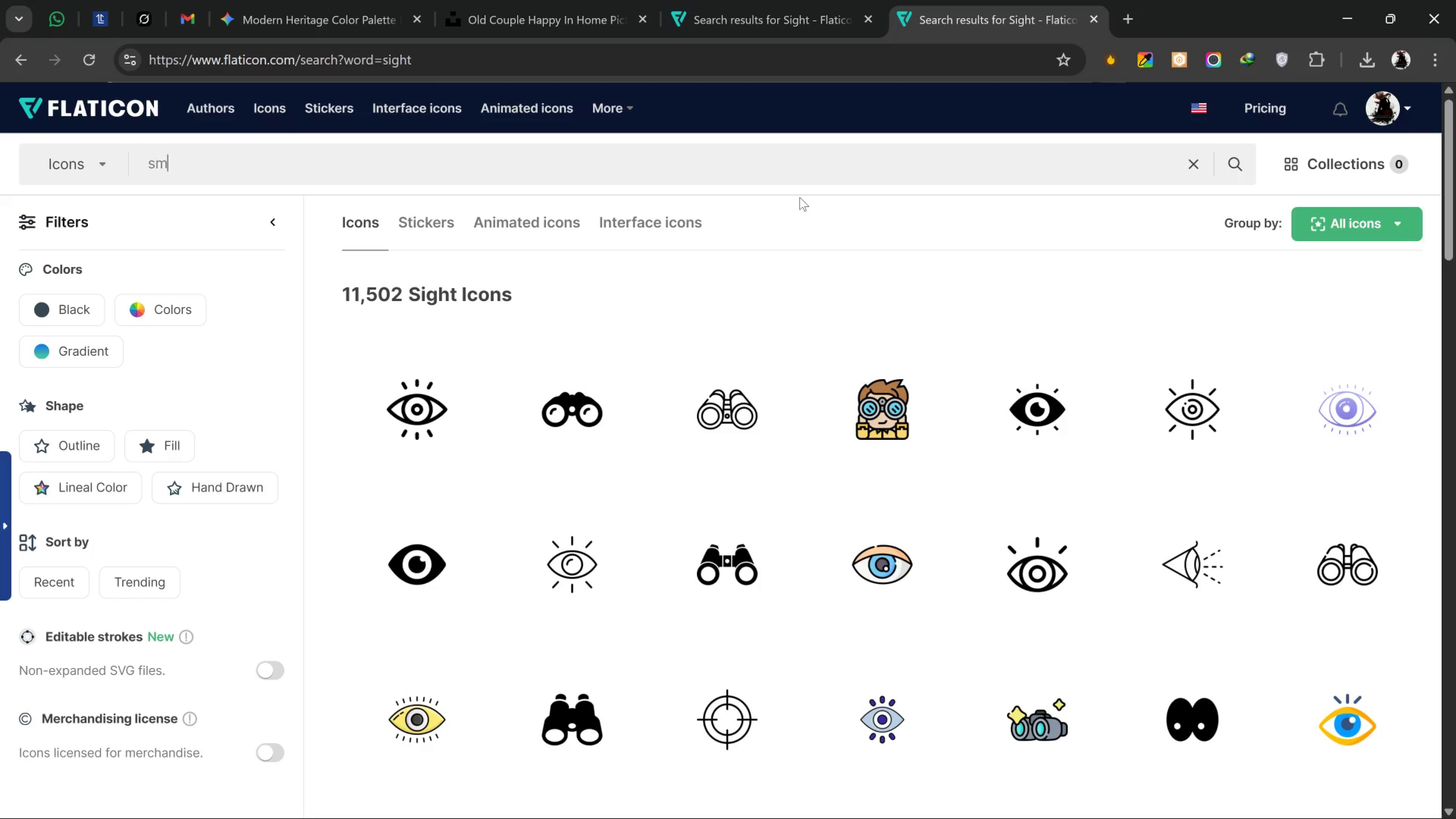 
type(smell)
 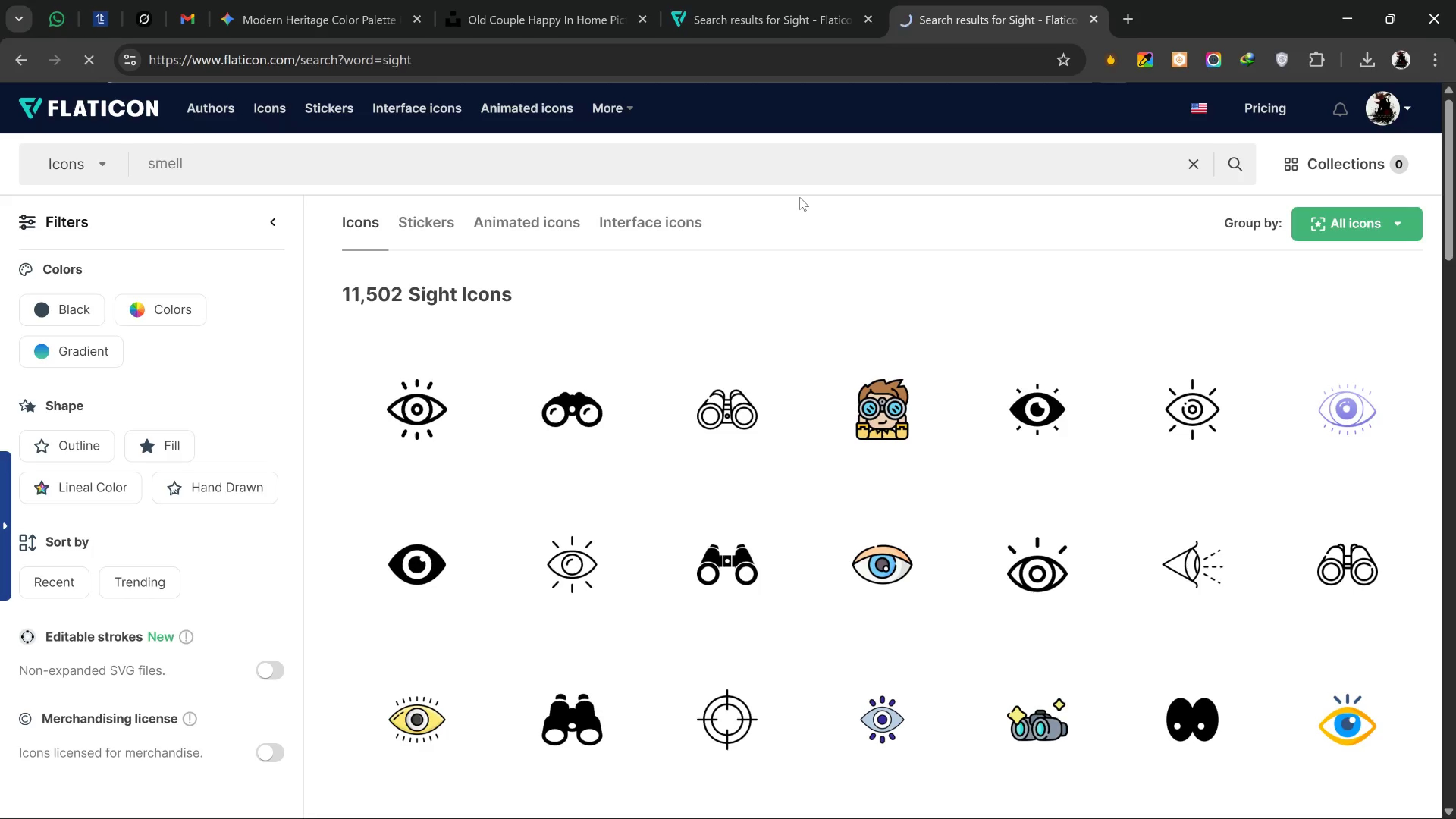 
key(Enter)
 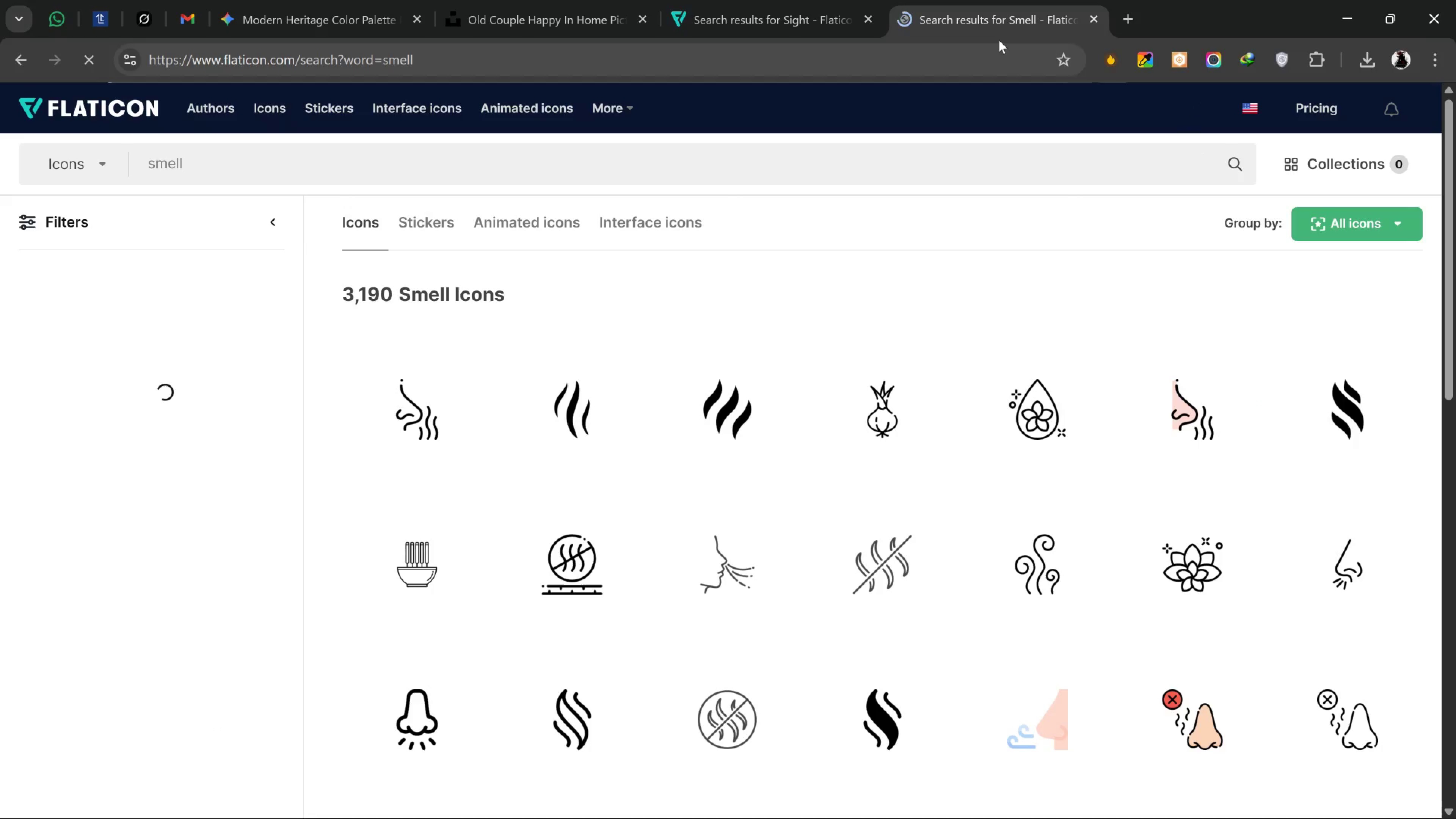 
right_click([1003, 31])
 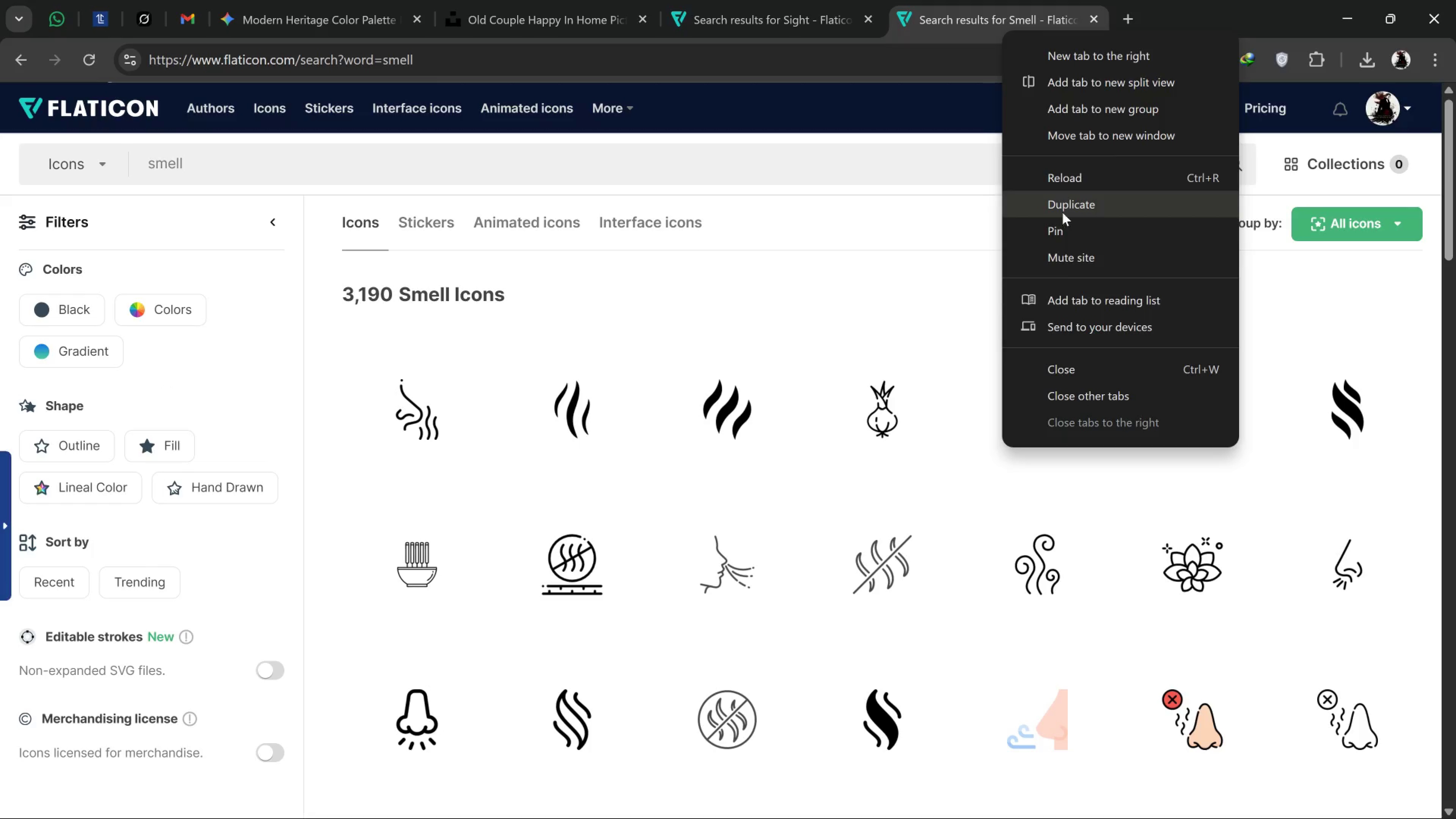 
left_click([1062, 212])
 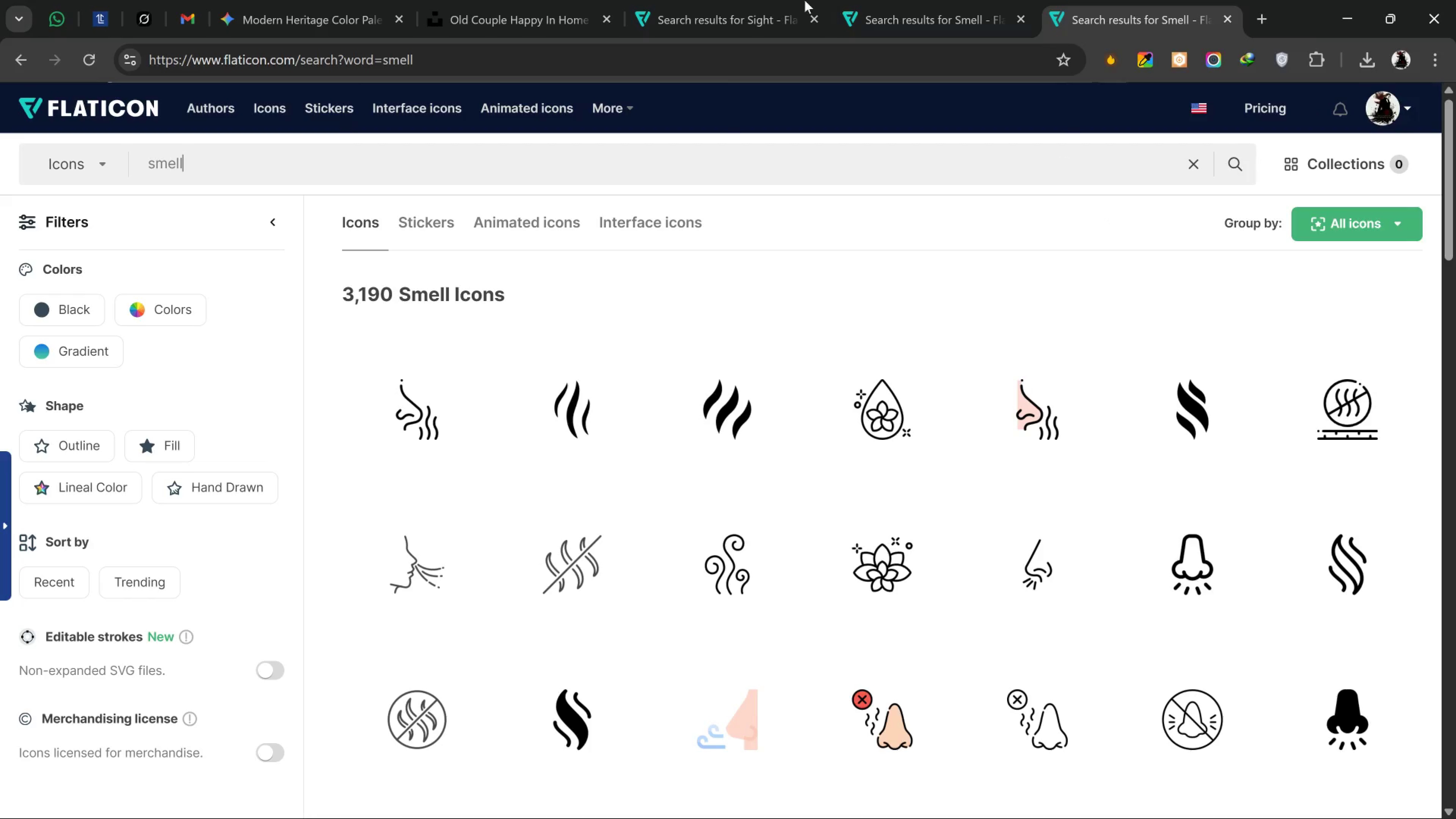 
wait(5.23)
 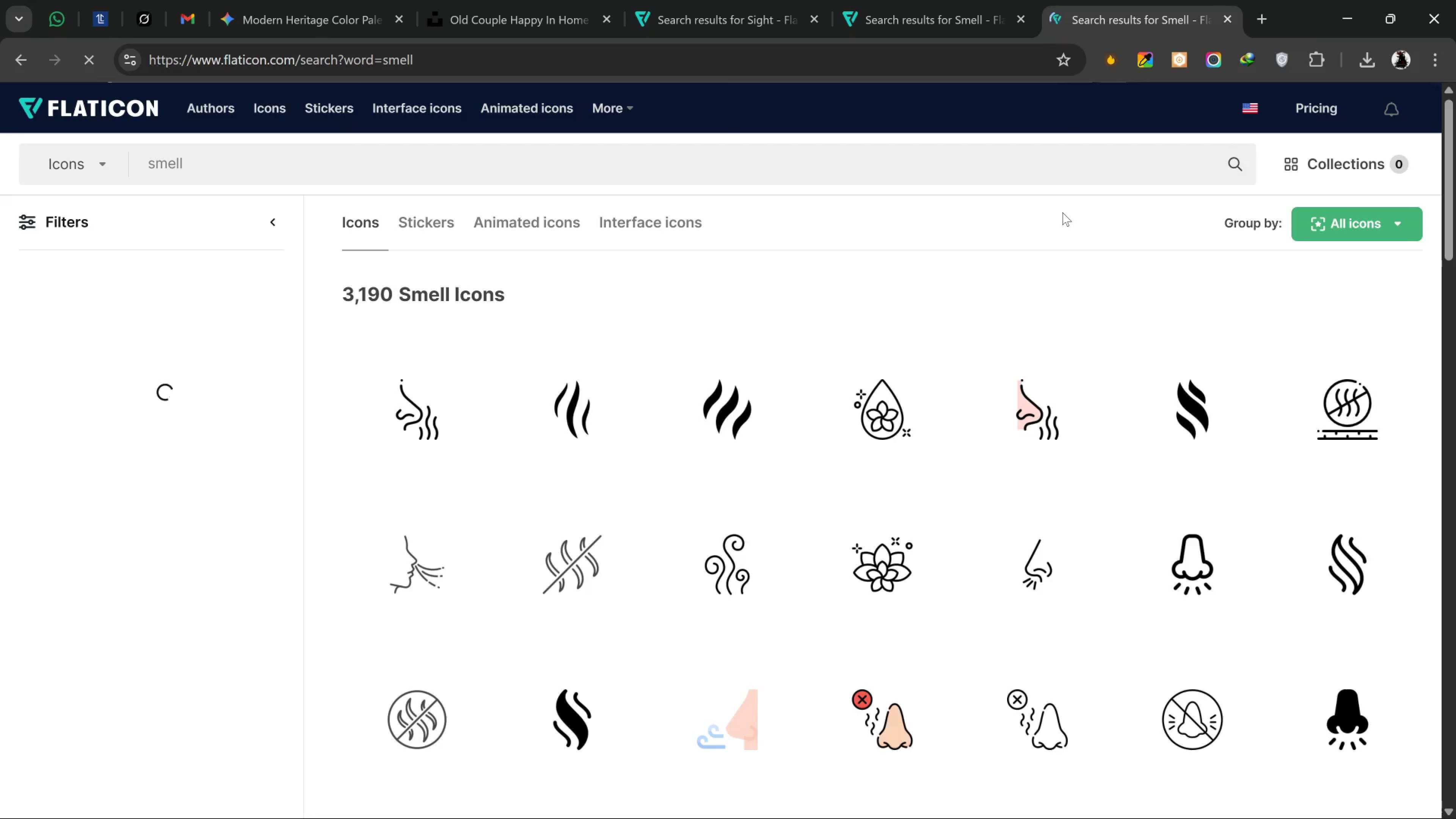 
left_click_drag(start_coordinate=[691, 169], to_coordinate=[0, 265])
 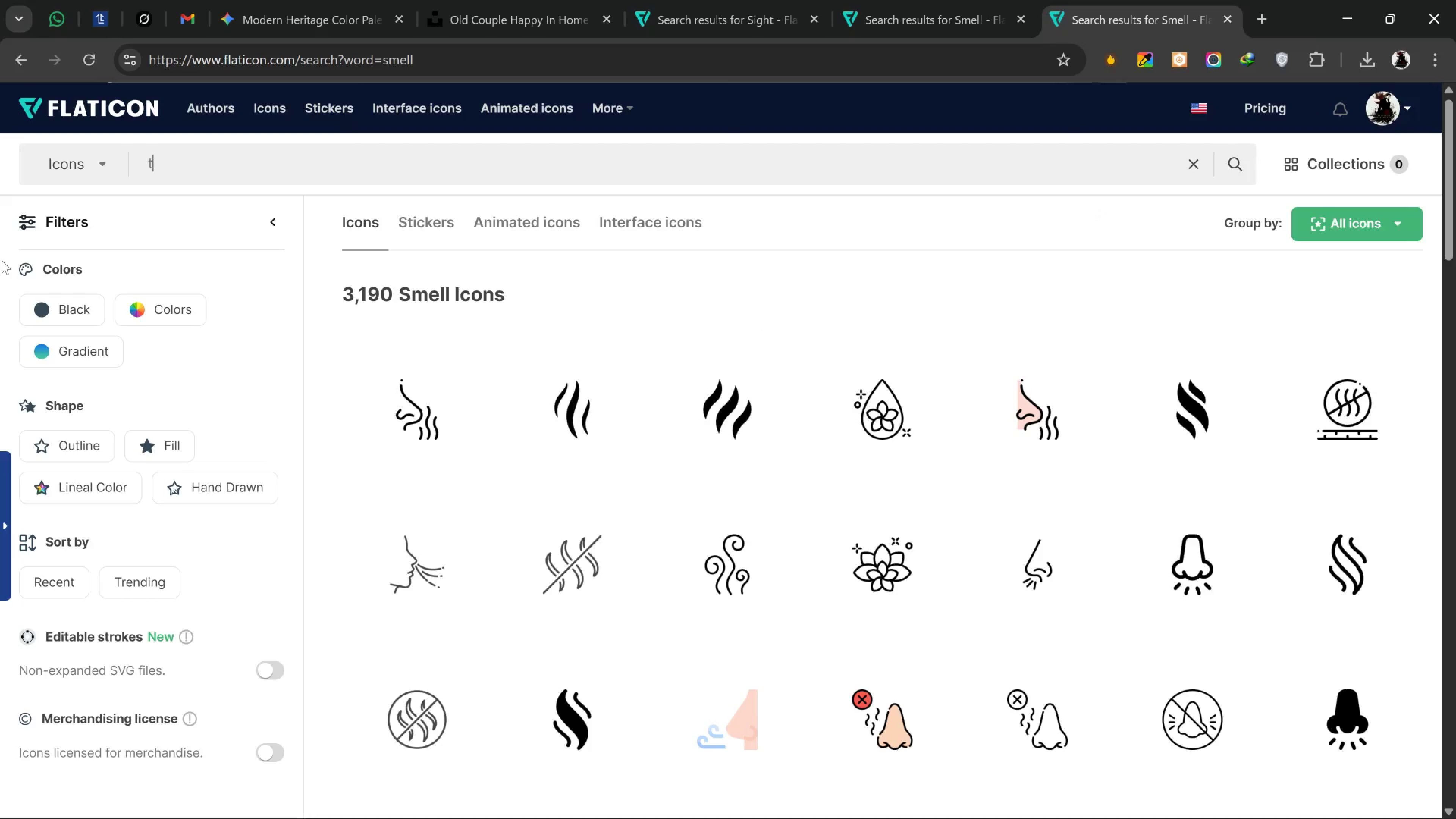 
type(touch)
 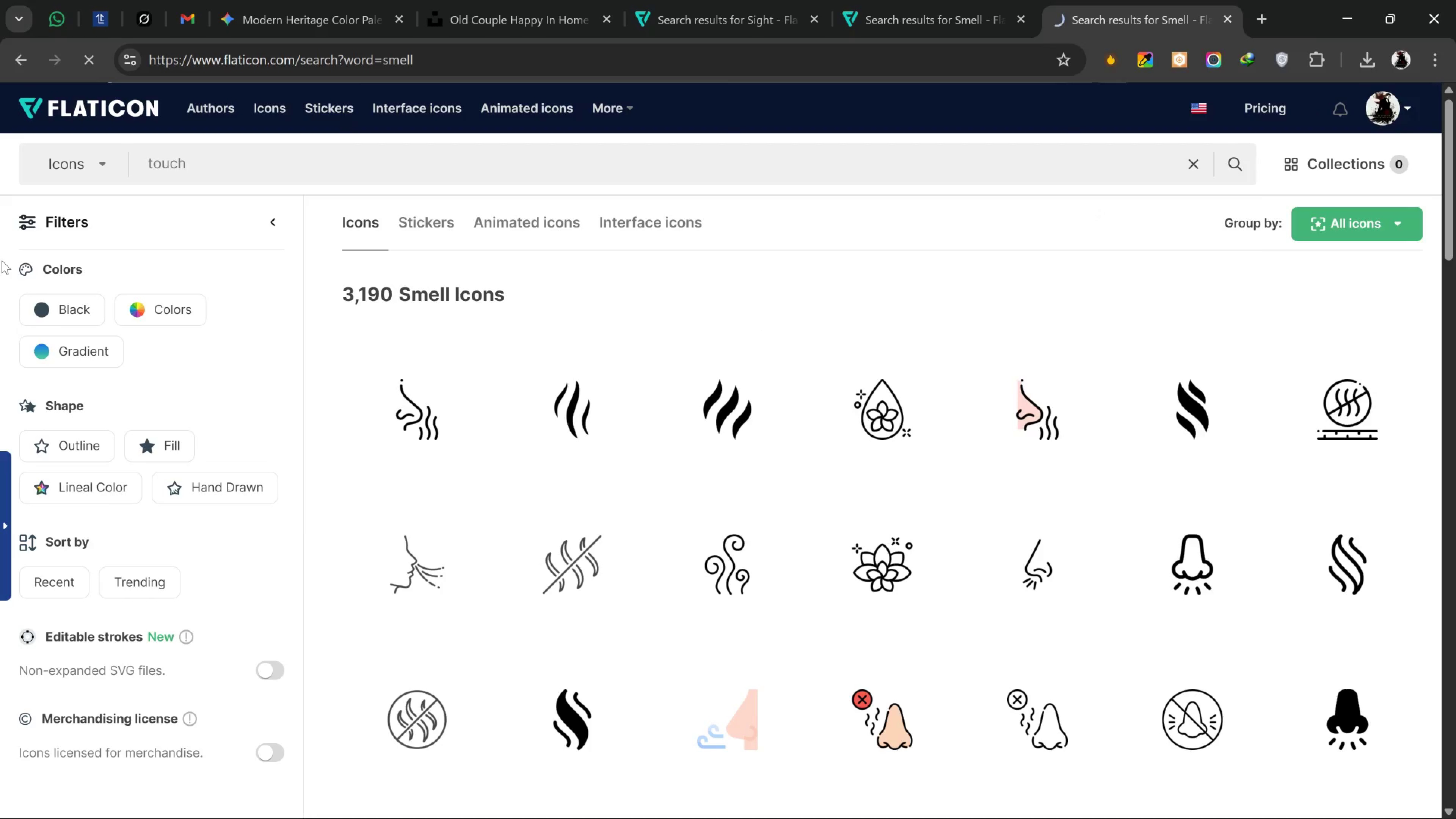 
key(Enter)
 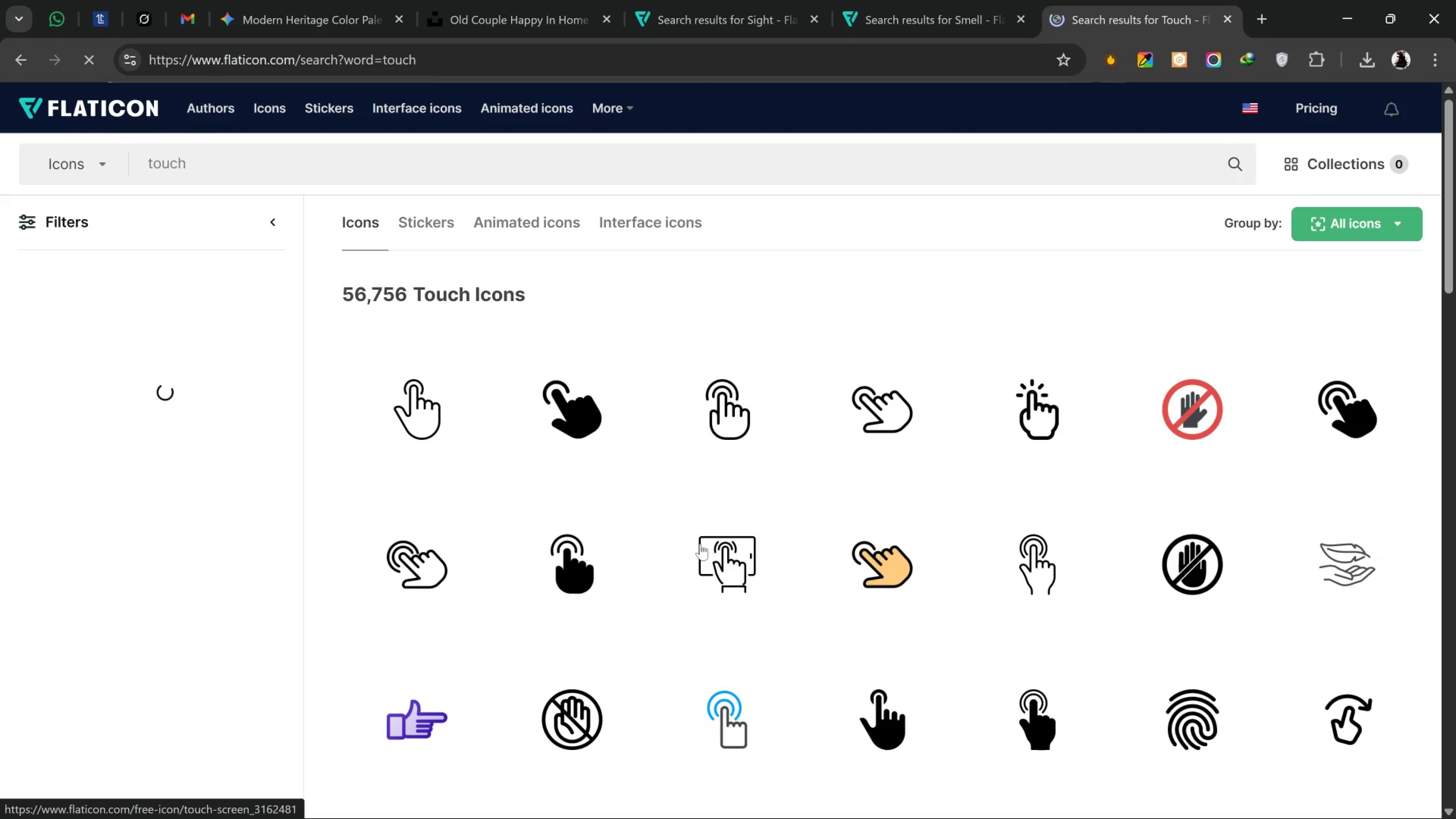 
mouse_move([1019, 505])
 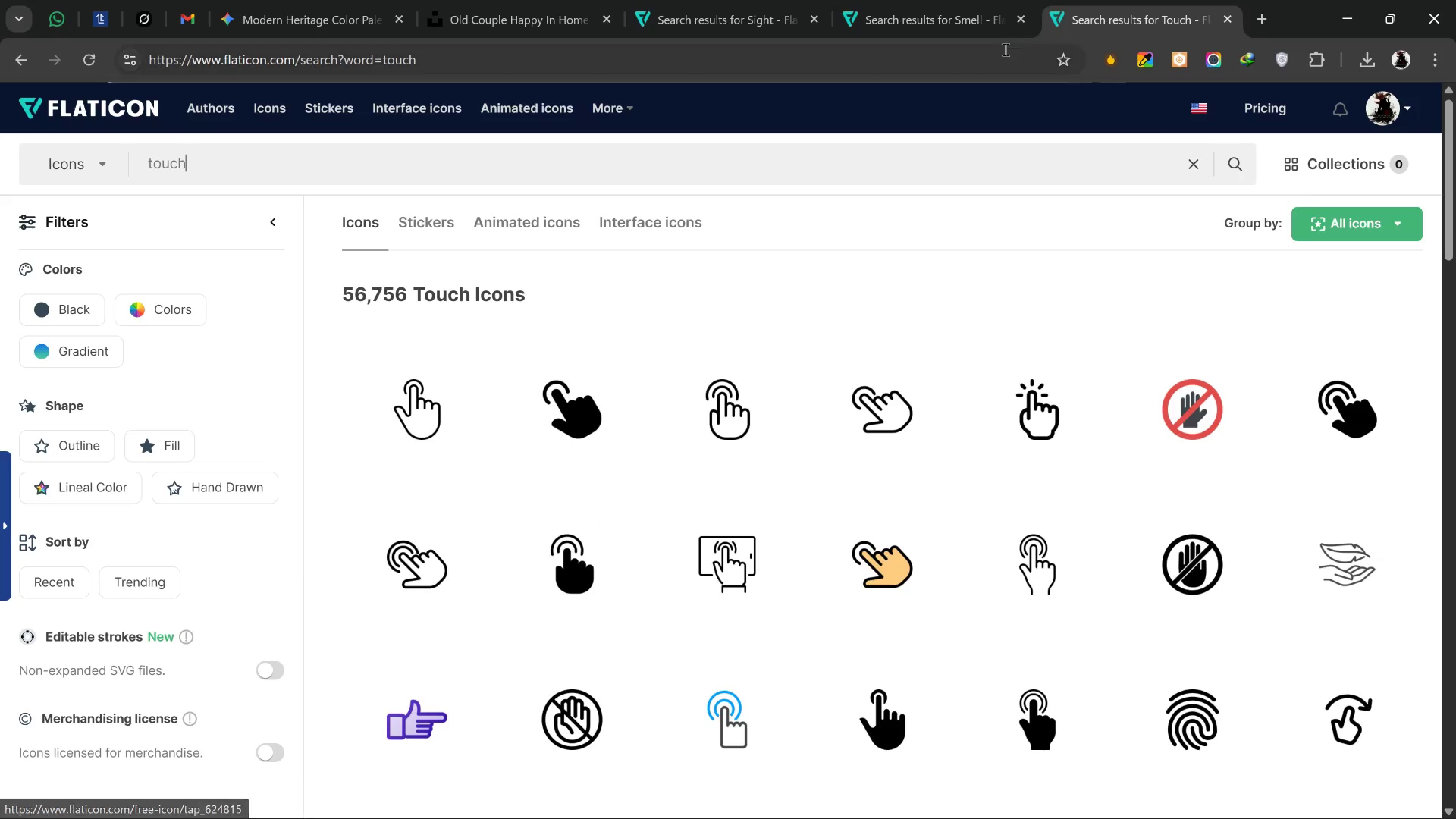 
wait(6.56)
 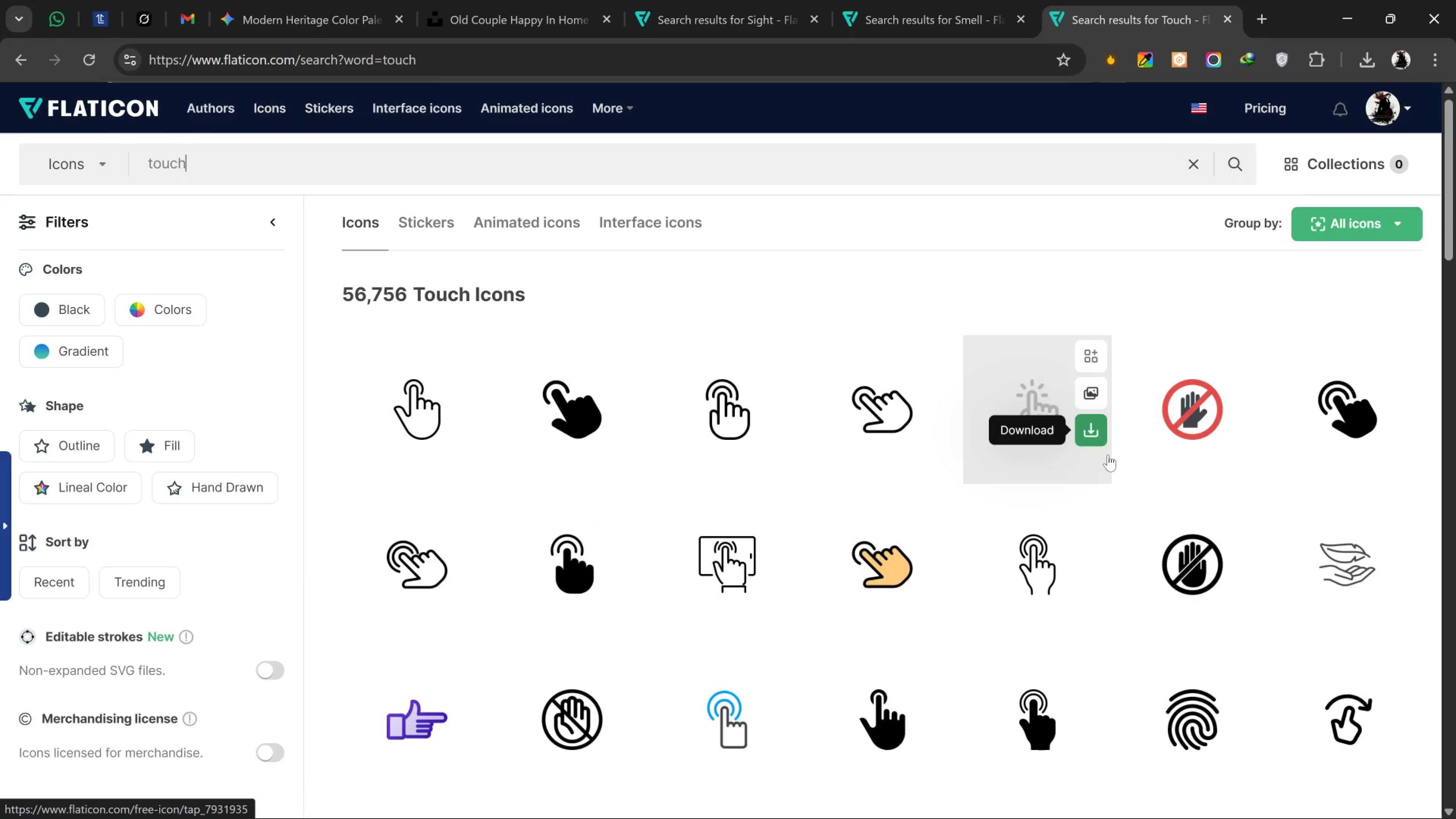 
left_click([1254, 12])
 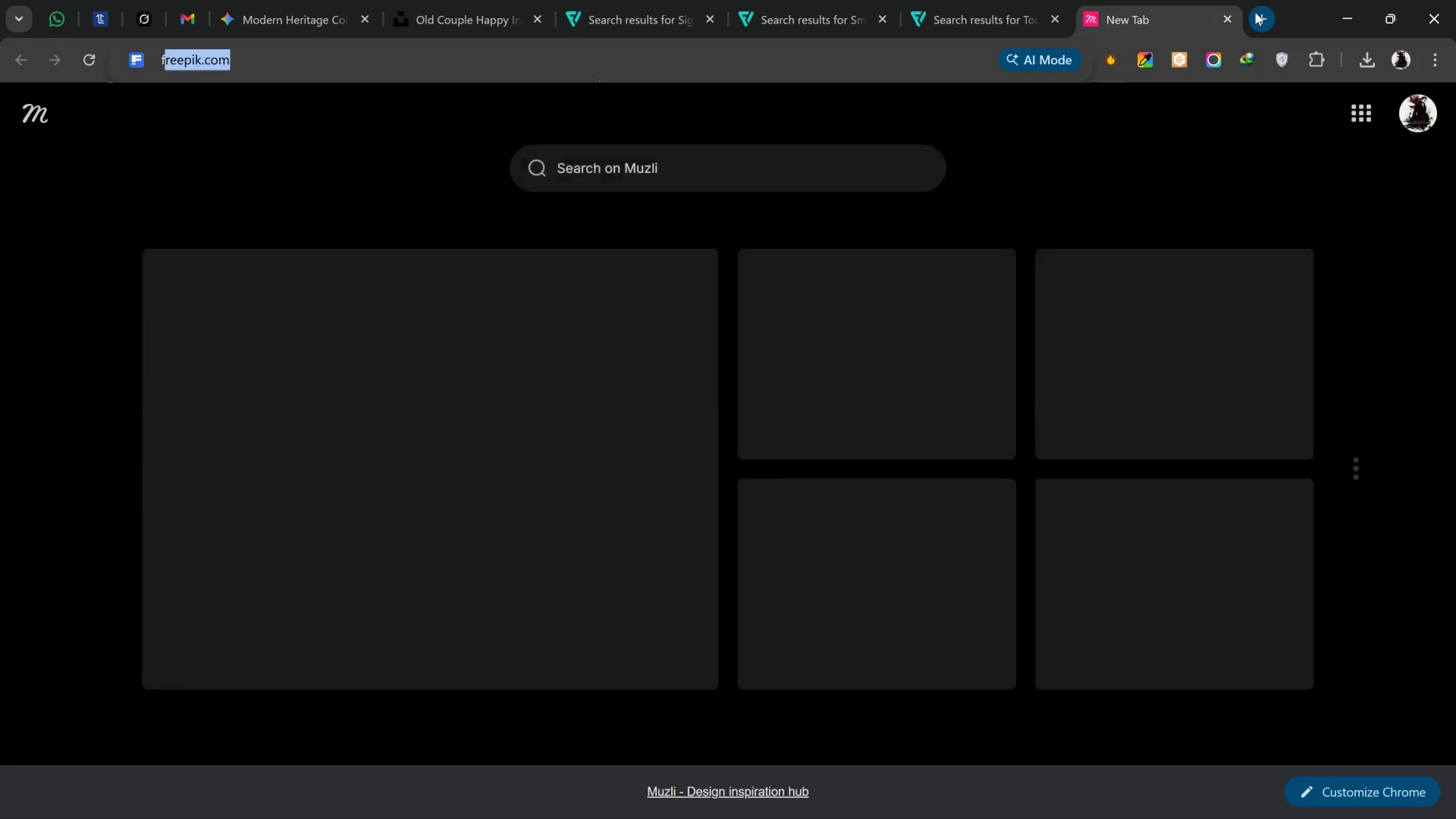 
type(fre)
 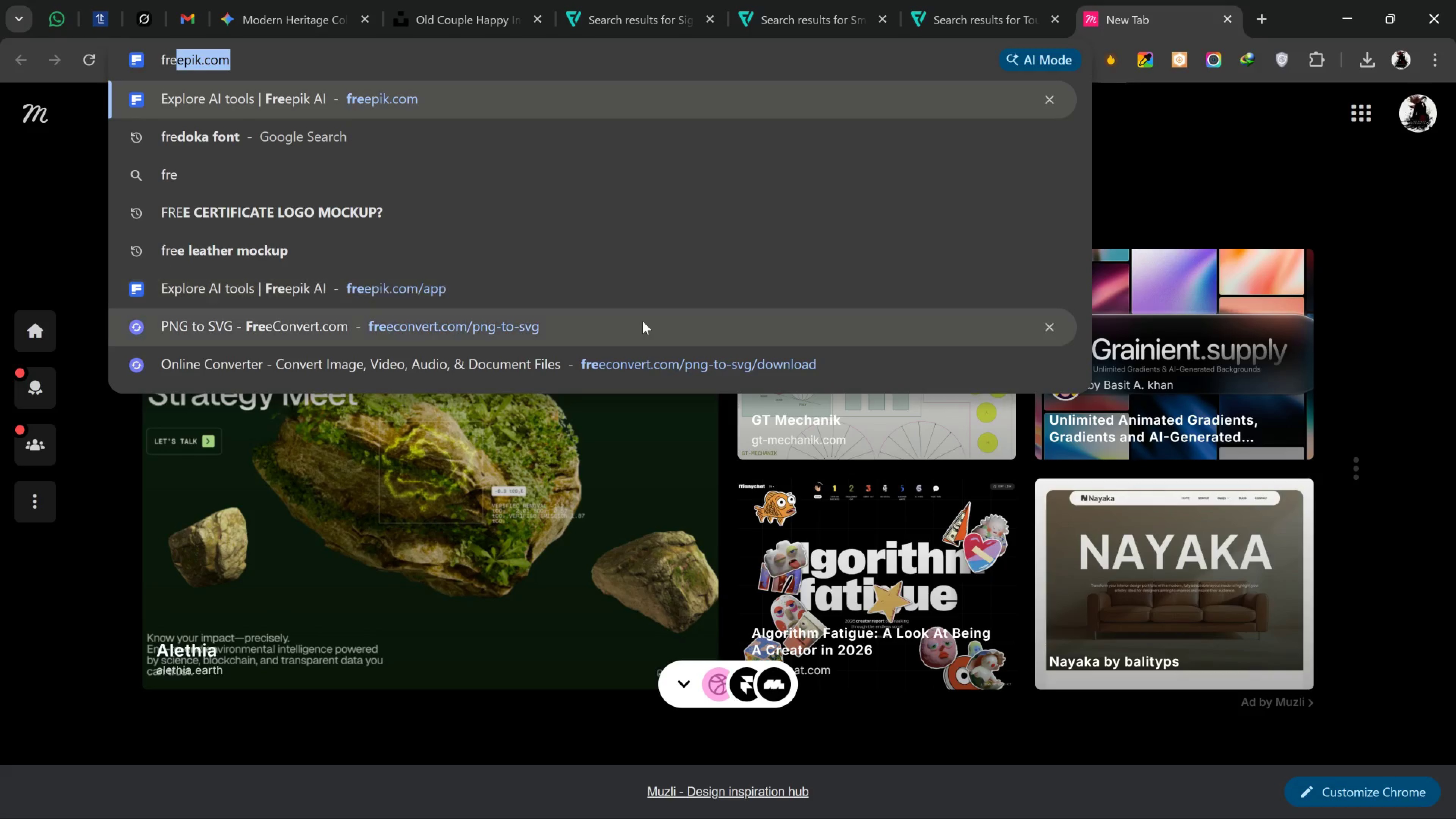 
left_click_drag(start_coordinate=[643, 321], to_coordinate=[643, 323])
 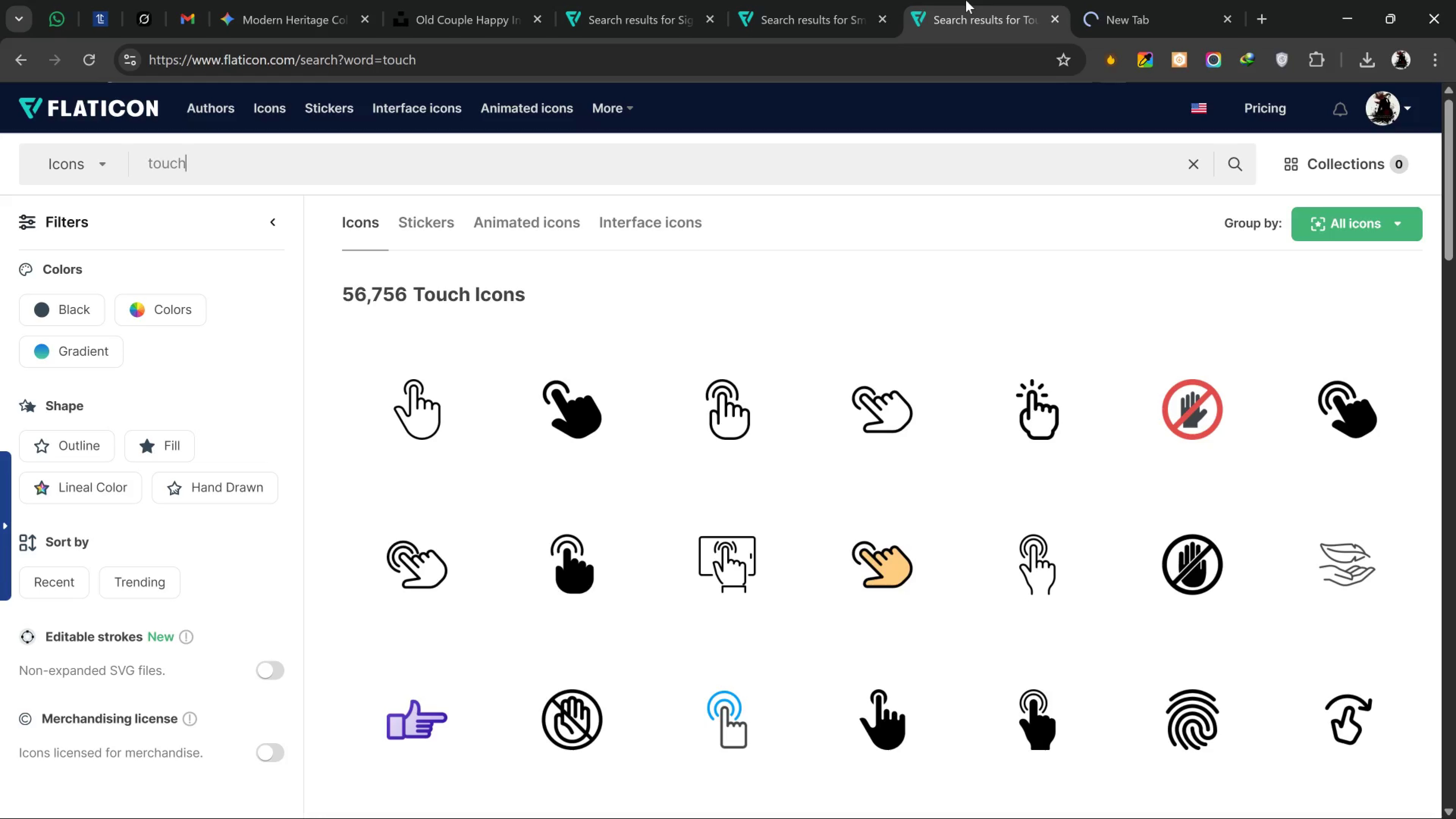 
left_click([966, 0])
 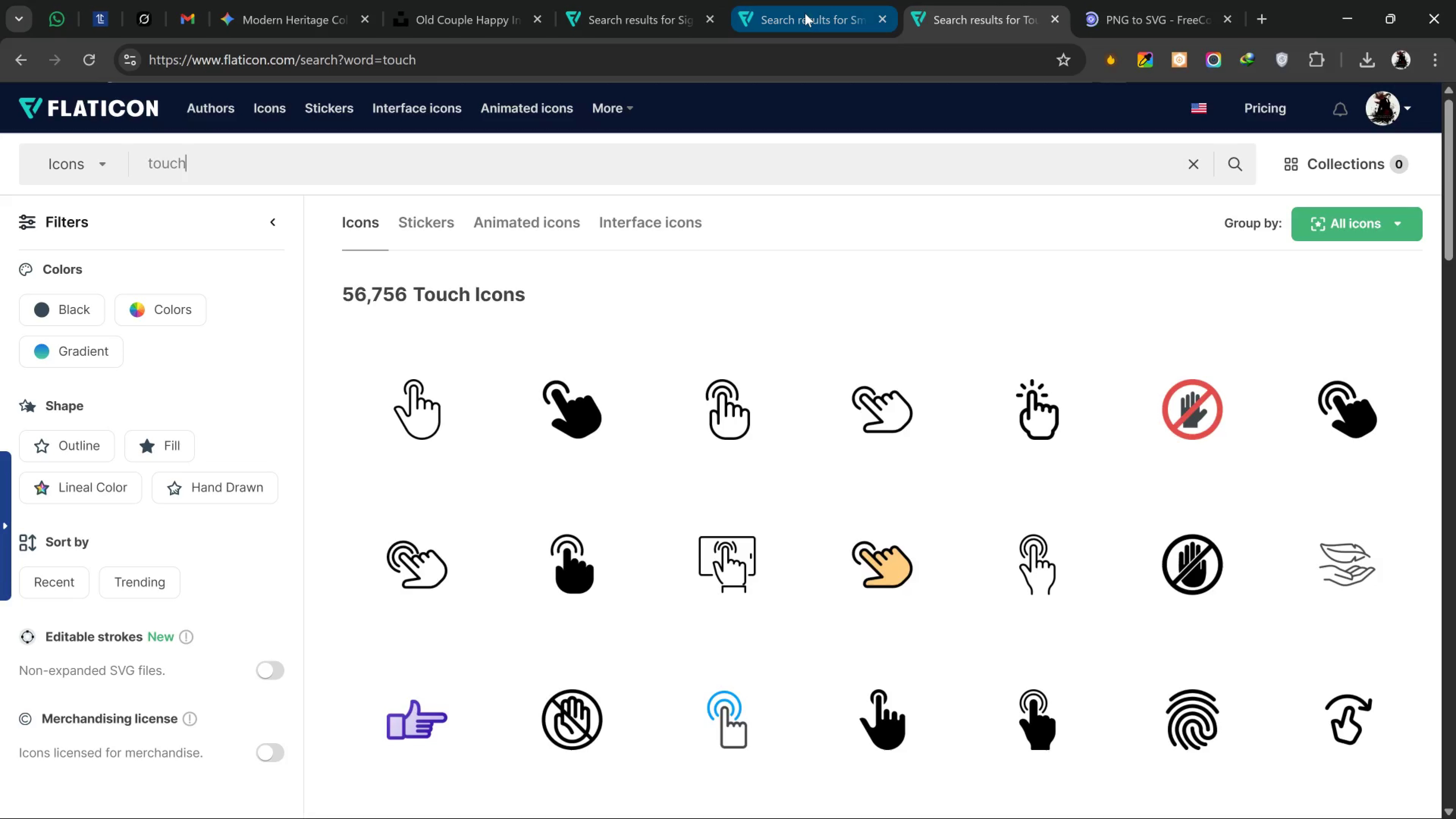 
left_click([805, 13])
 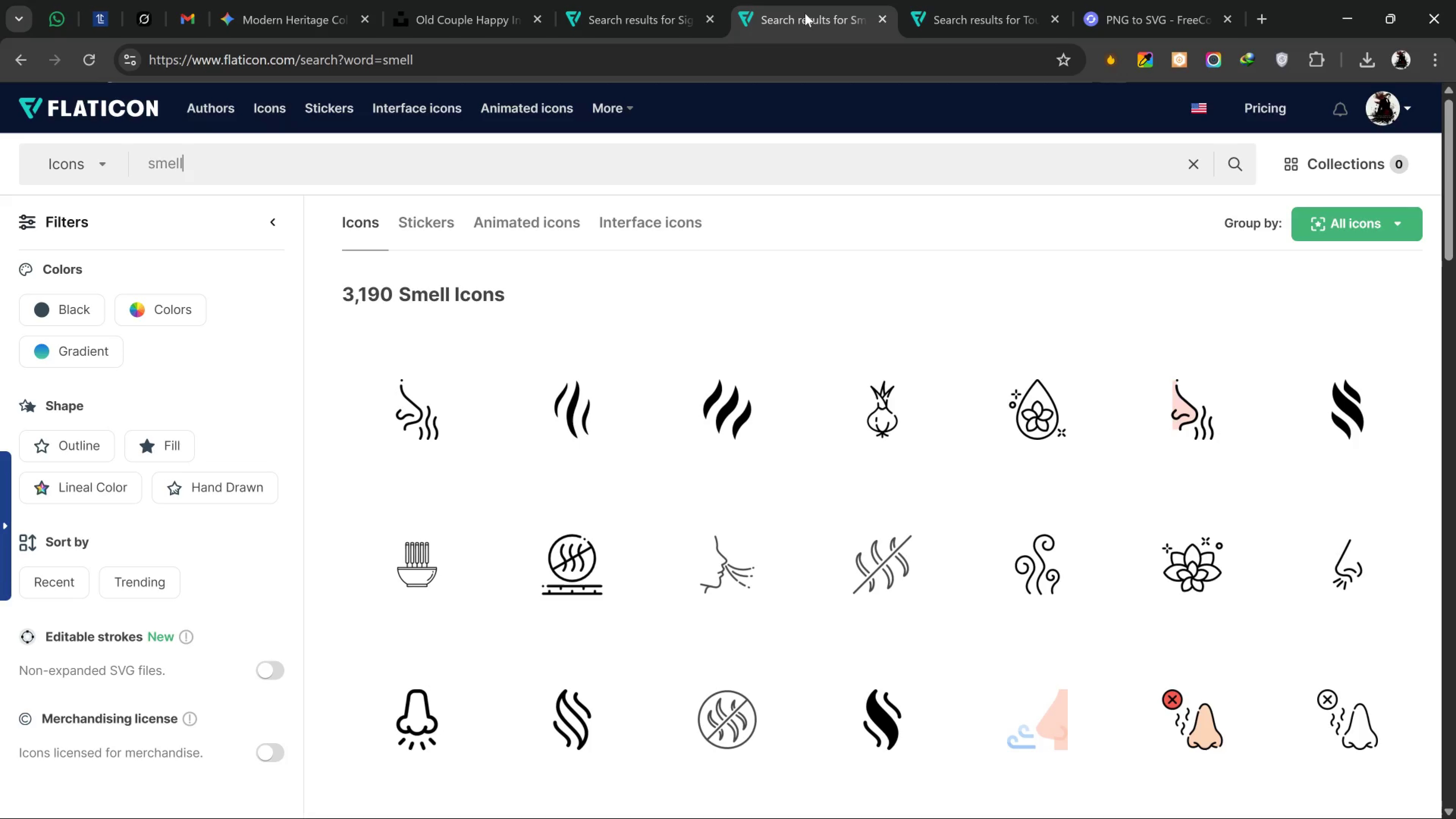 
wait(18.6)
 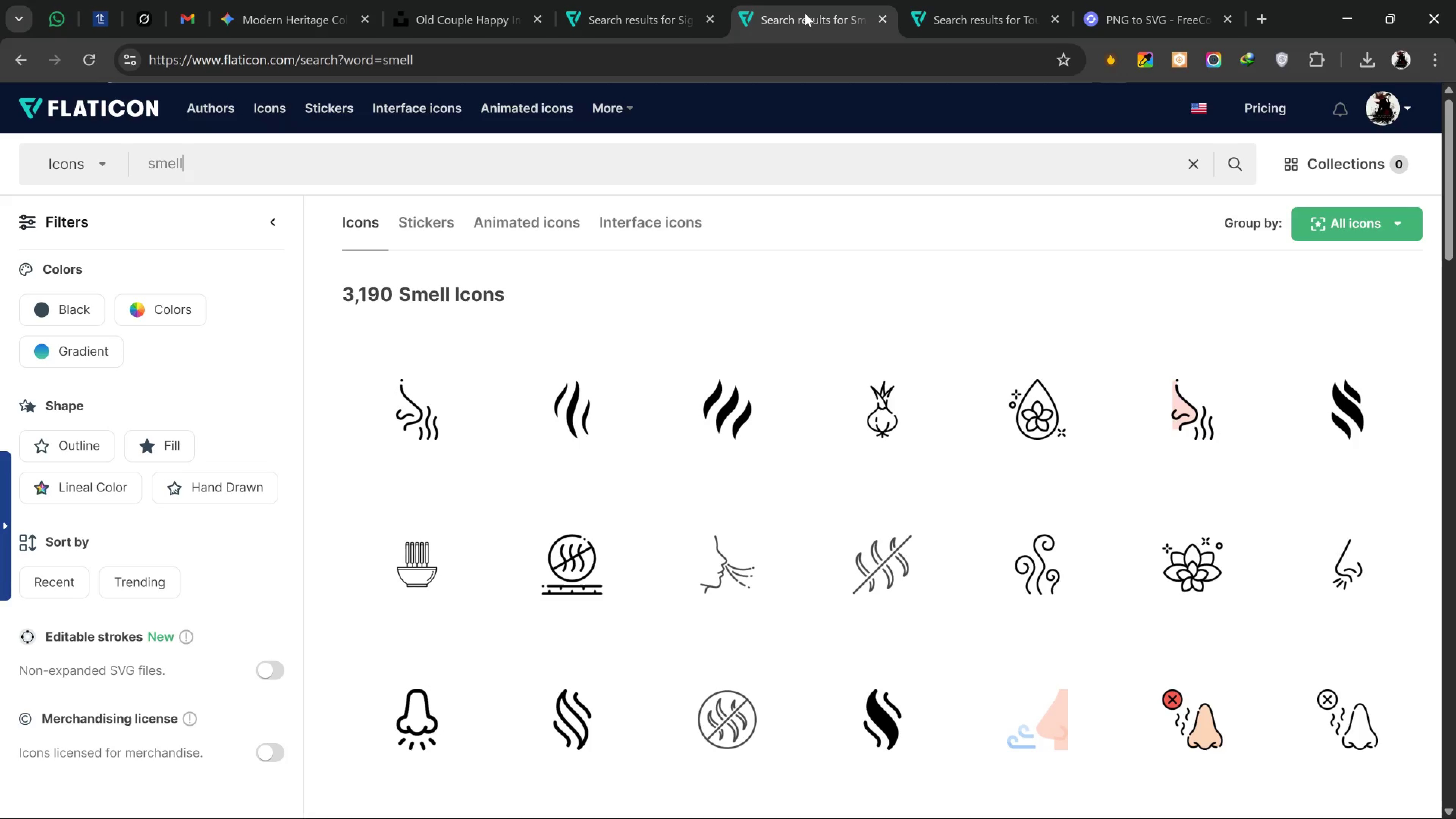 
mouse_move([500, 17])
 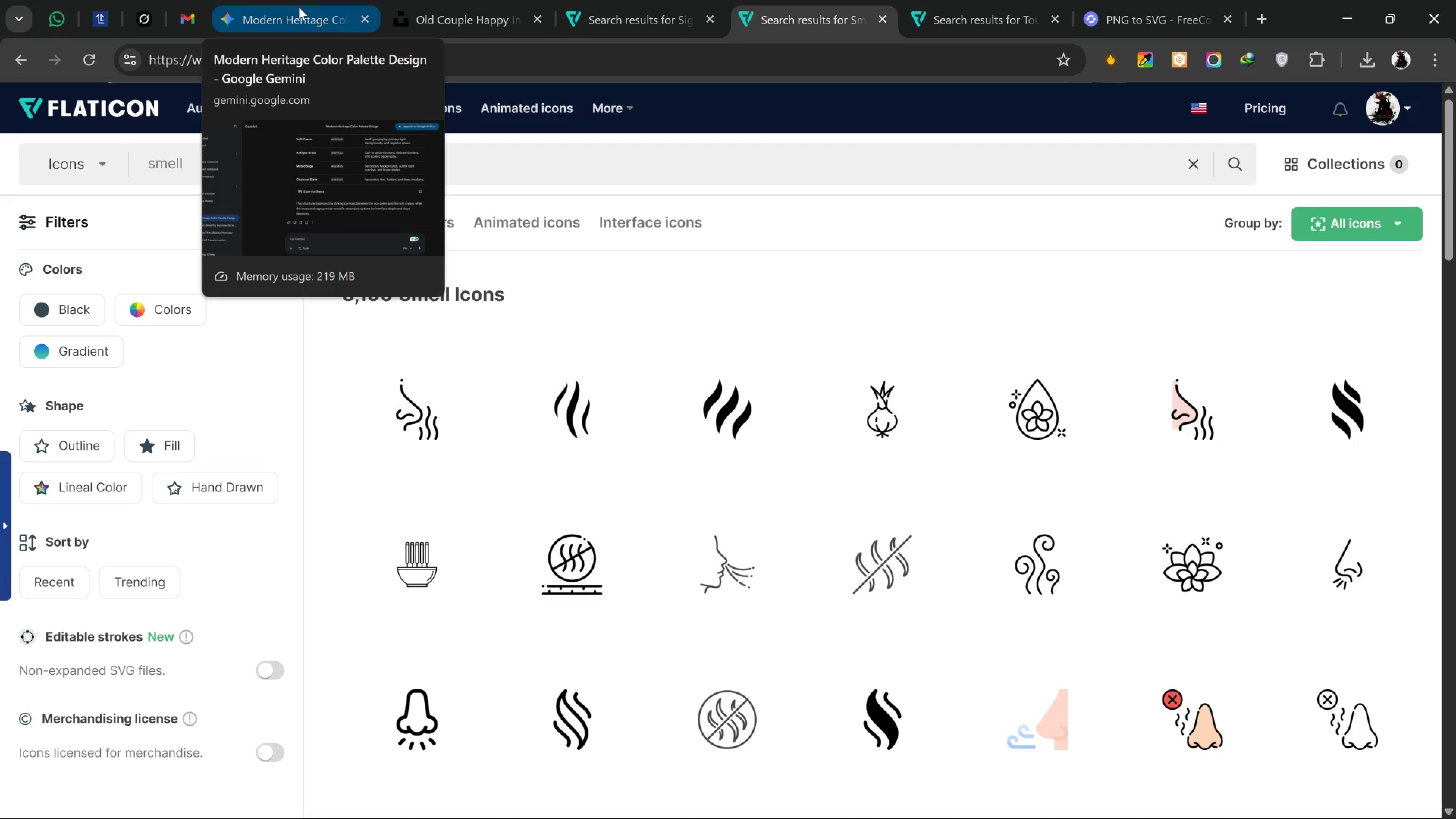 
wait(173.16)
 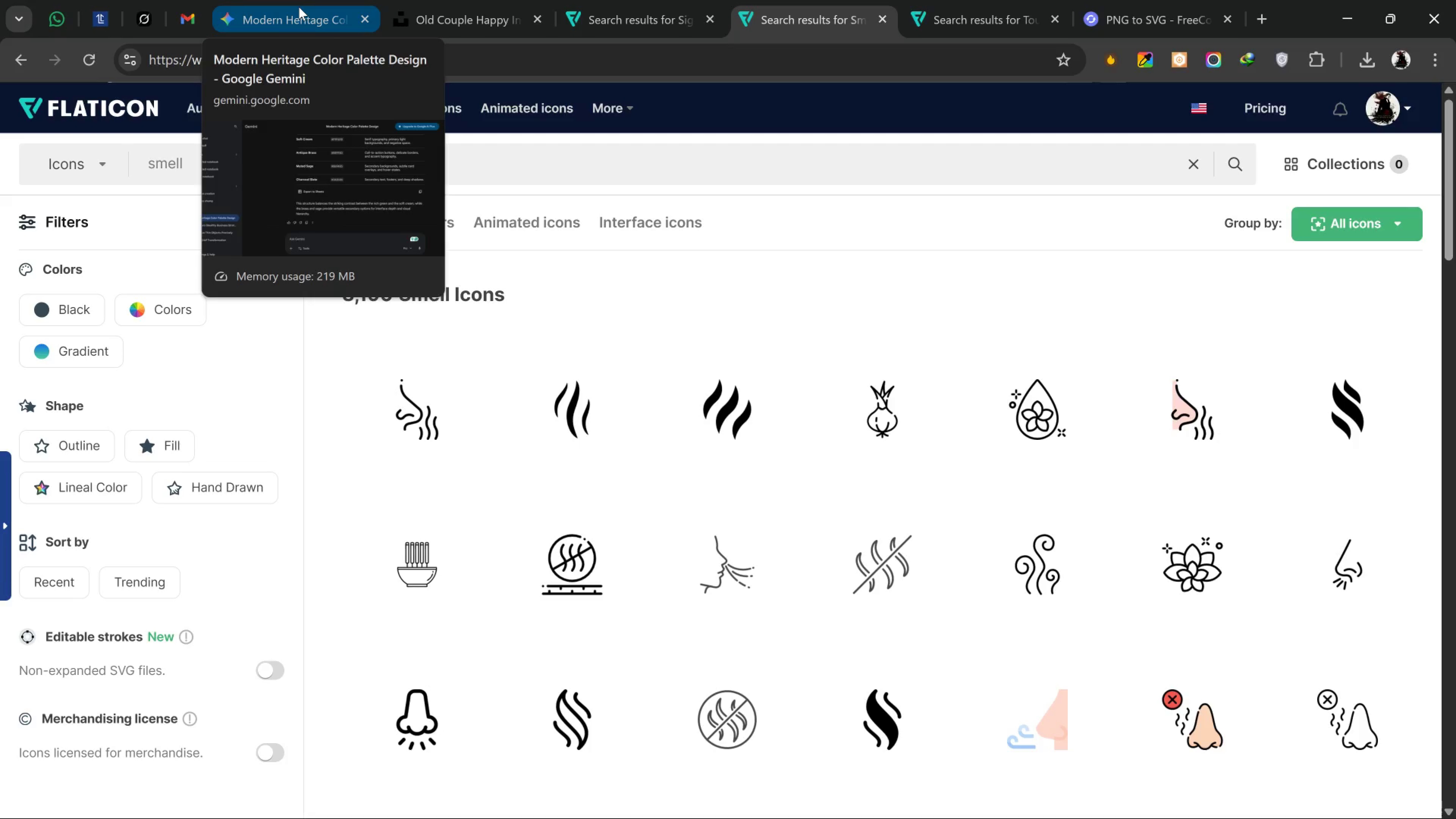 
scroll: coordinate [733, 351], scroll_direction: none, amount: 0.0
 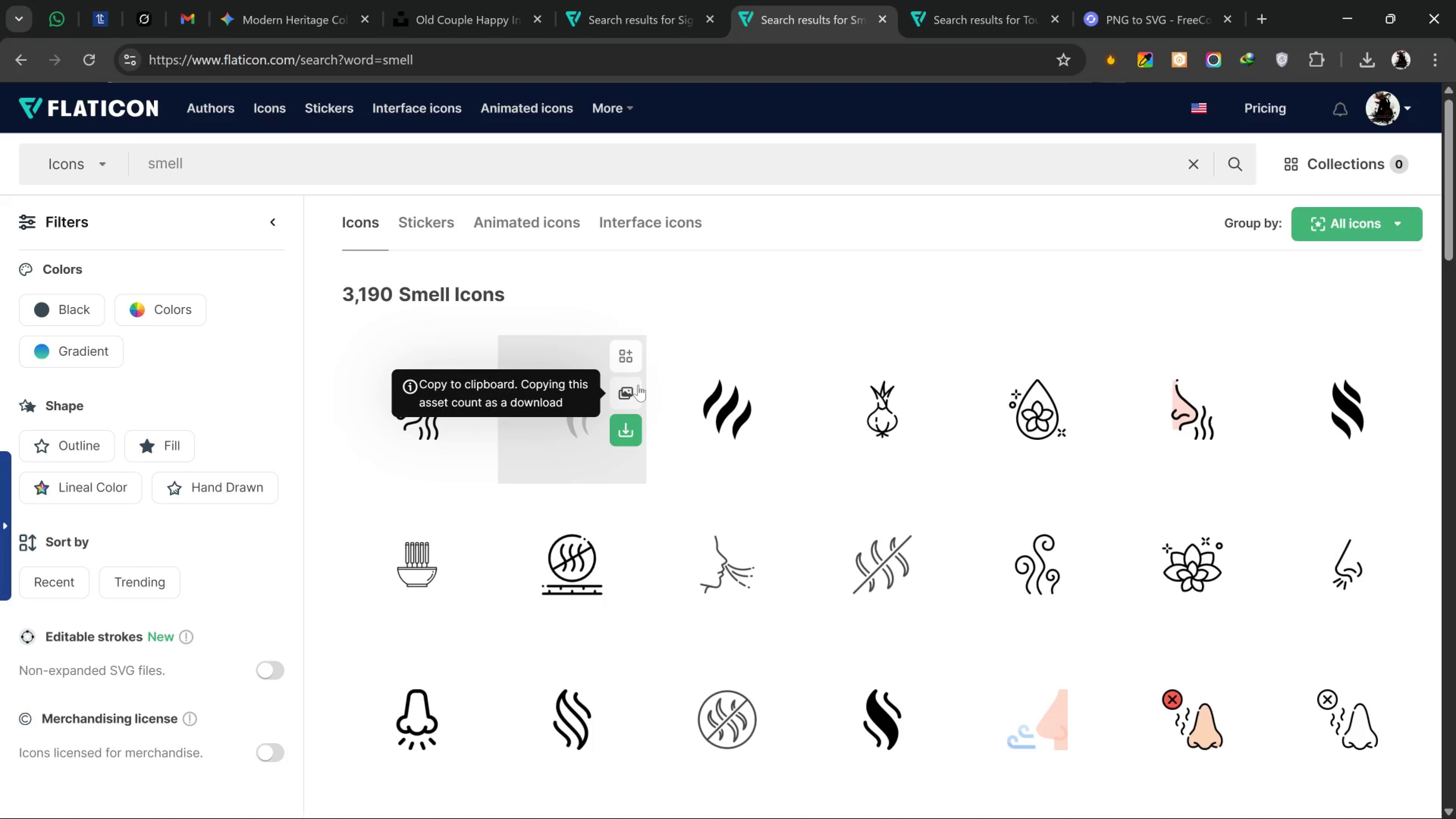 
wait(8.19)
 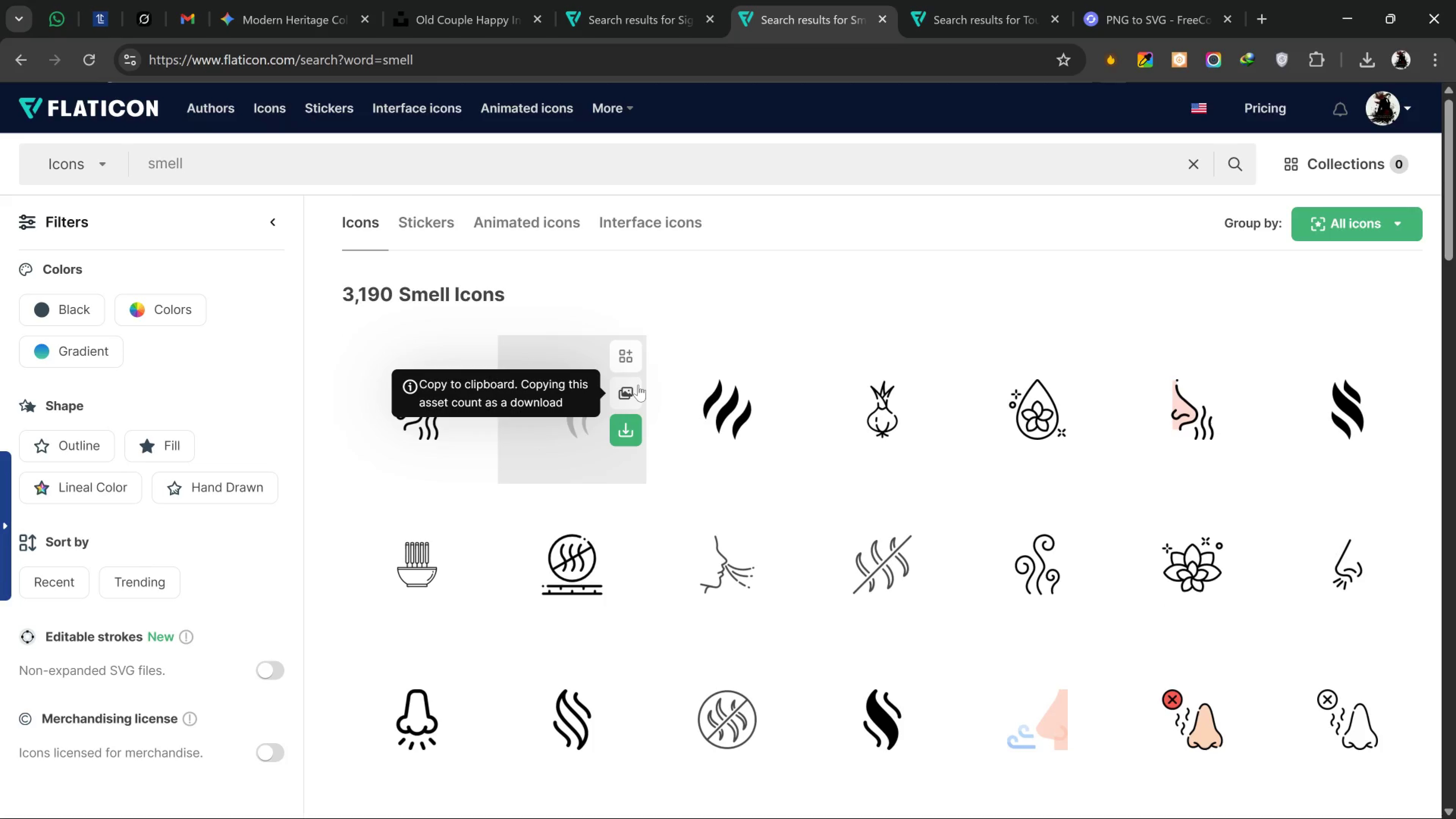 
scroll: coordinate [894, 447], scroll_direction: down, amount: 15.0
 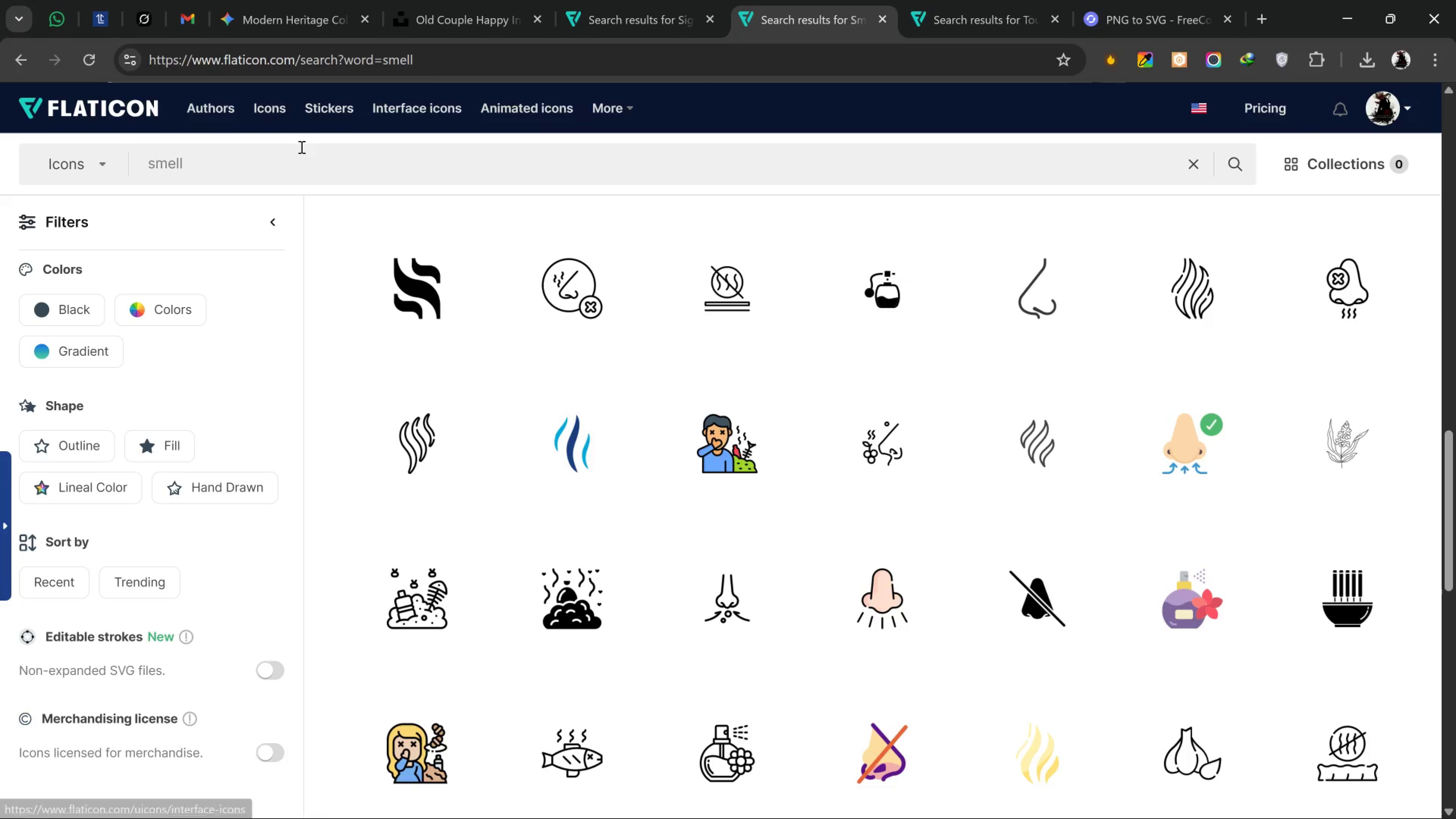 
left_click_drag(start_coordinate=[293, 149], to_coordinate=[0, 190])
 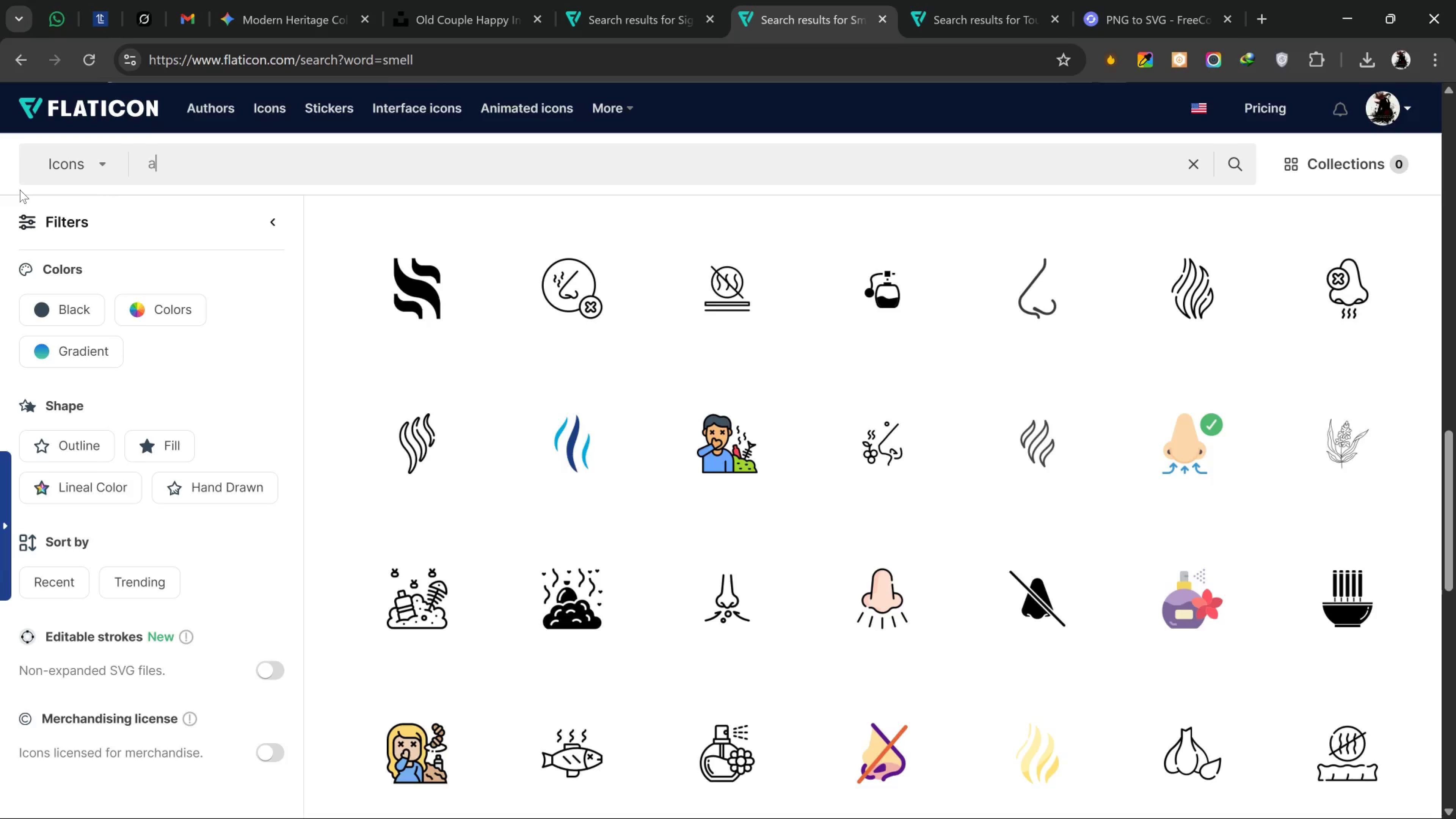 
type(air)
 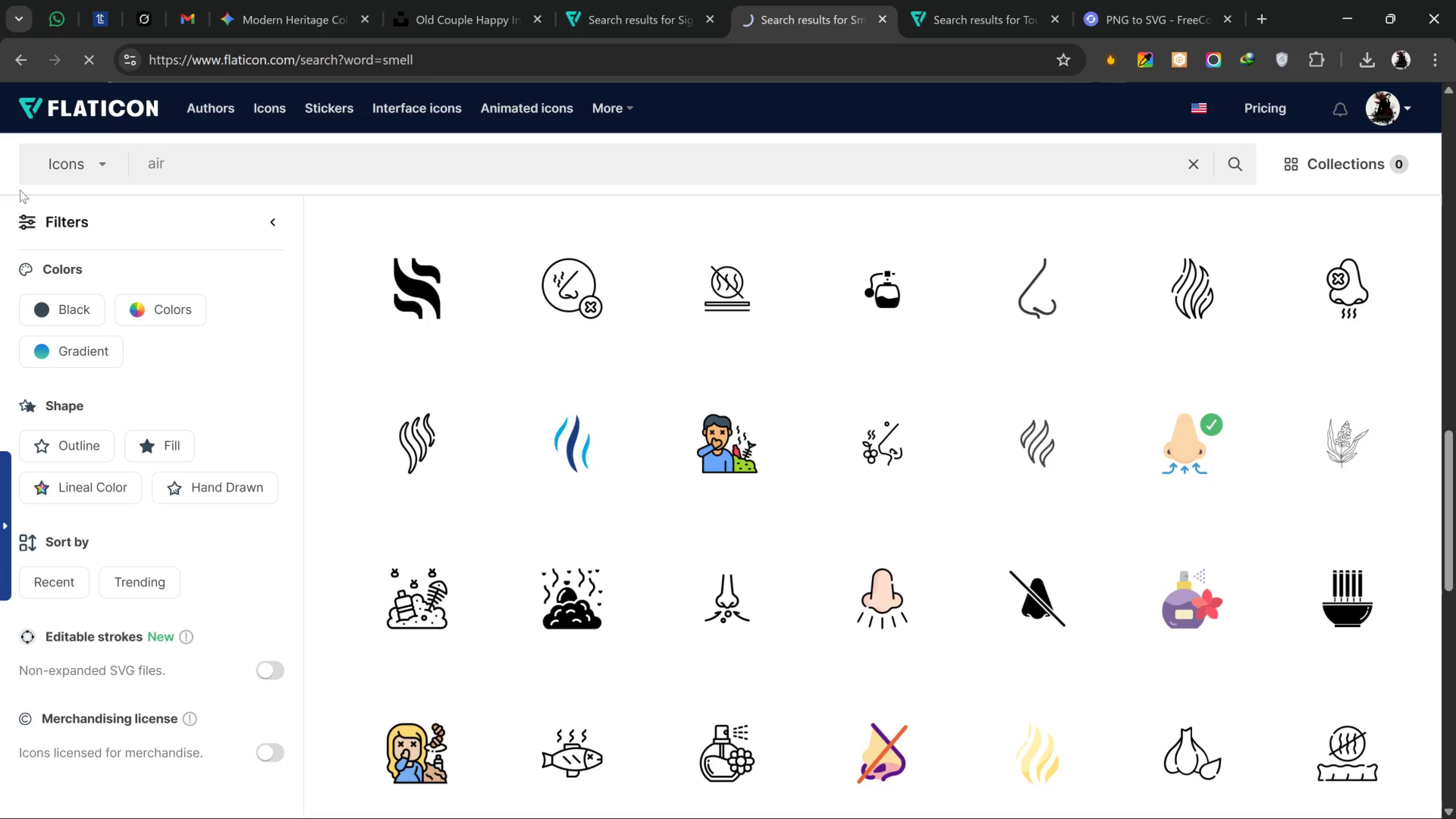 
key(Enter)
 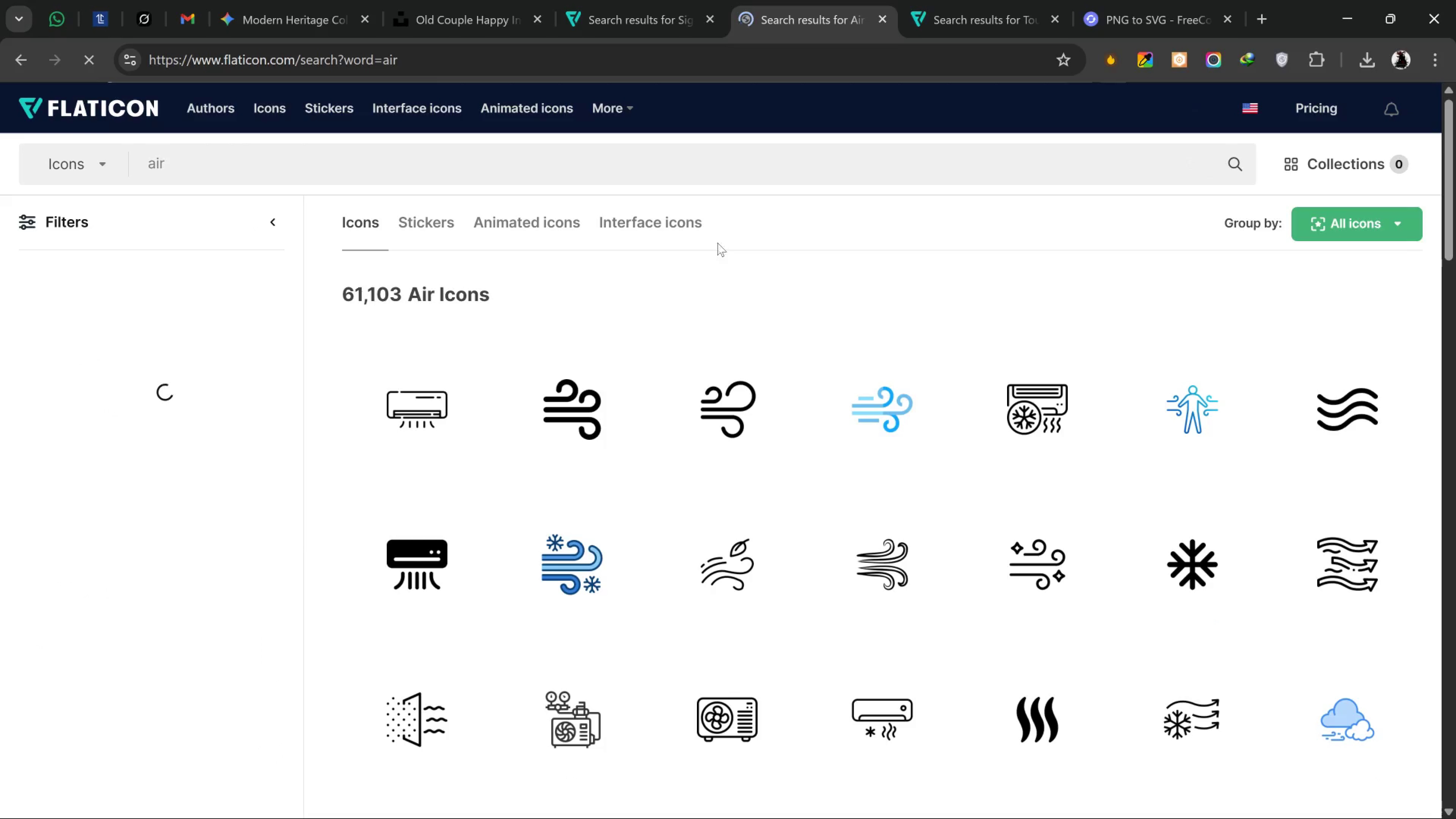 
left_click([975, 16])
 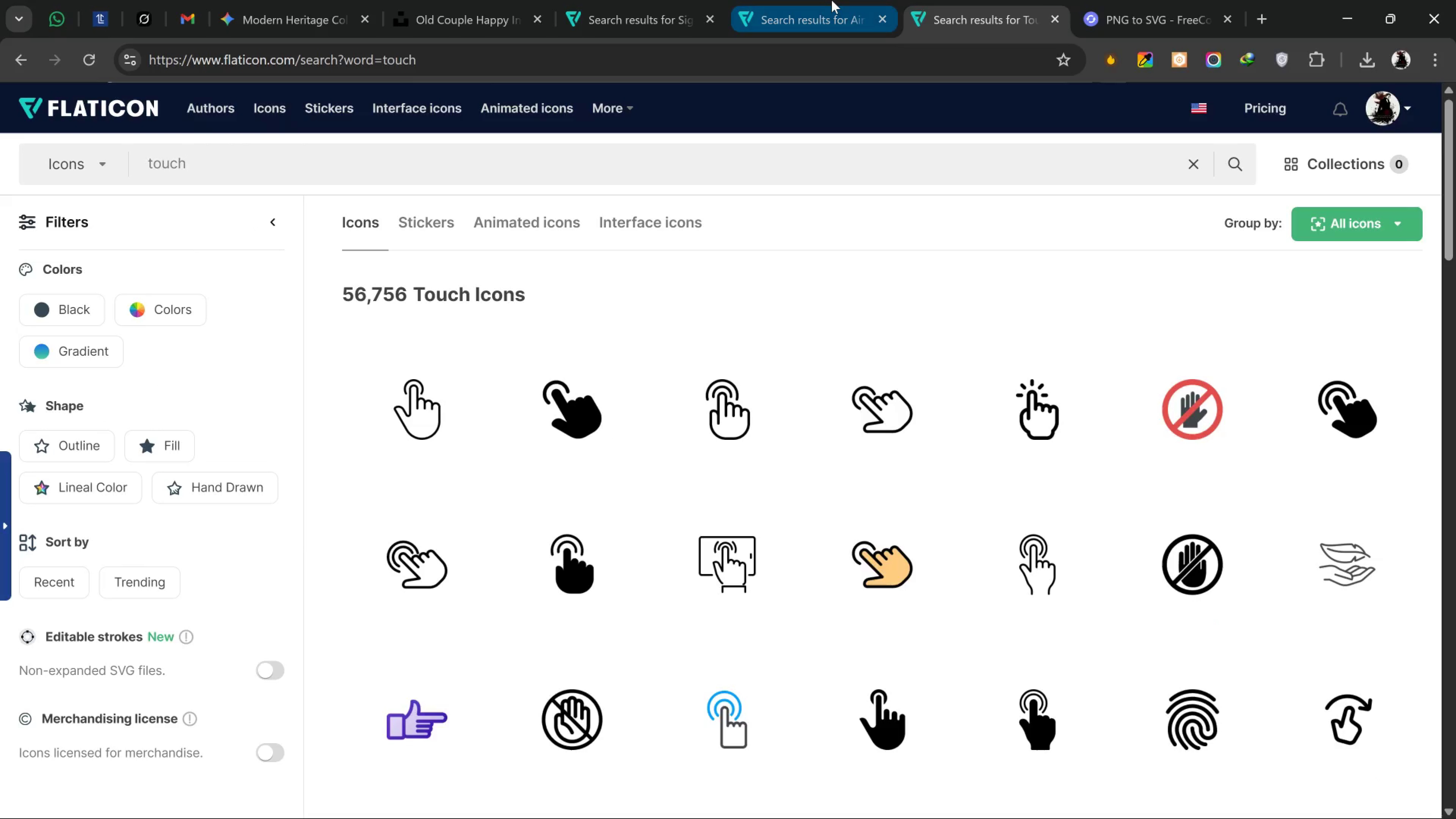 
left_click([832, 0])
 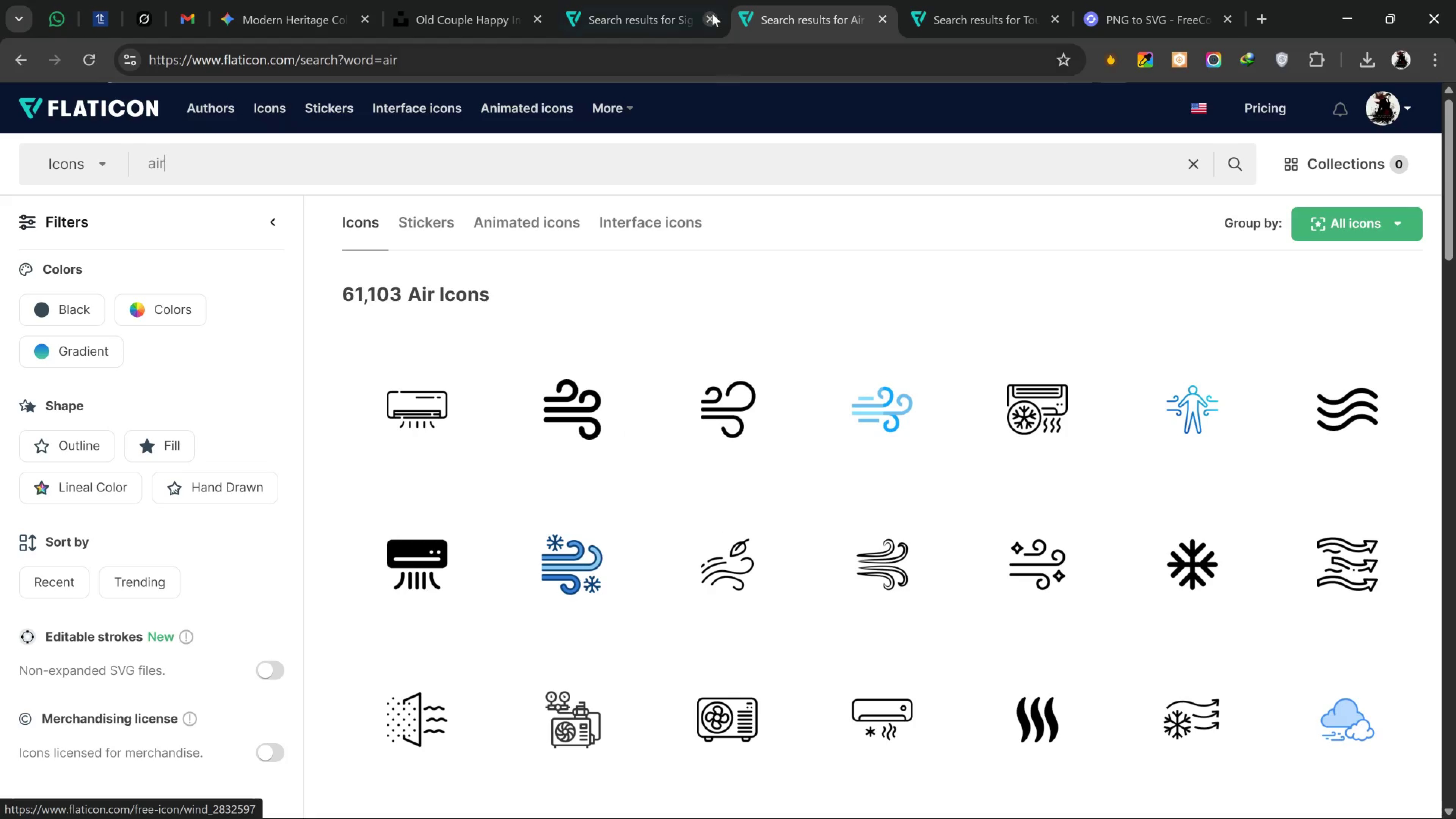 
left_click([668, 3])
 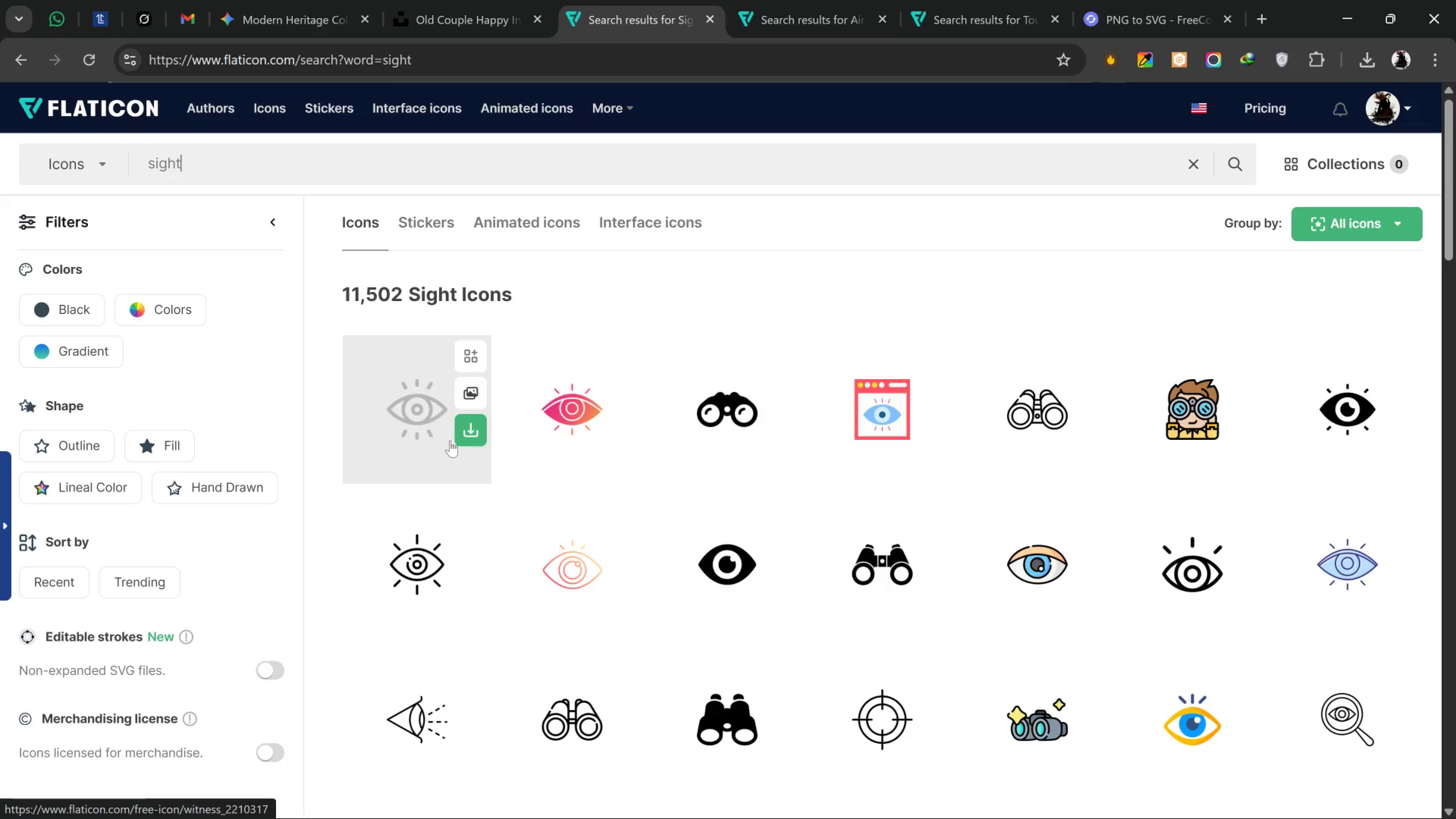 
left_click_drag(start_coordinate=[464, 433], to_coordinate=[464, 431])
 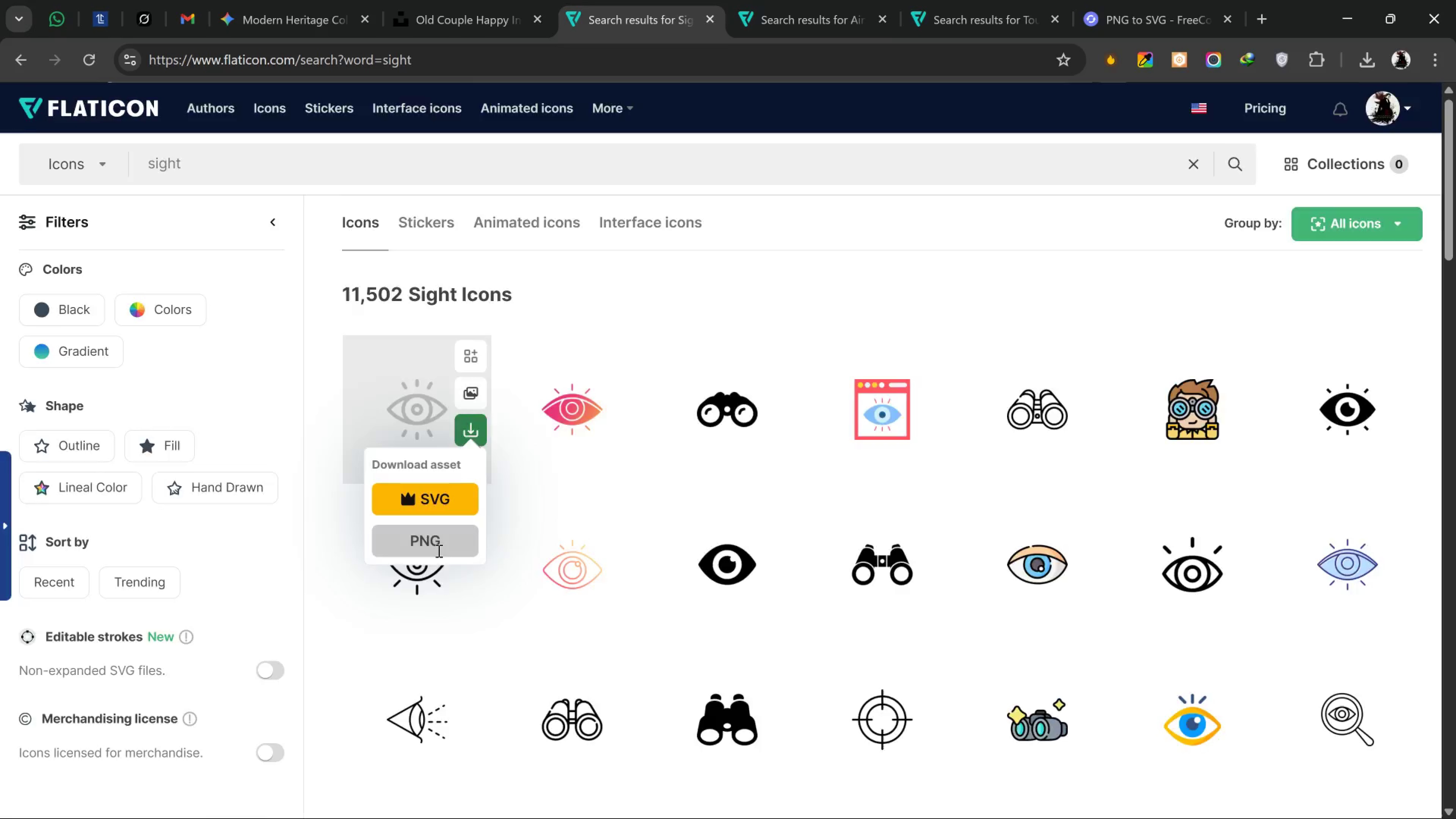 
left_click_drag(start_coordinate=[438, 549], to_coordinate=[438, 551])
 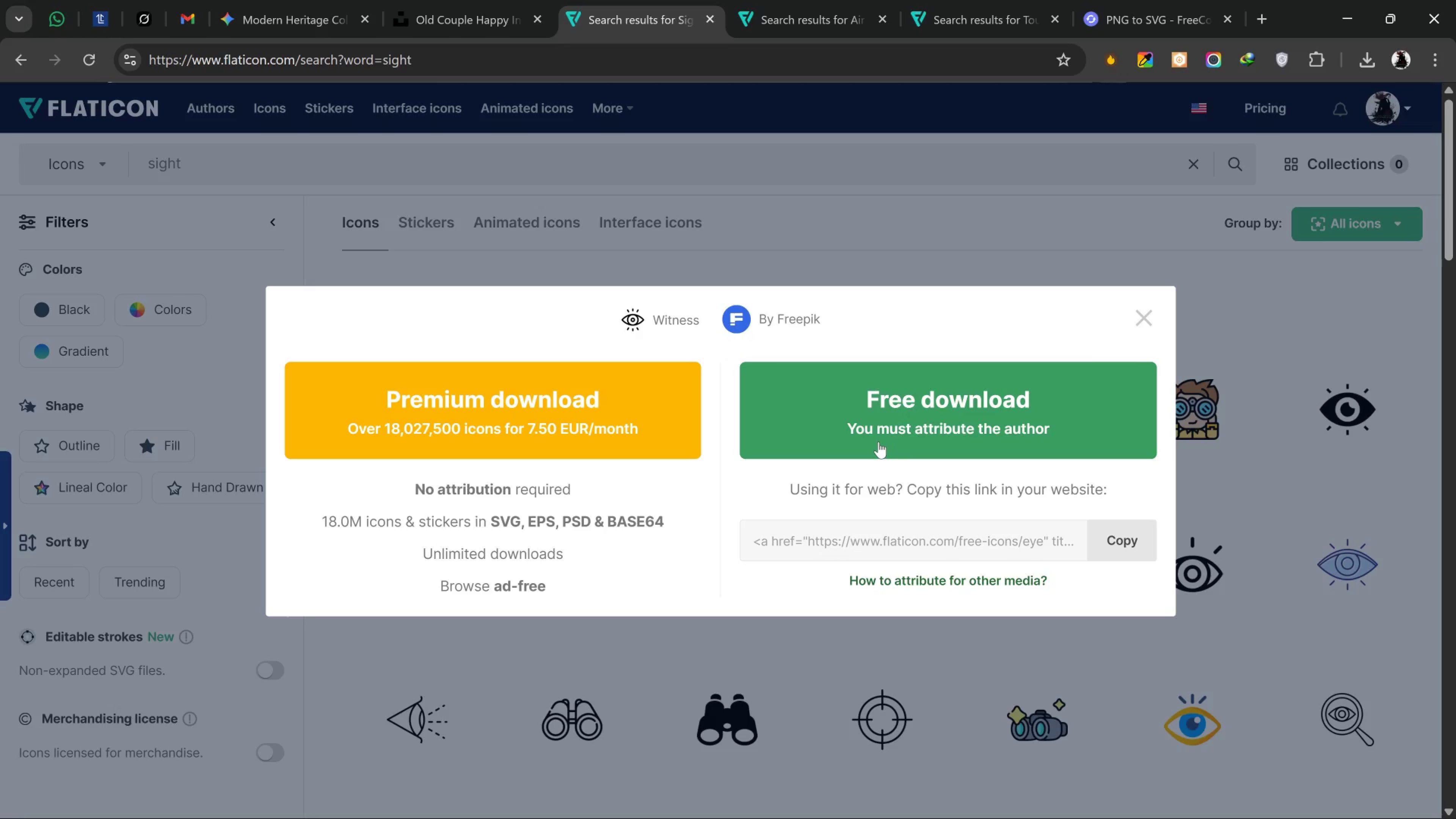 
left_click([879, 442])
 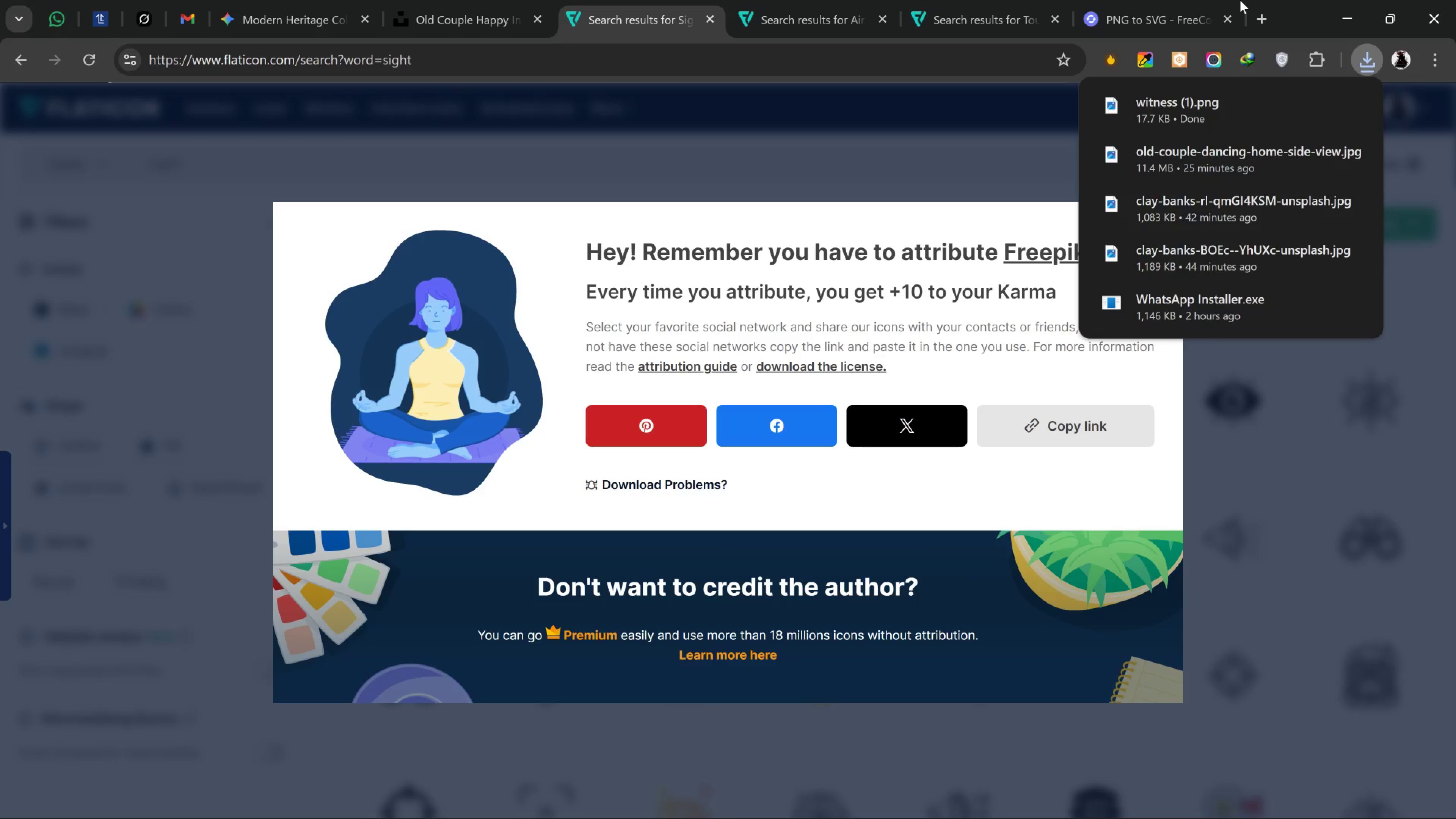 
left_click([1211, 3])
 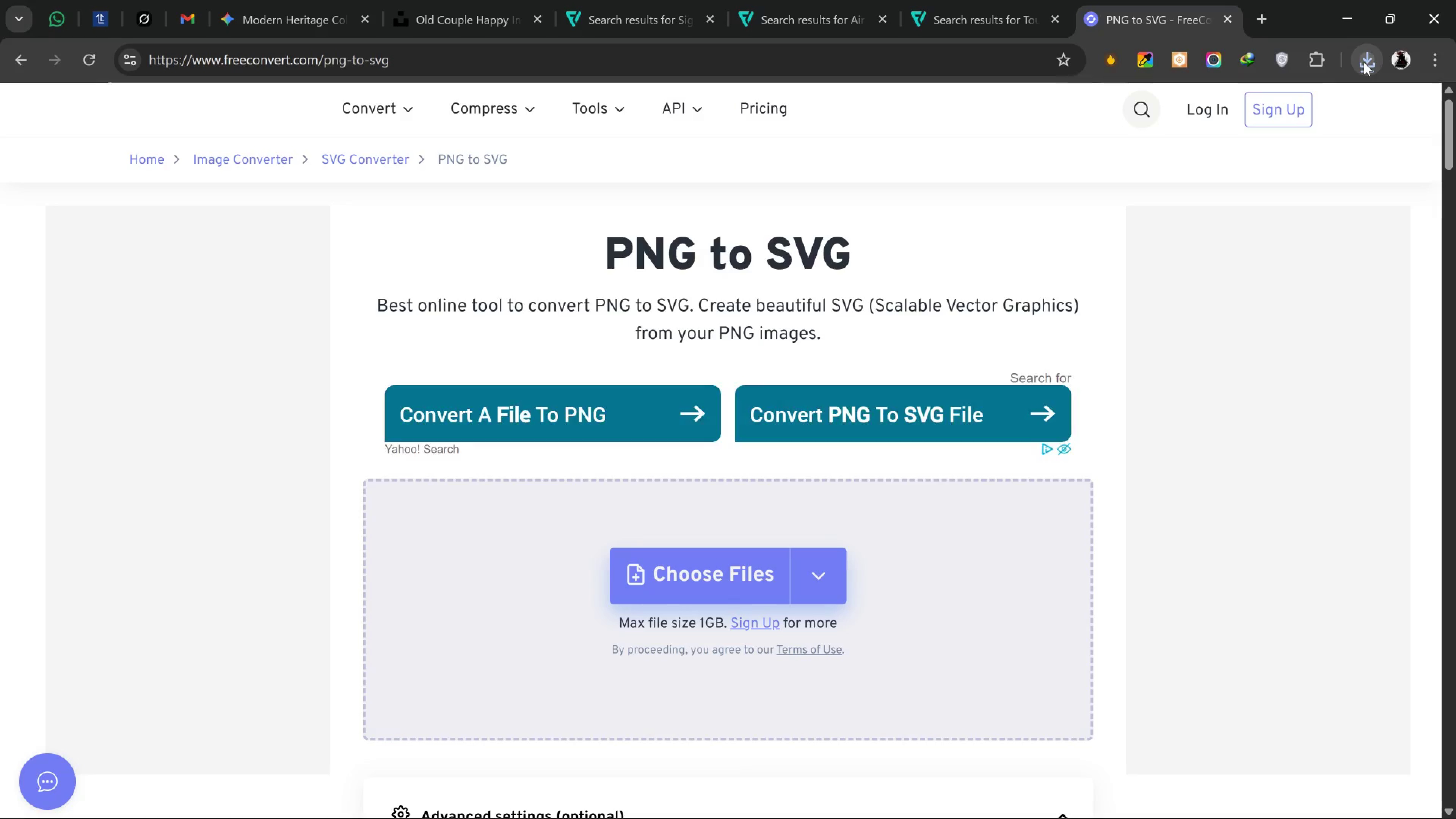 
left_click([1364, 62])
 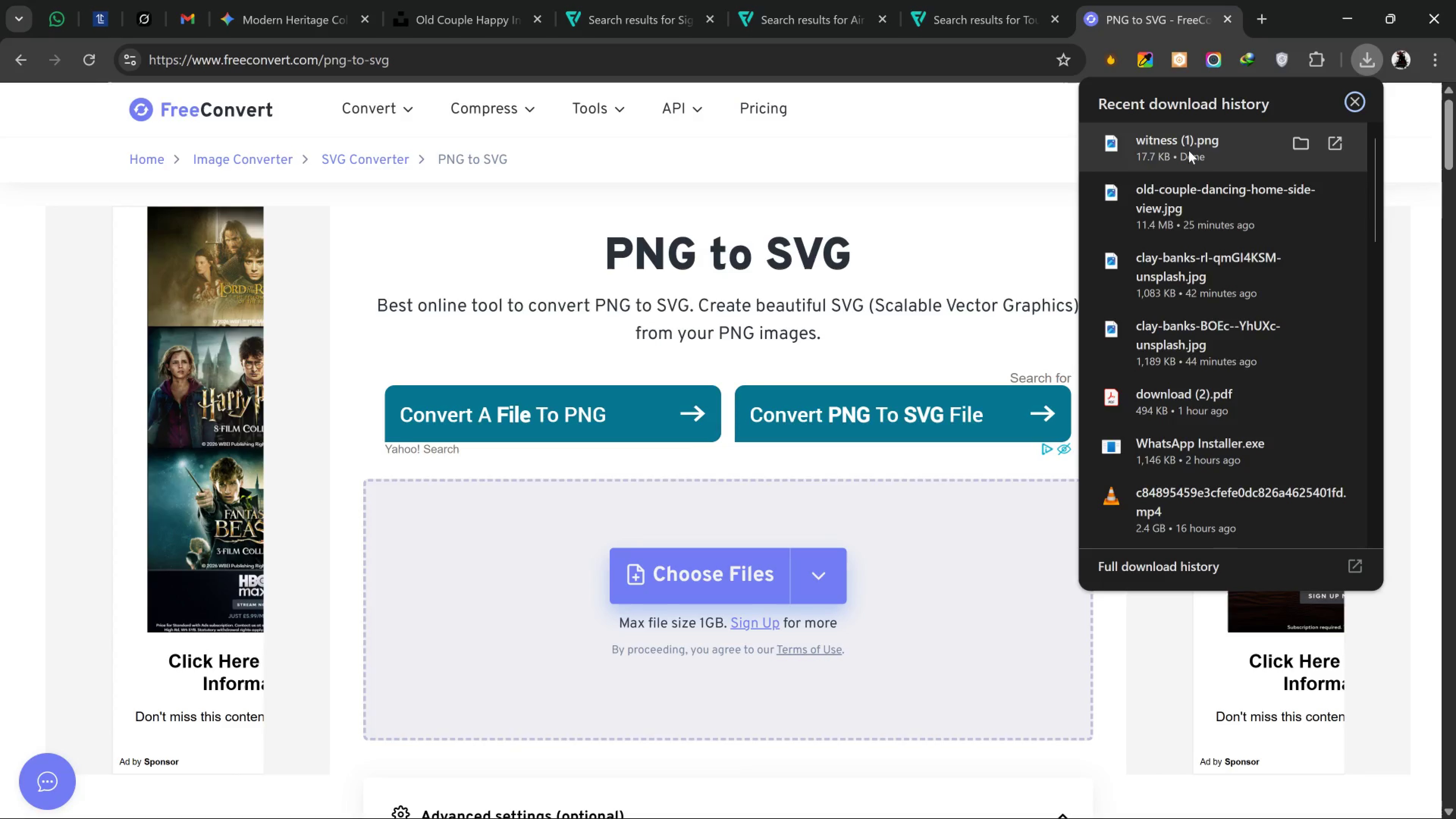 
left_click_drag(start_coordinate=[1189, 151], to_coordinate=[852, 533])
 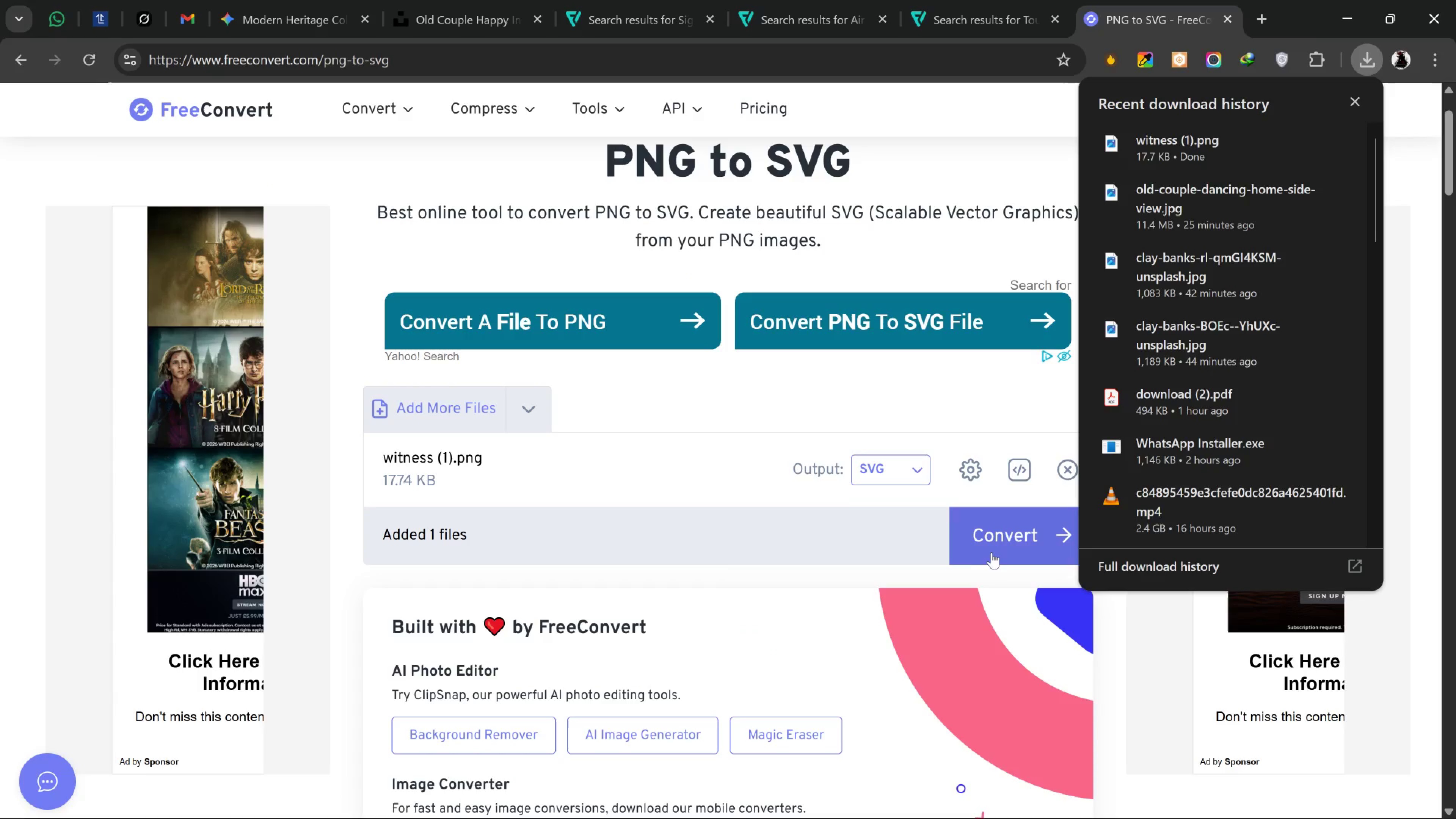 
left_click_drag(start_coordinate=[992, 549], to_coordinate=[993, 549])
 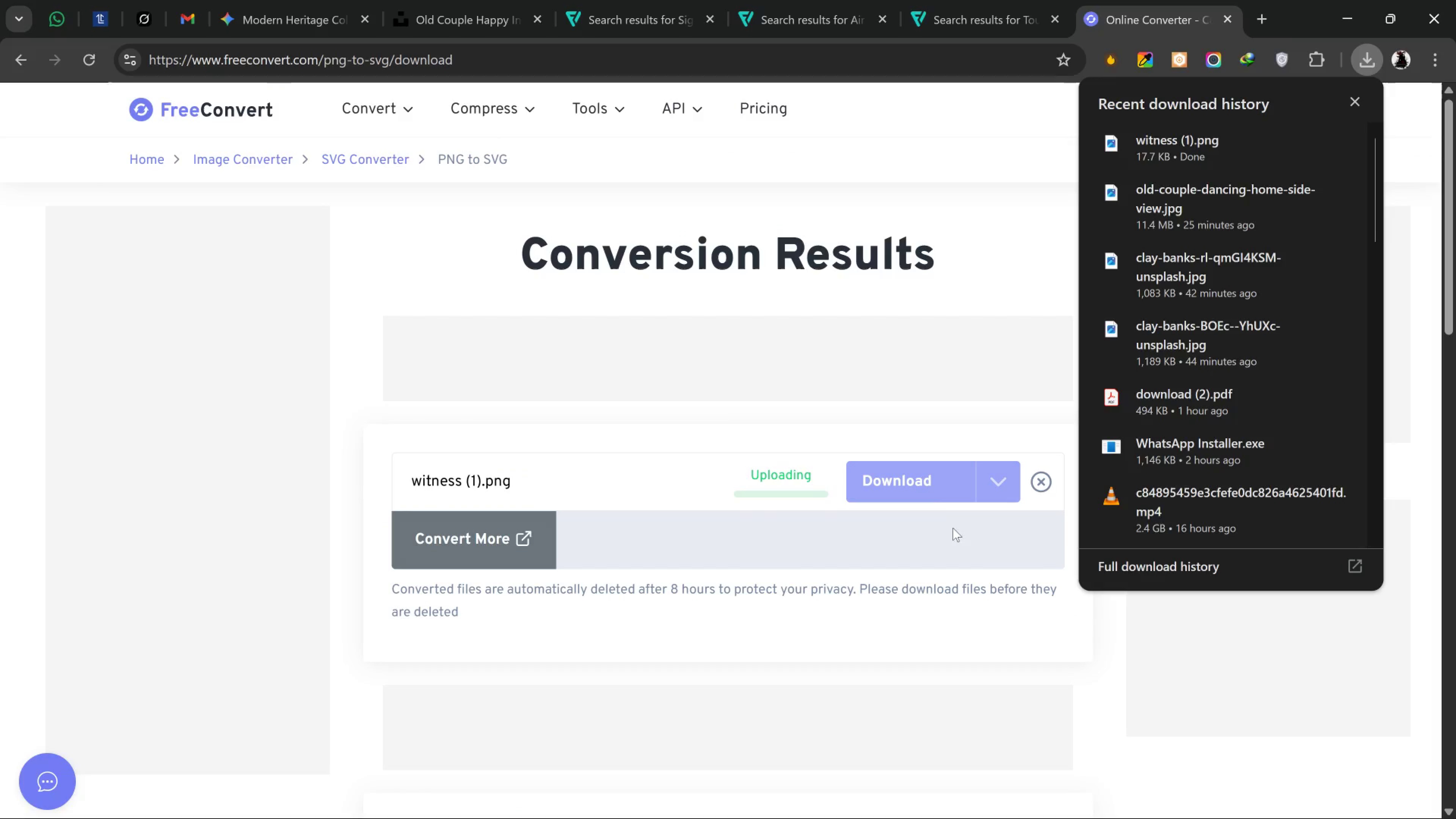 
wait(8.84)
 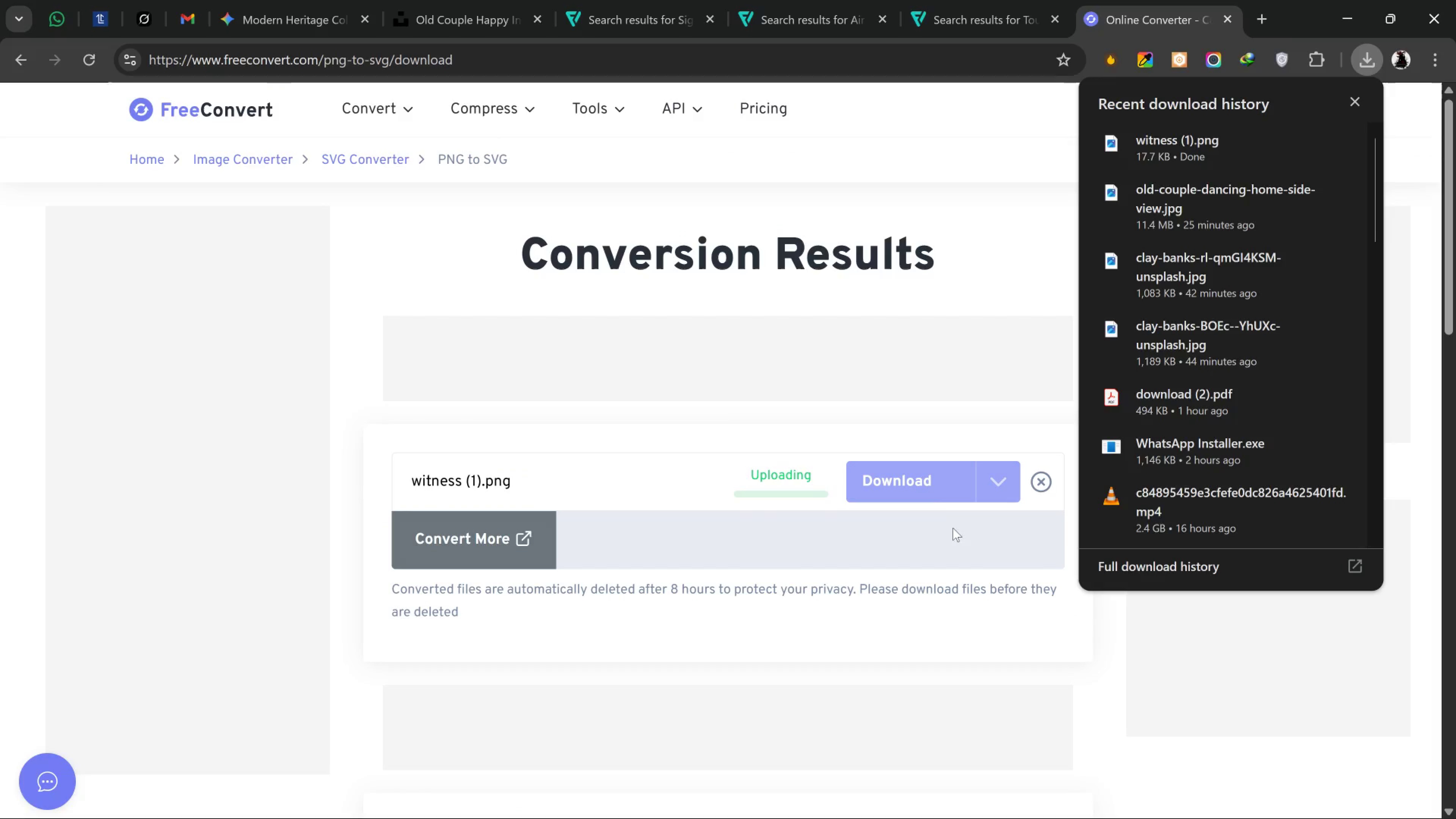 
left_click([916, 483])
 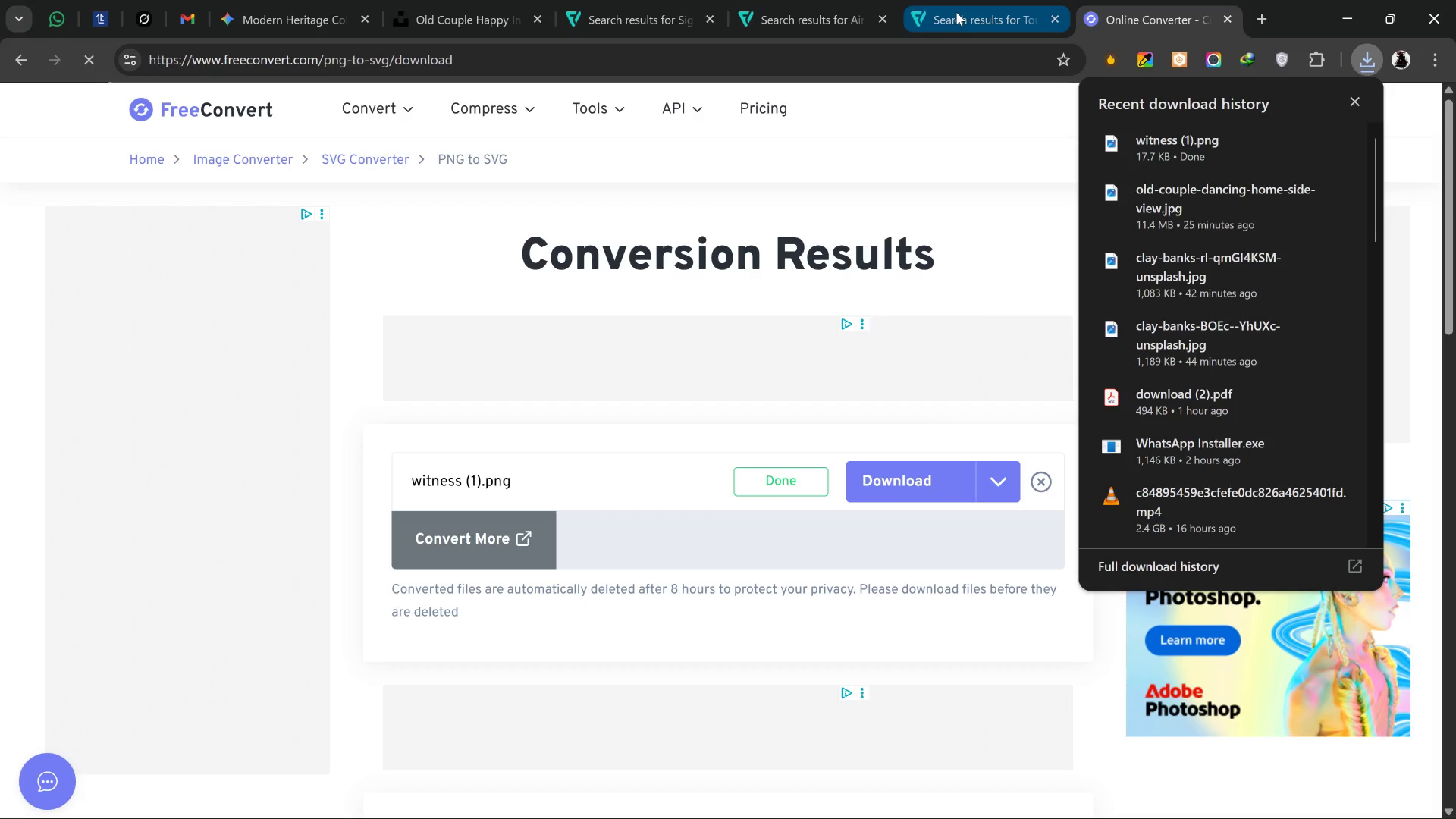 
wait(5.26)
 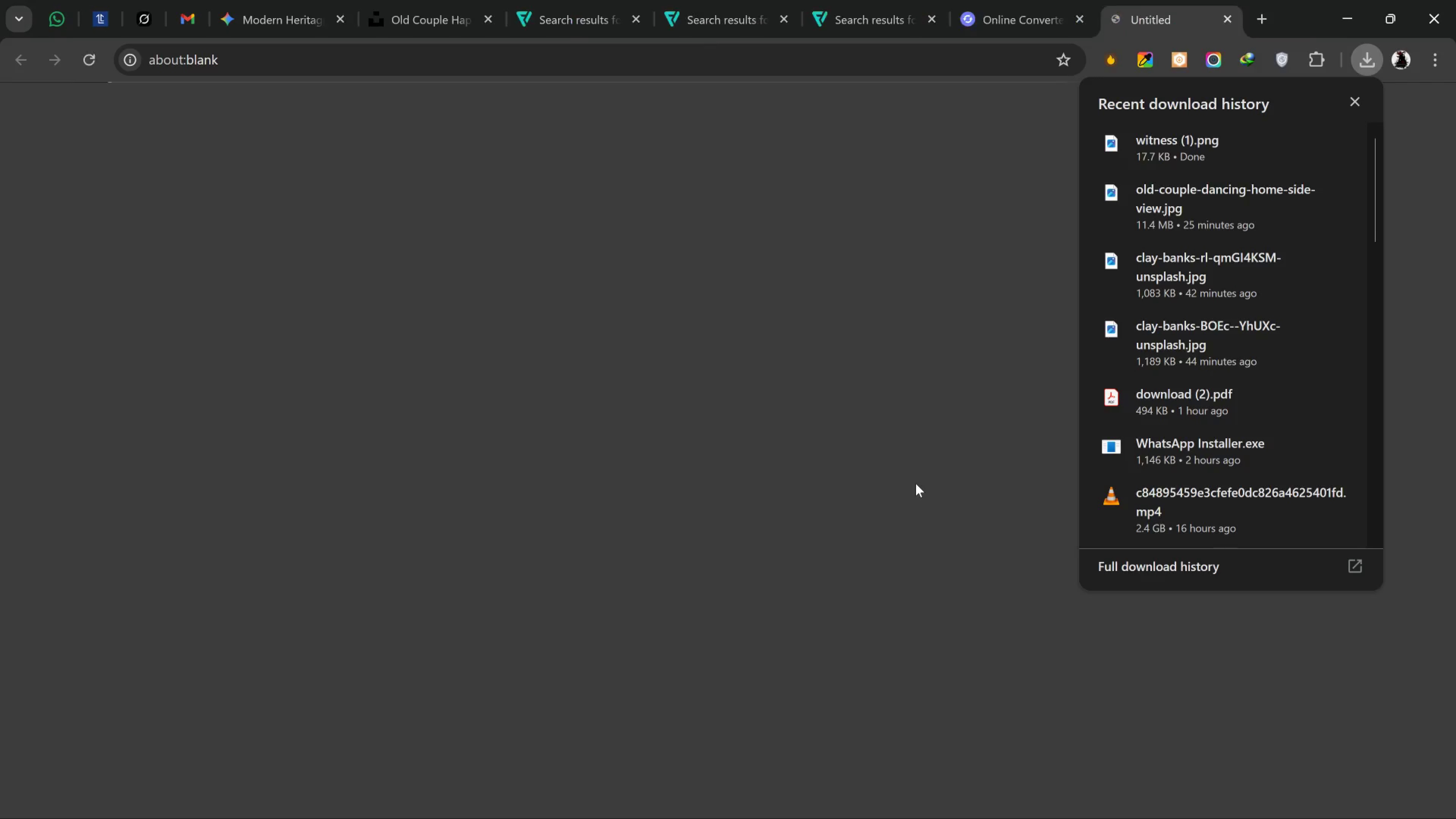 
left_click([958, 12])
 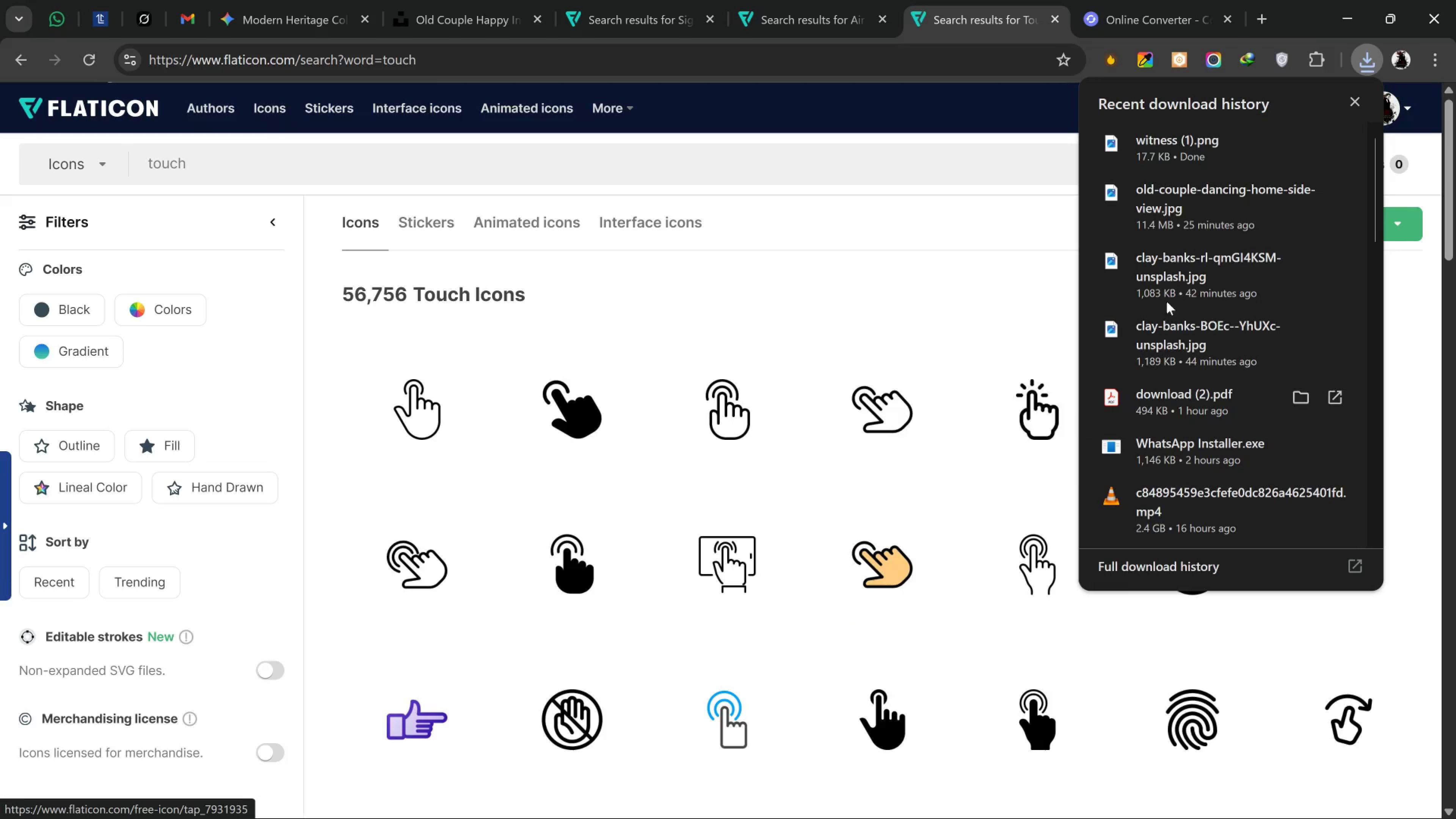 
wait(7.84)
 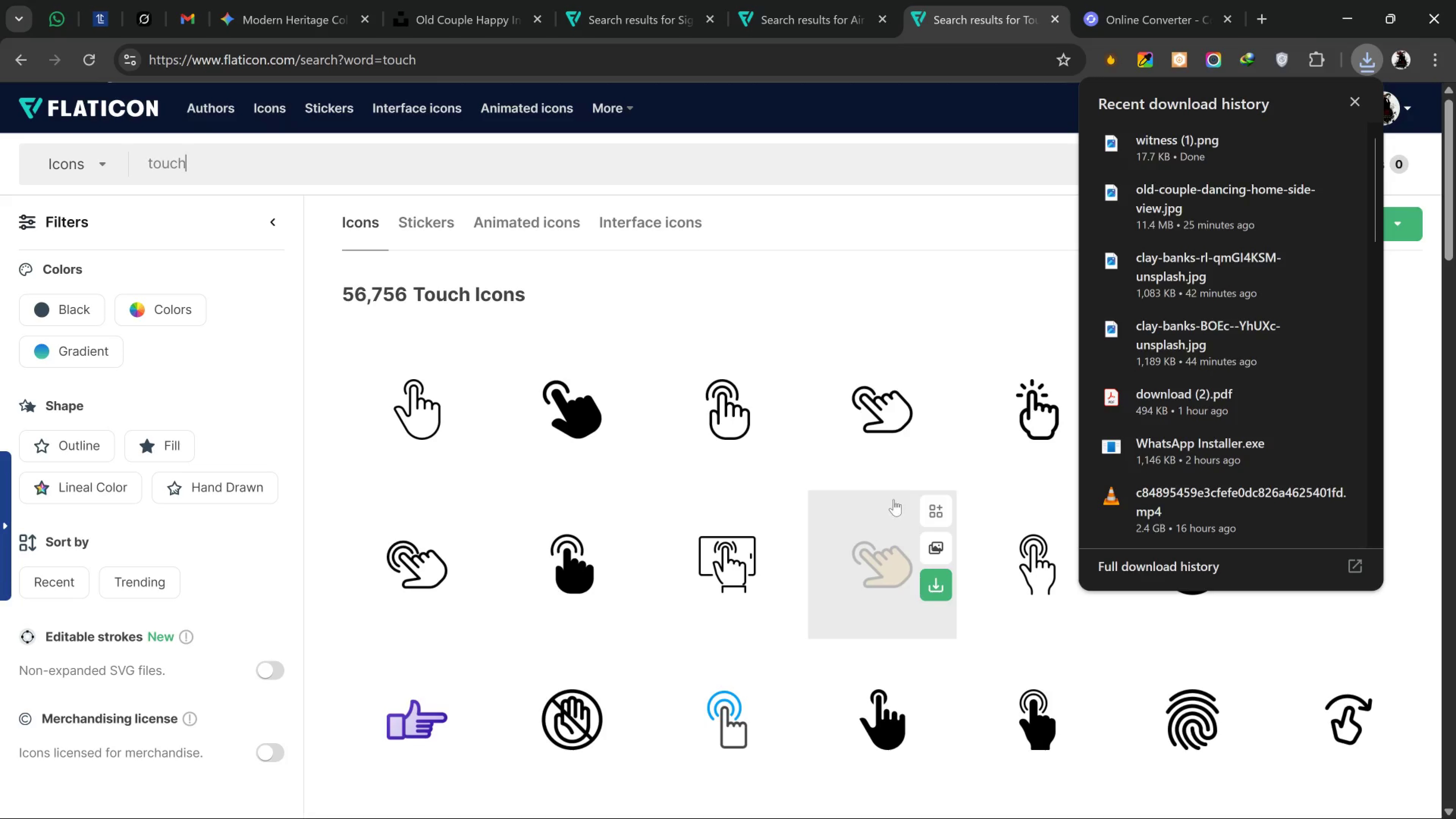 
left_click([1381, 58])
 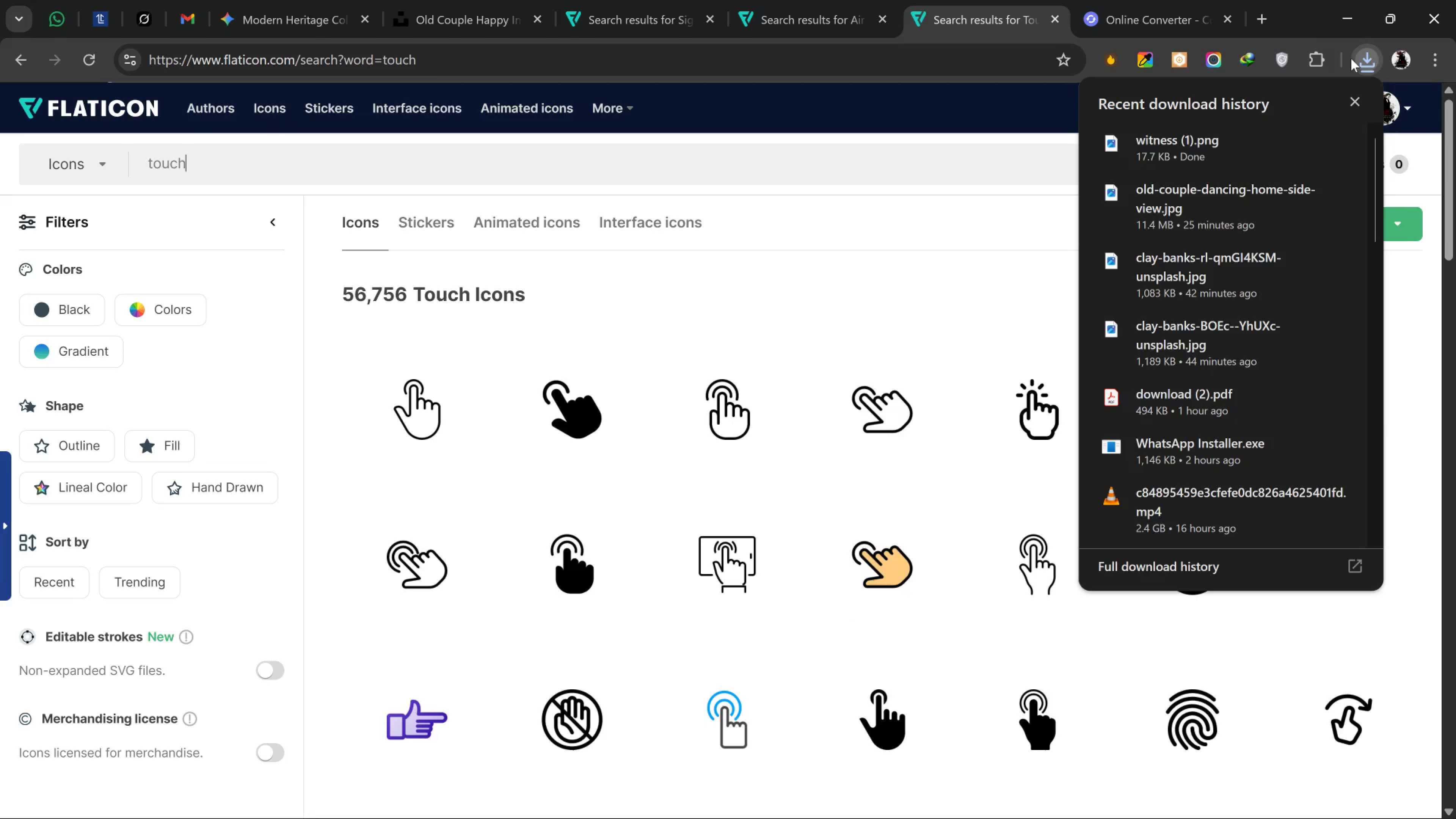 
left_click([1351, 58])
 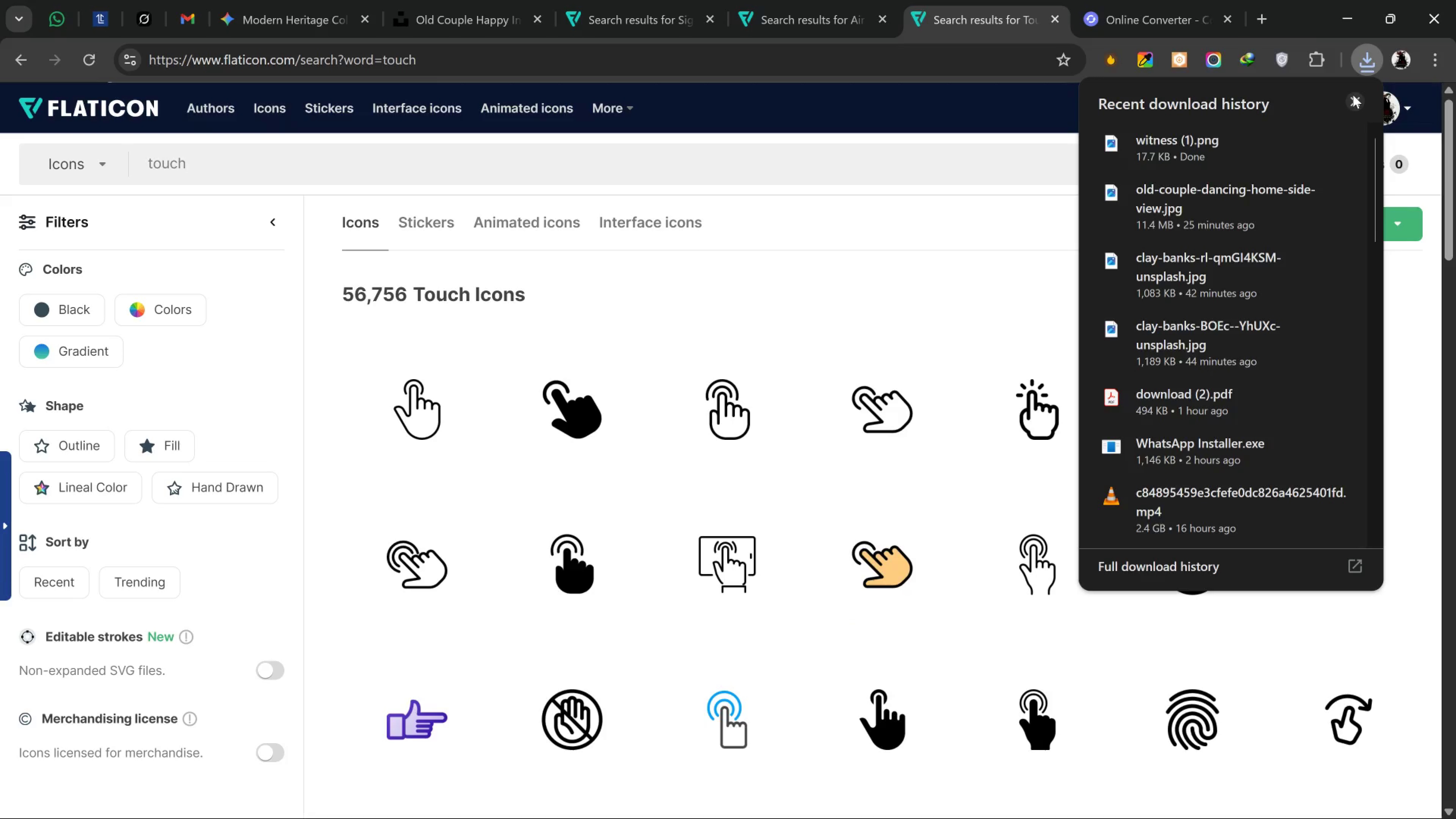 
left_click([1353, 95])
 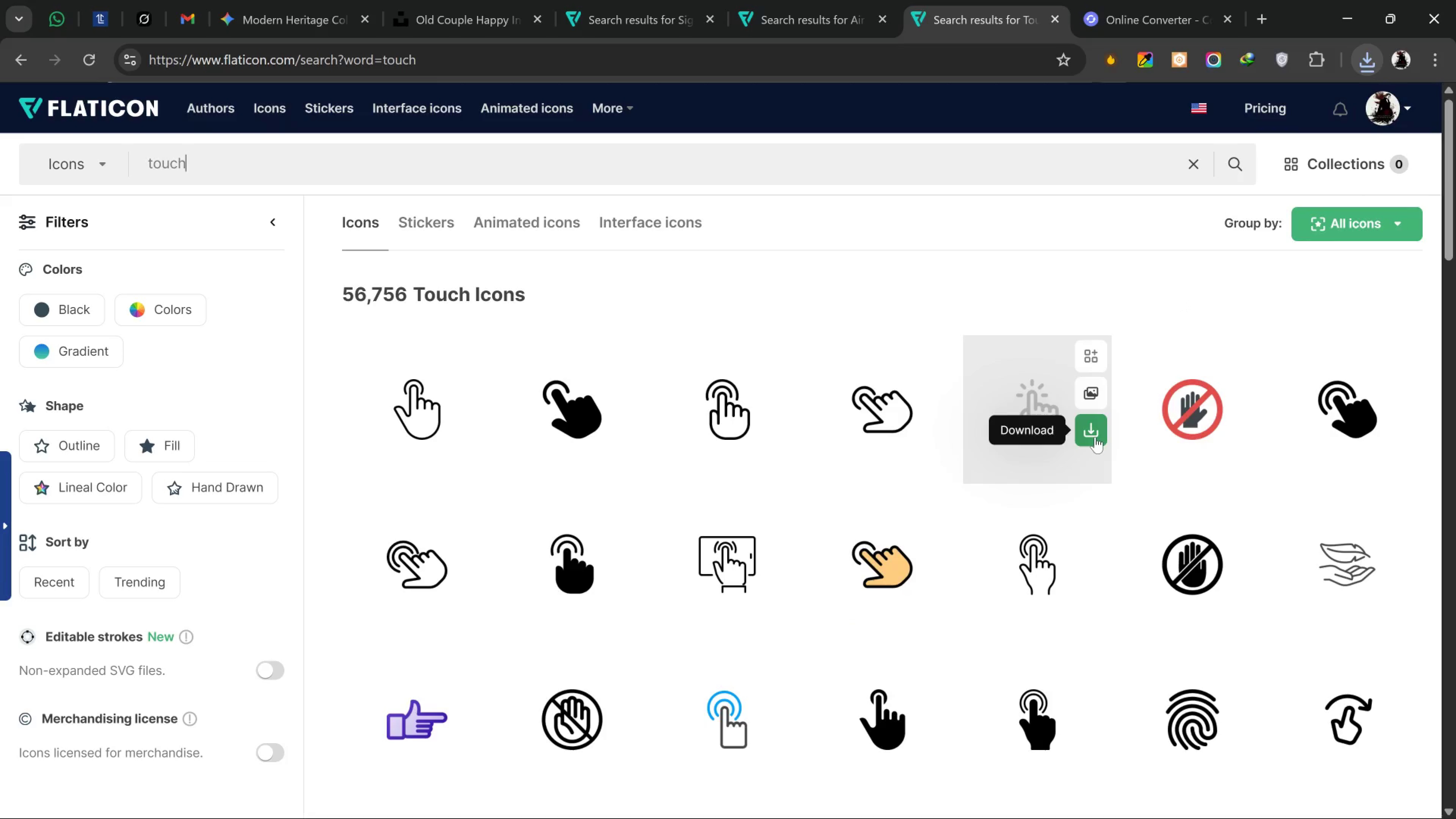 
left_click([1095, 439])
 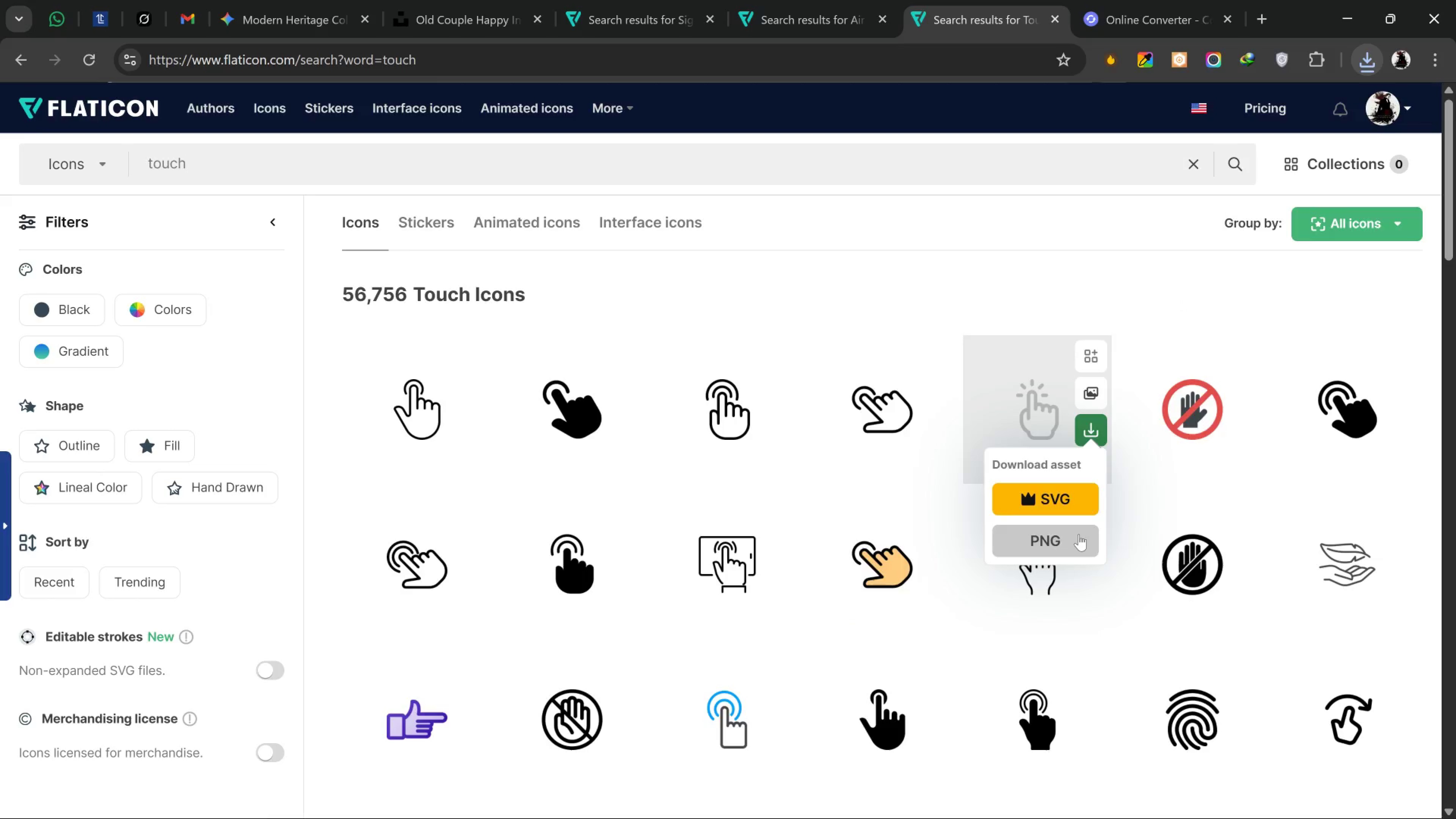 
left_click_drag(start_coordinate=[1081, 532], to_coordinate=[1079, 534])
 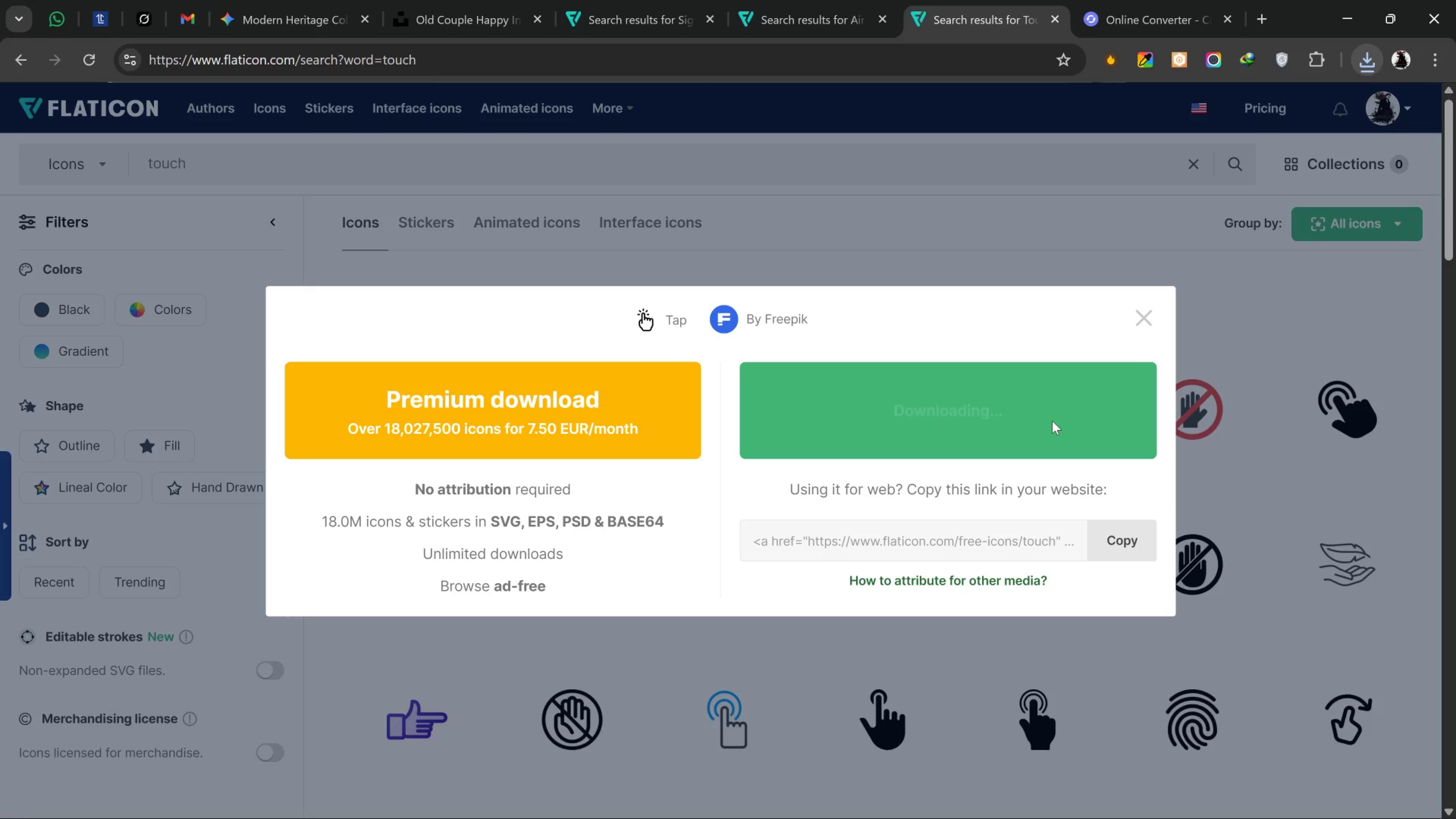 
left_click([1052, 421])
 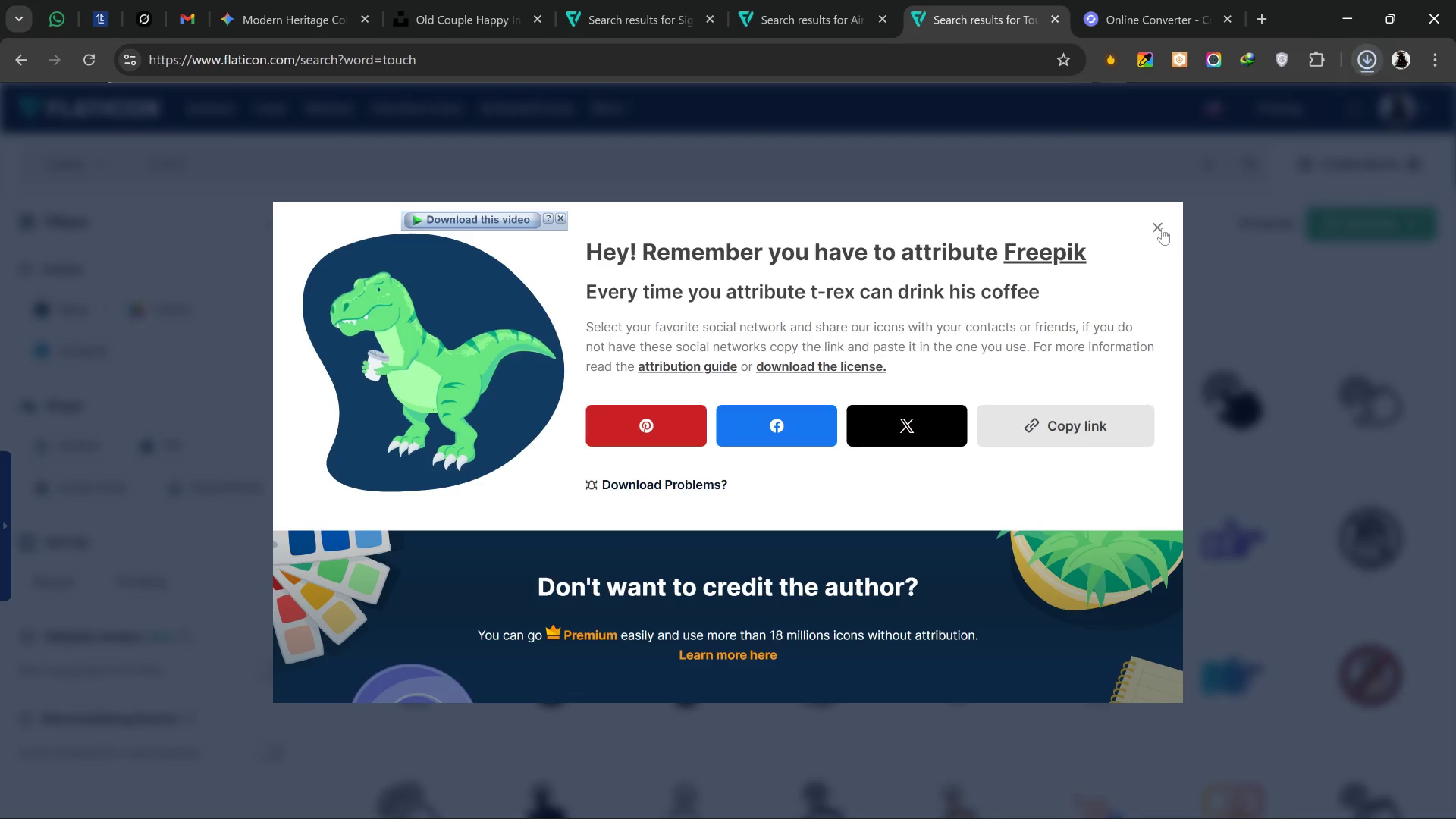 
left_click([1162, 228])
 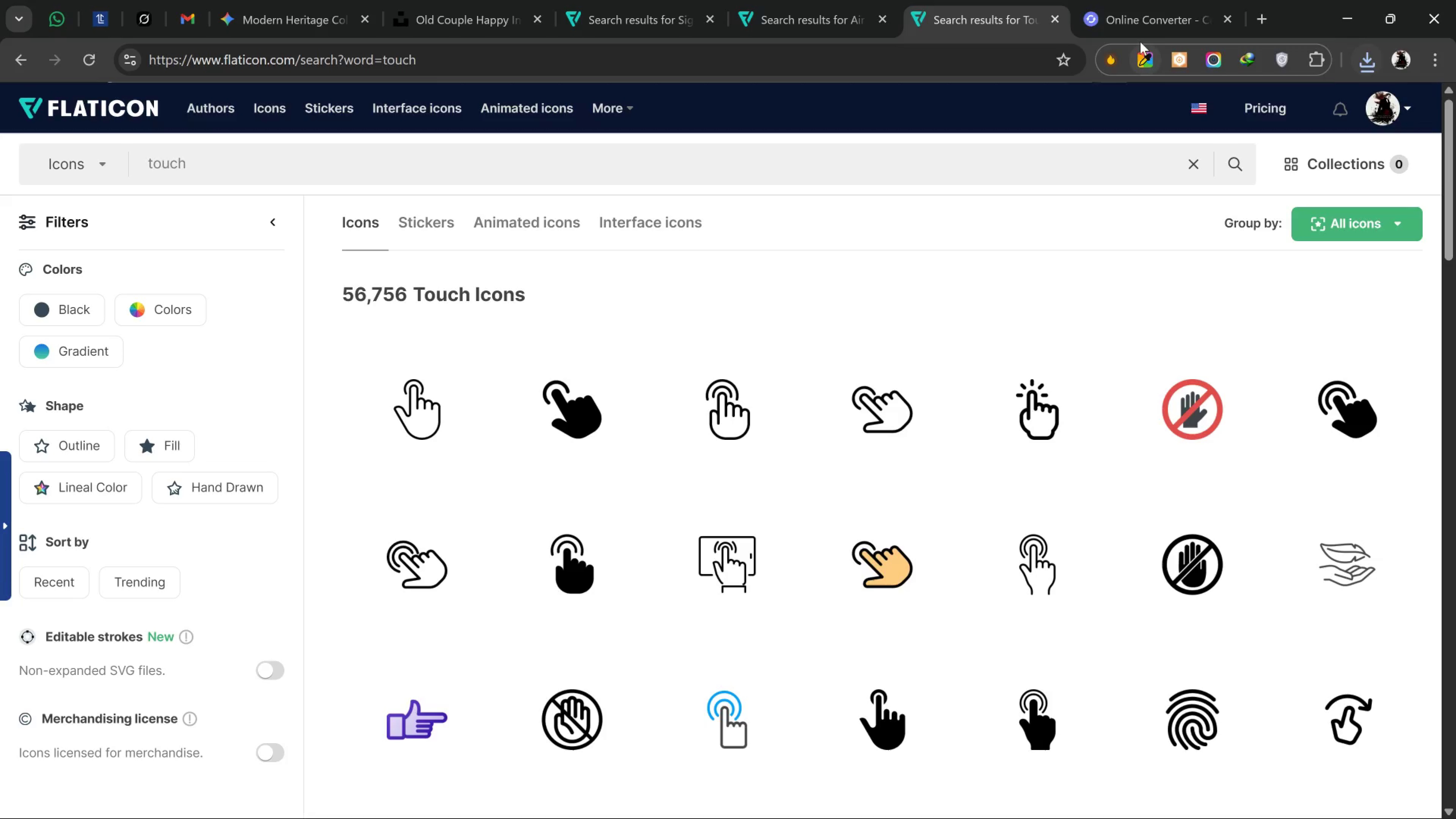 
left_click([1141, 8])
 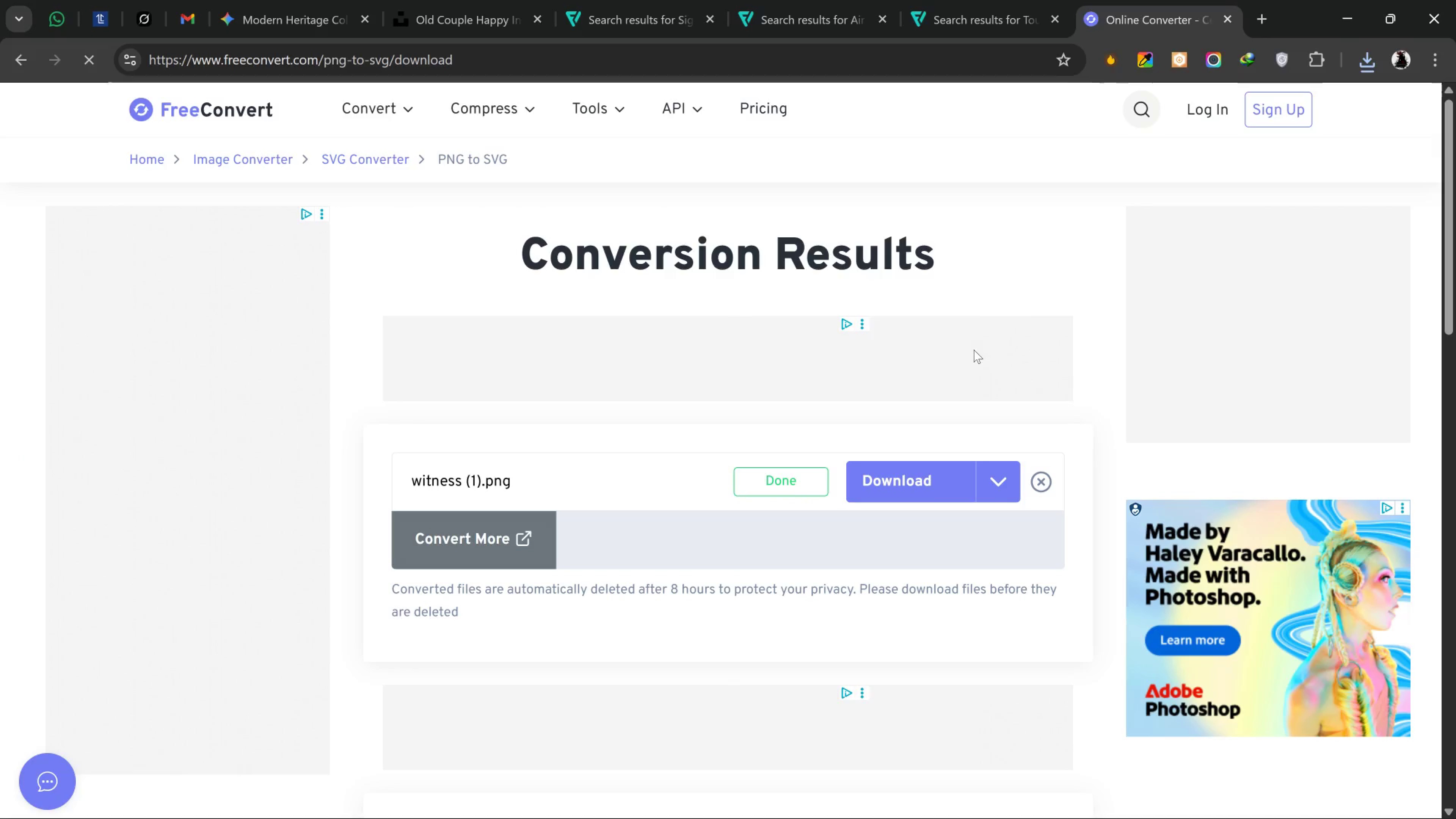 
 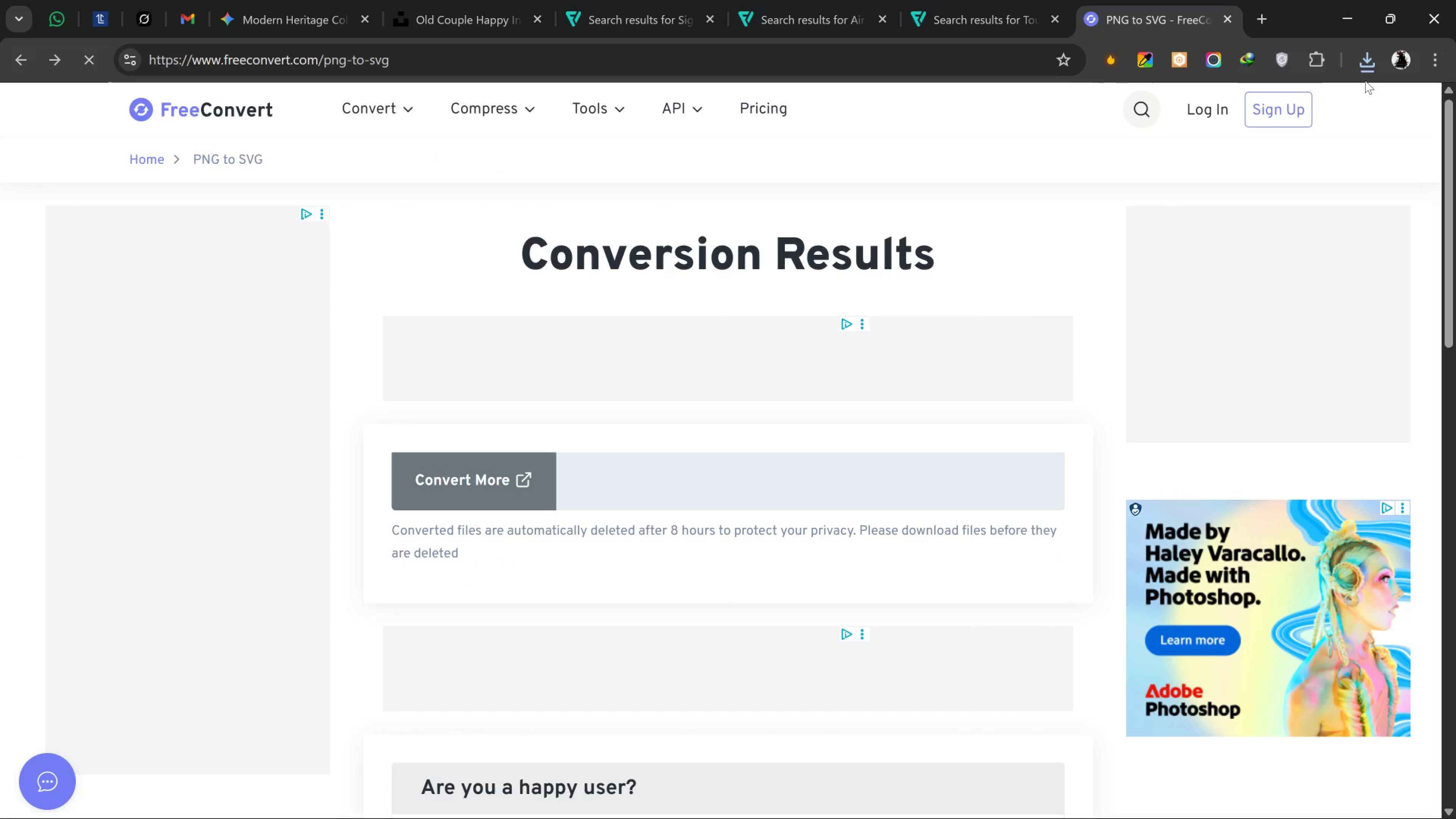 
left_click([1365, 80])
 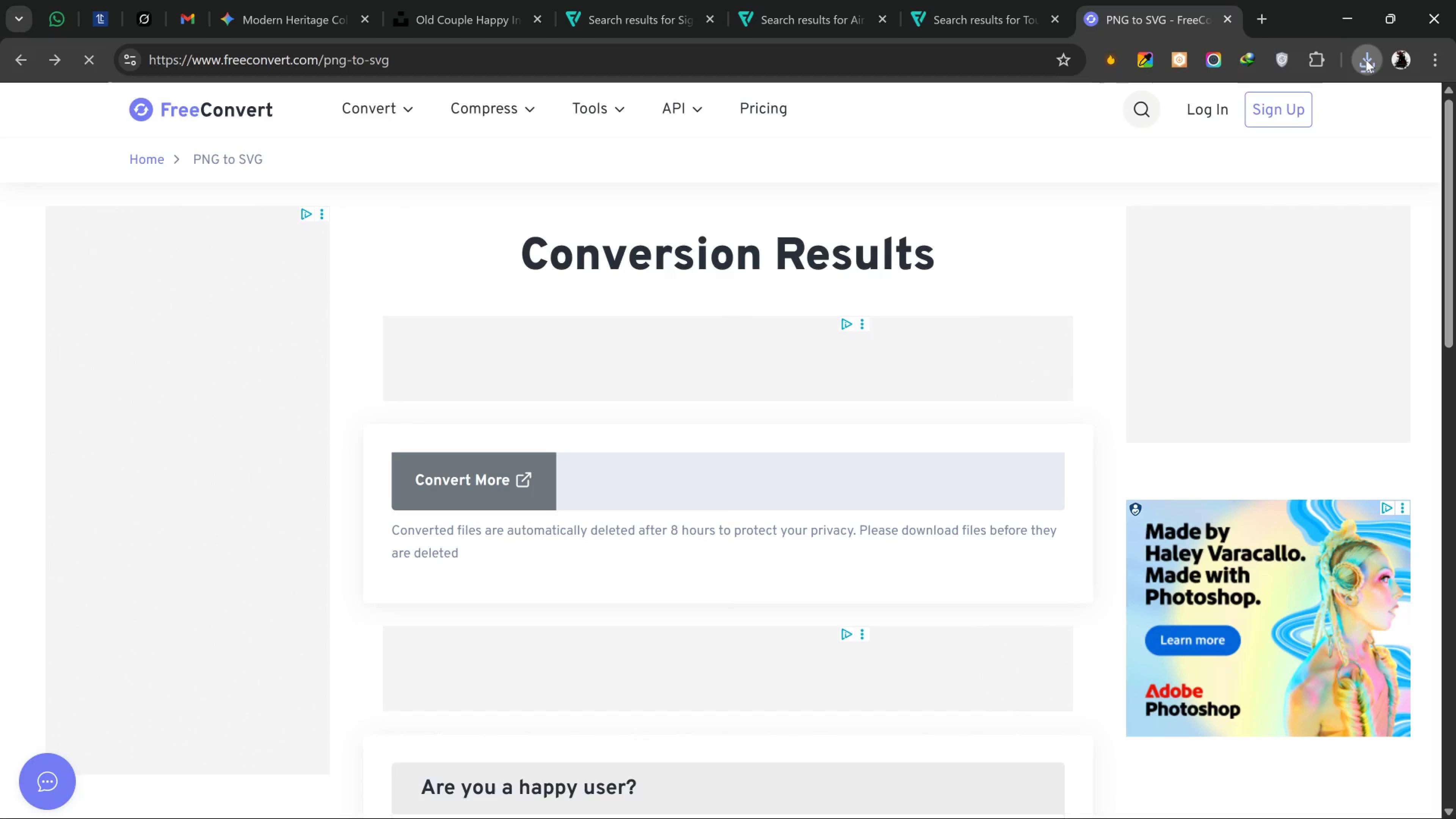 
left_click([1366, 60])
 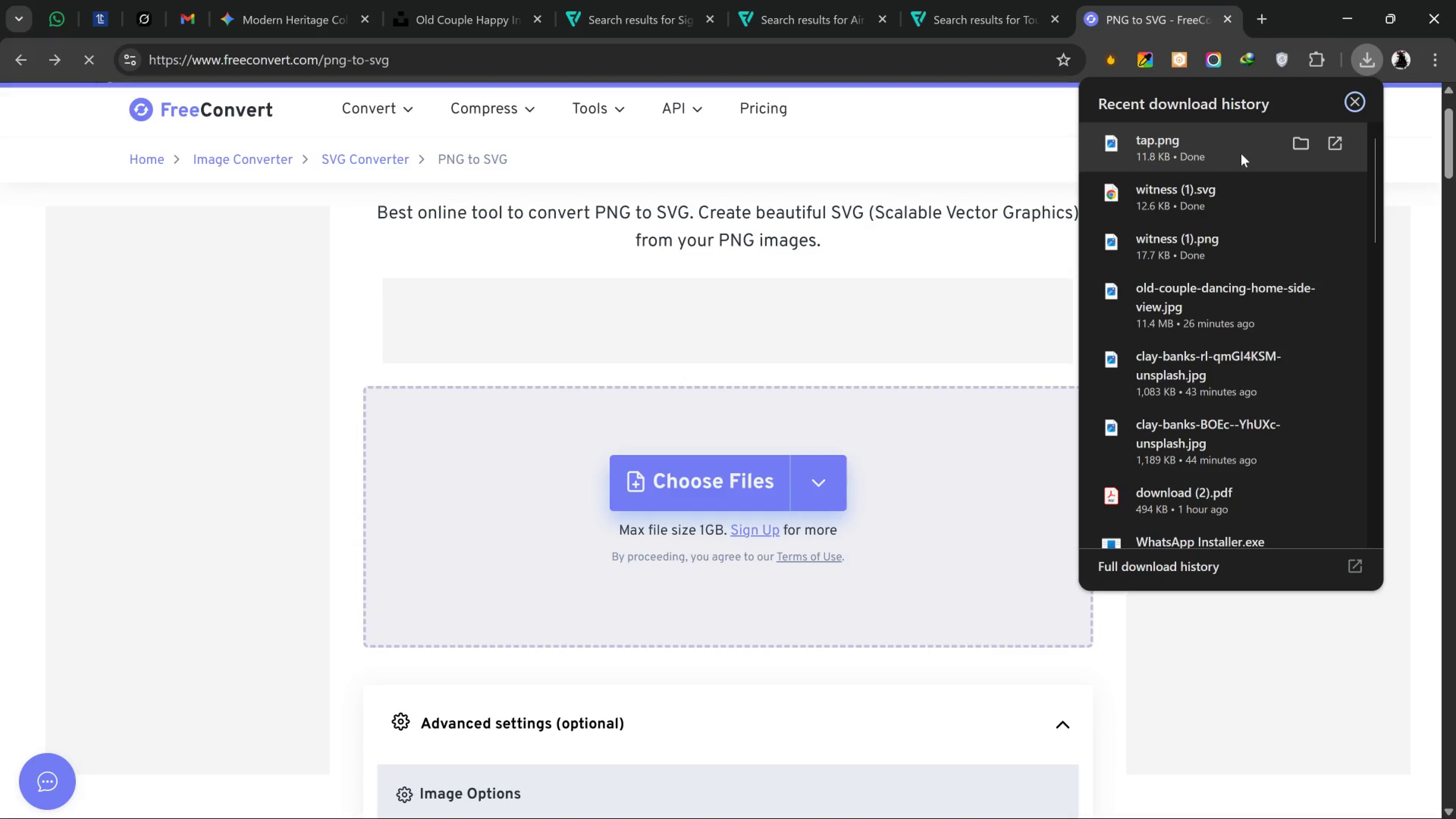 
left_click_drag(start_coordinate=[1241, 154], to_coordinate=[730, 498])
 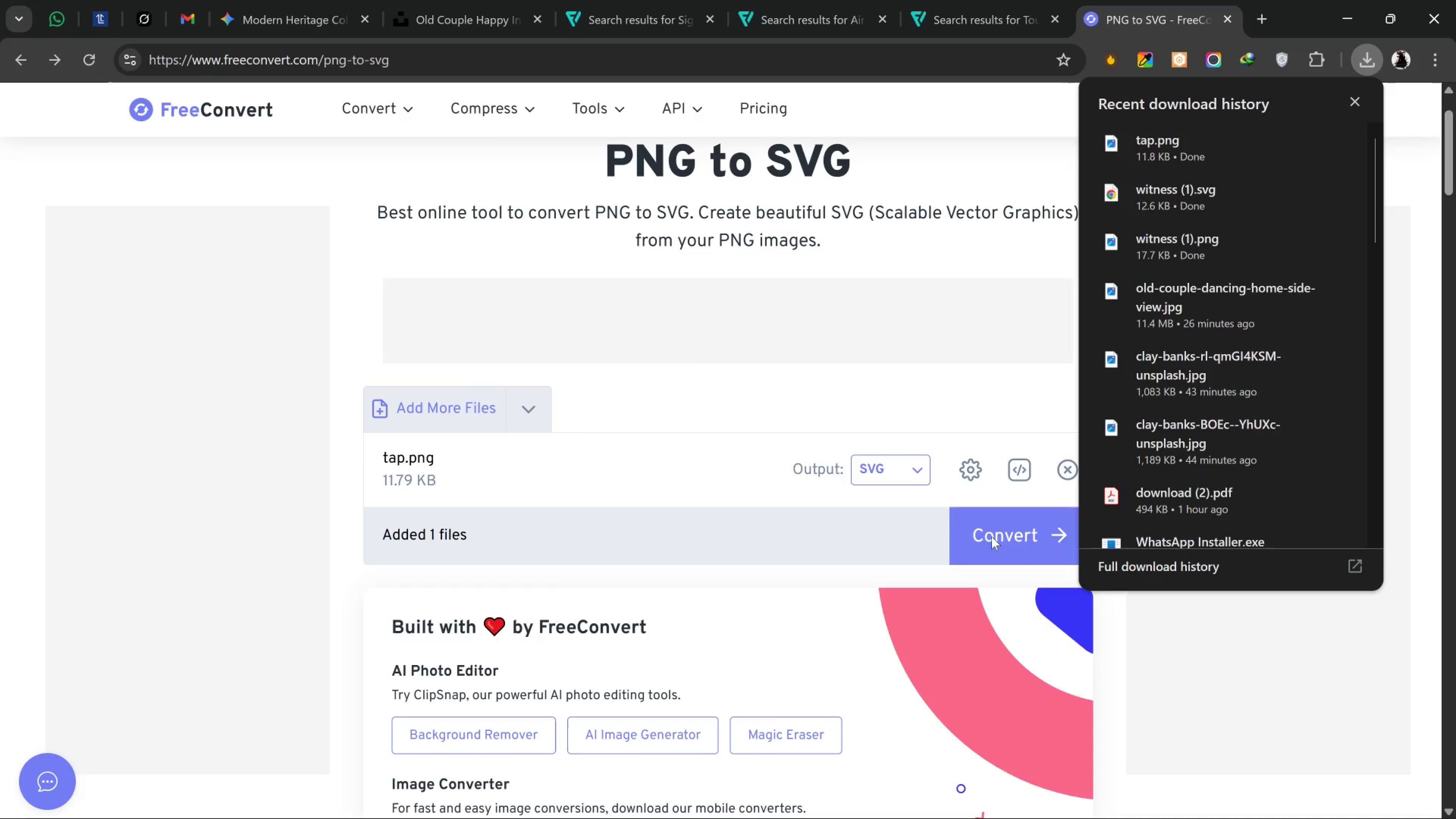 
left_click_drag(start_coordinate=[993, 538], to_coordinate=[995, 540])
 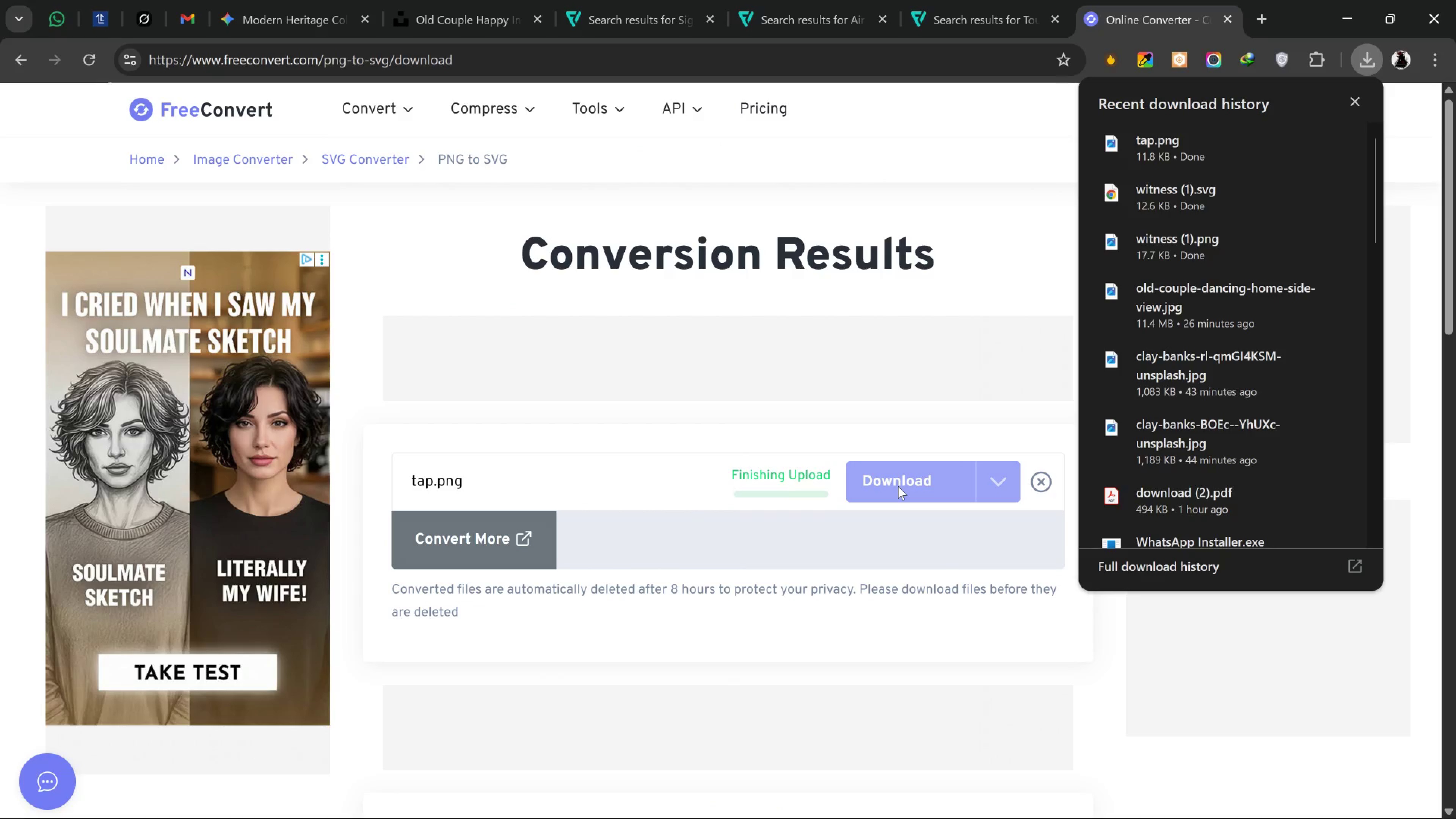 
wait(9.65)
 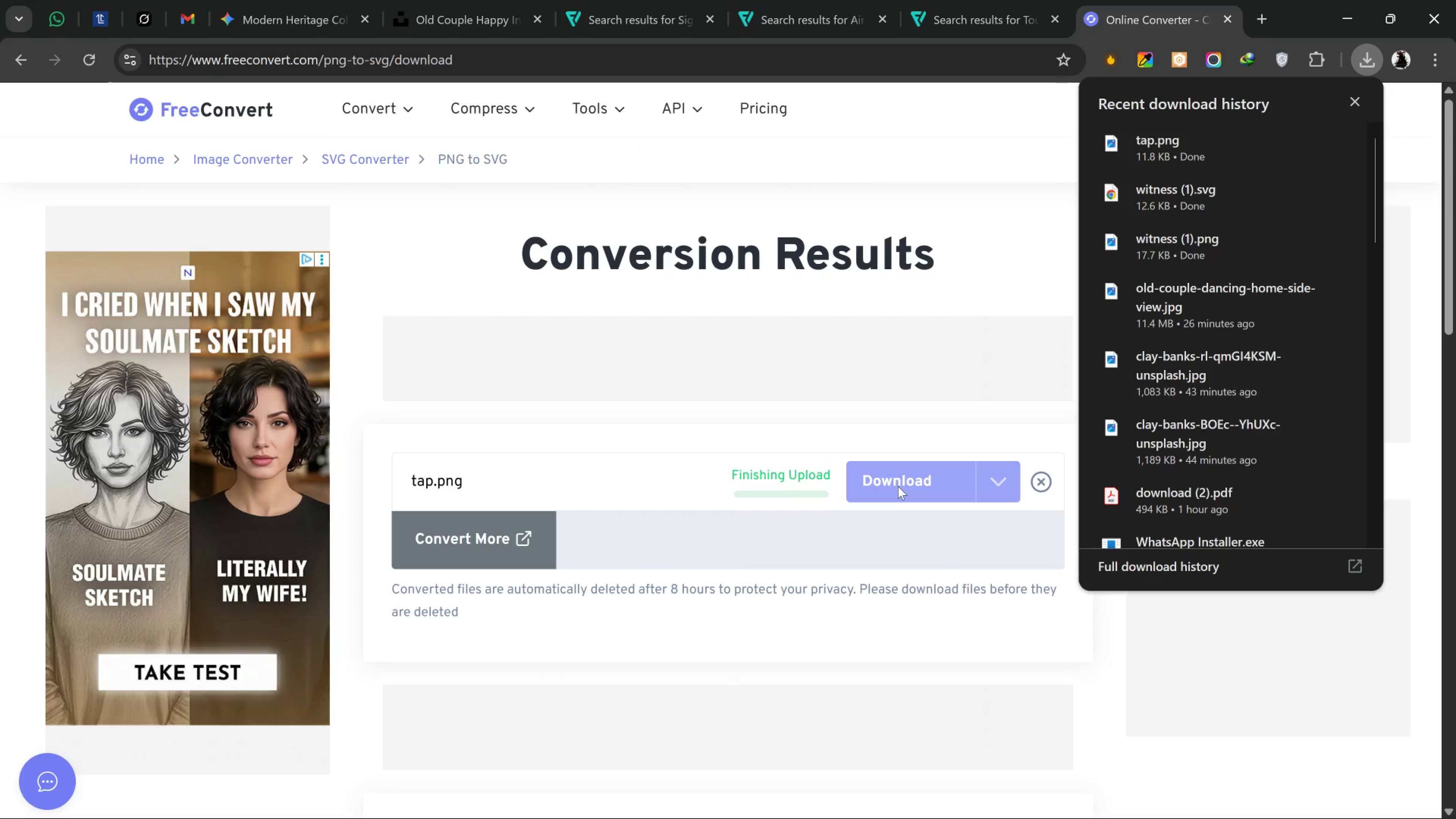 
left_click([902, 477])
 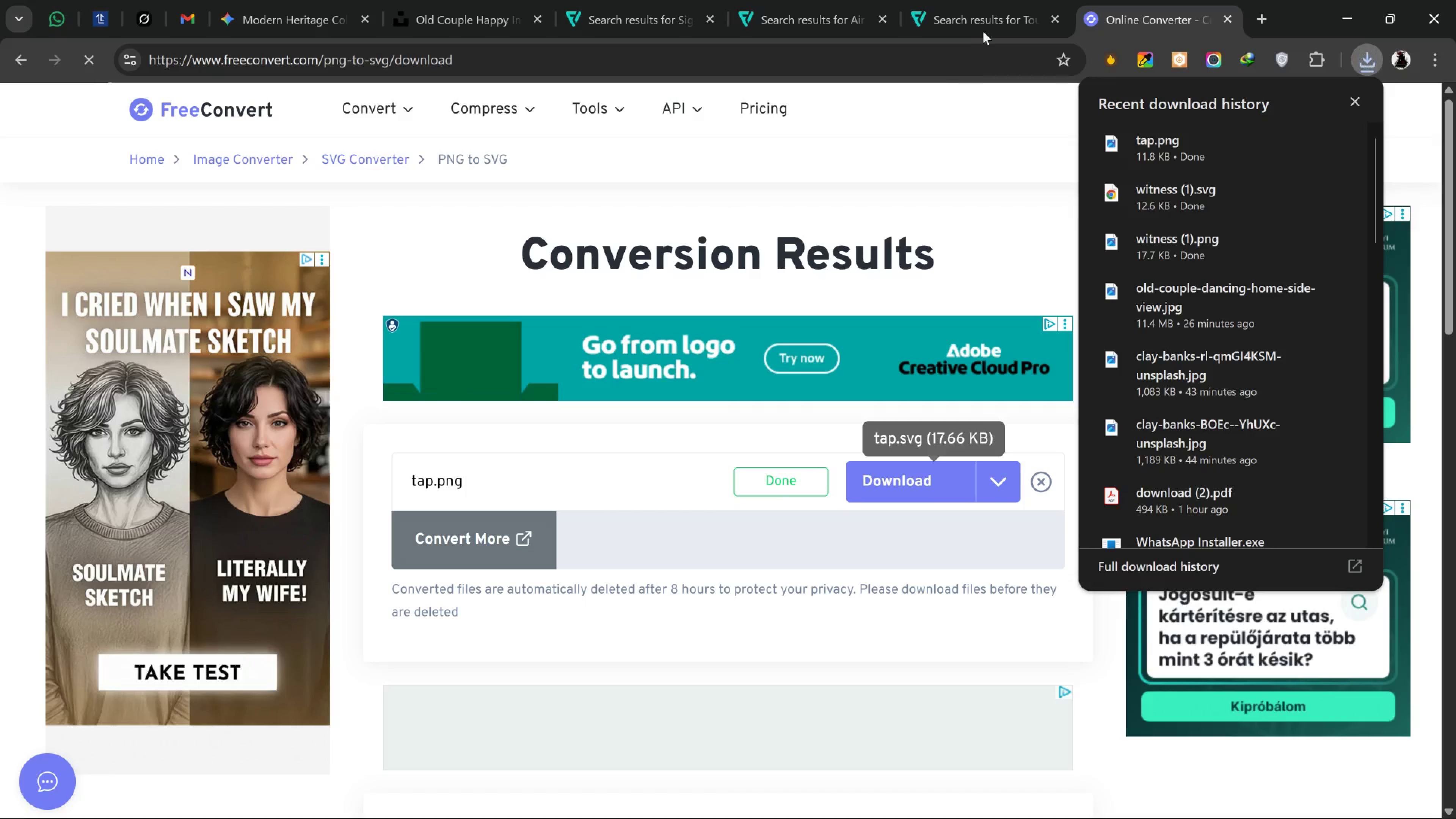 
left_click([988, 25])
 